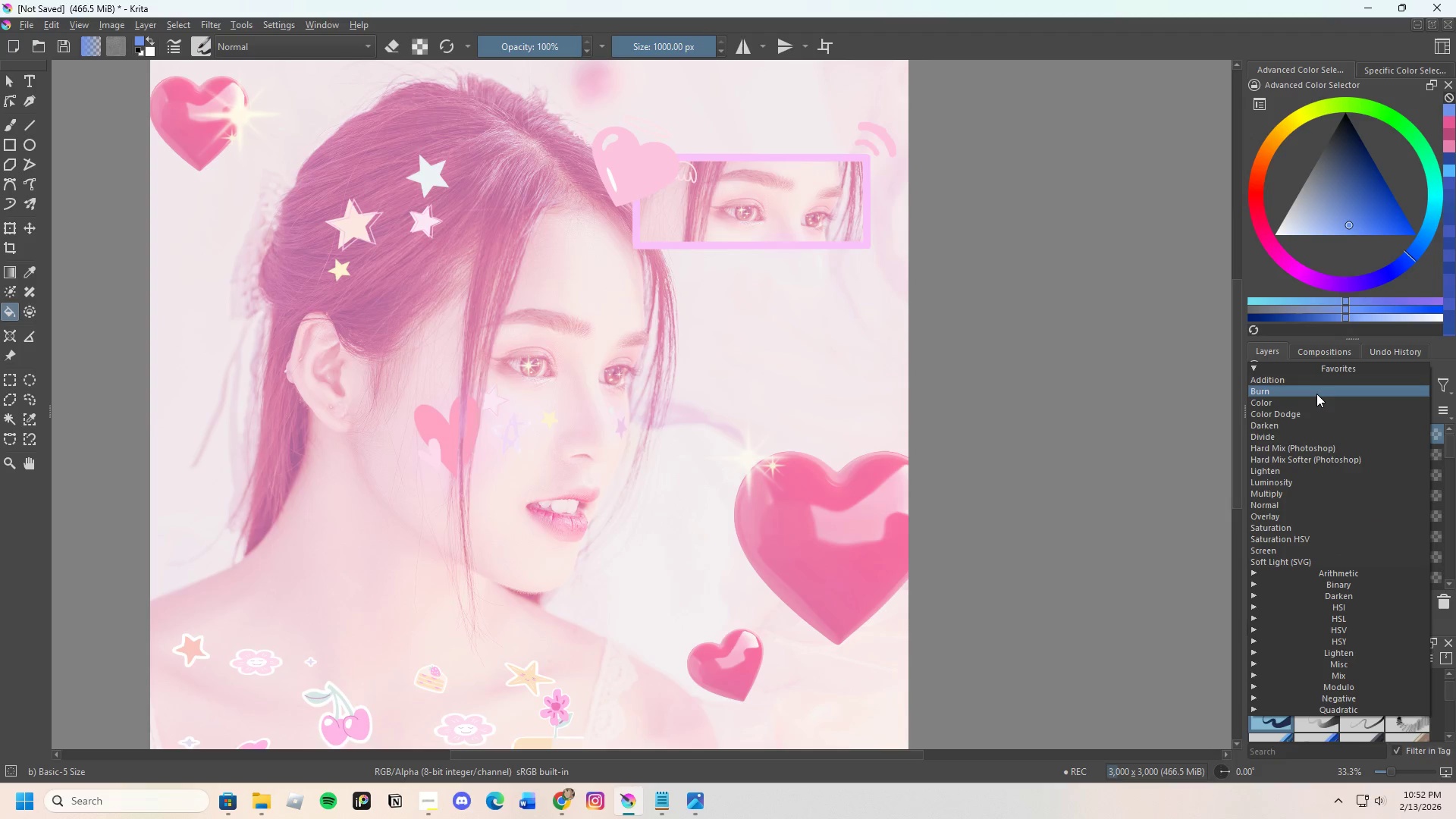 
left_click([1316, 394])
 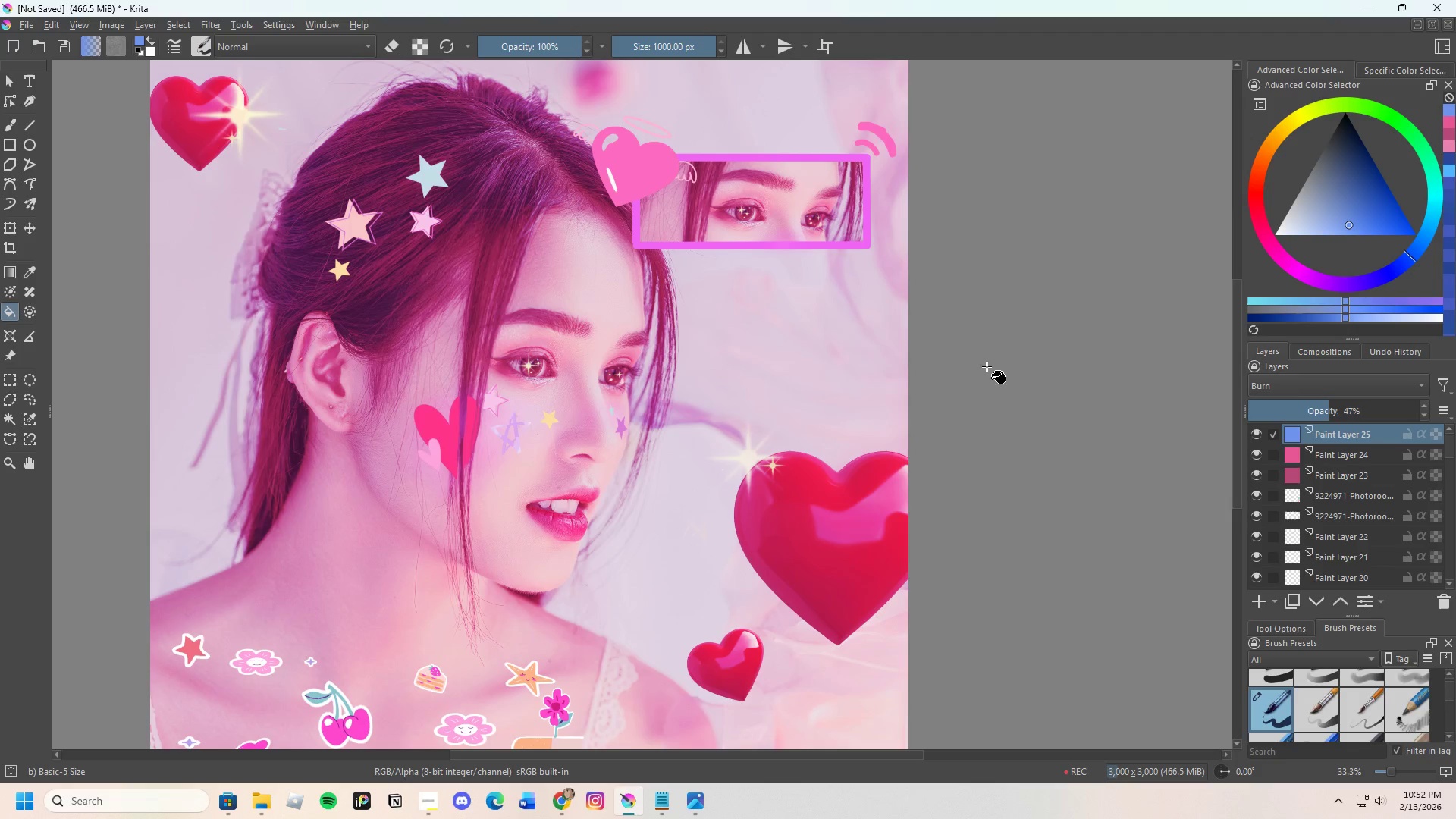 
scroll: coordinate [851, 314], scroll_direction: down, amount: 1.0
 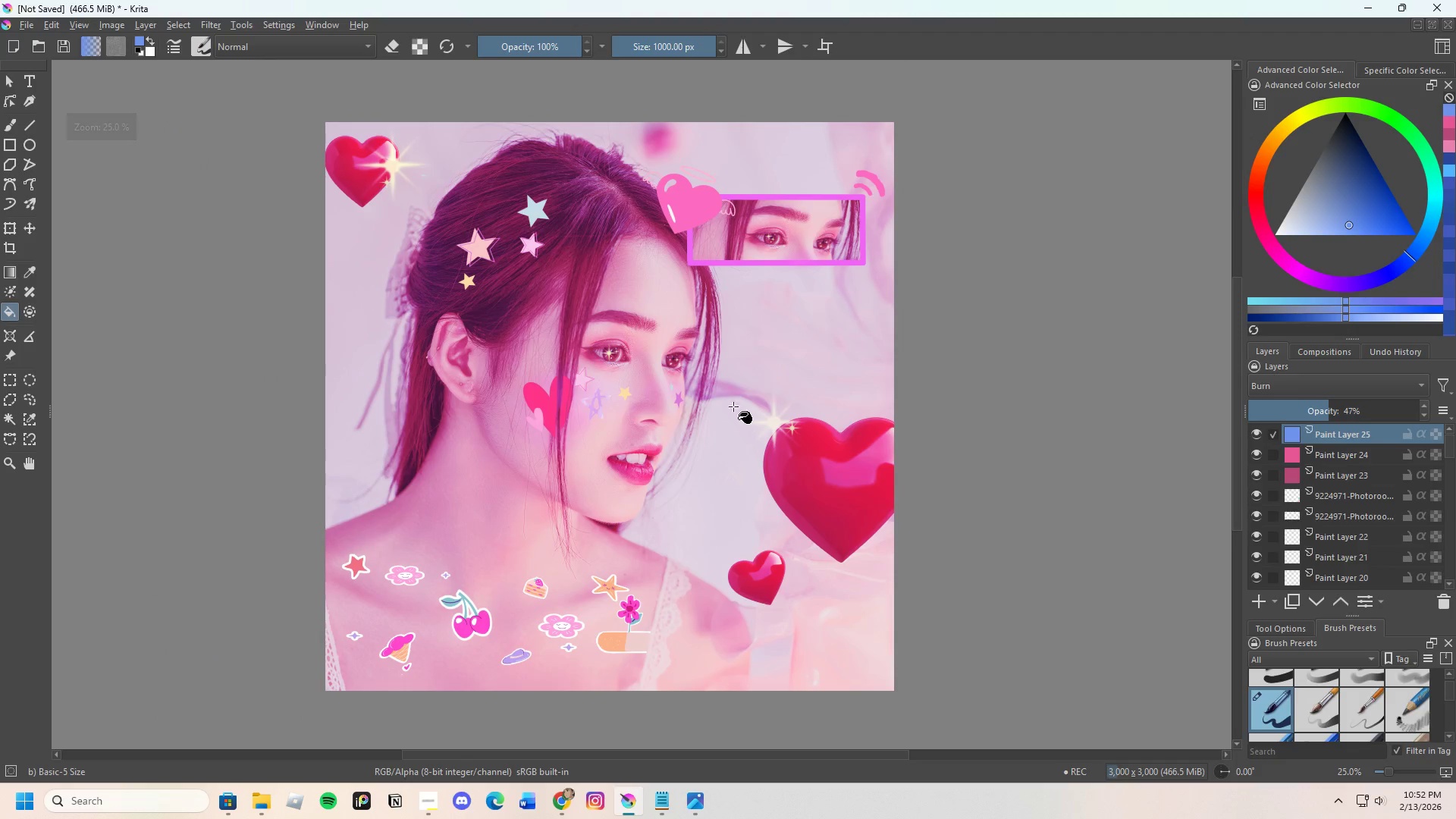 
scroll: coordinate [726, 419], scroll_direction: up, amount: 1.0
 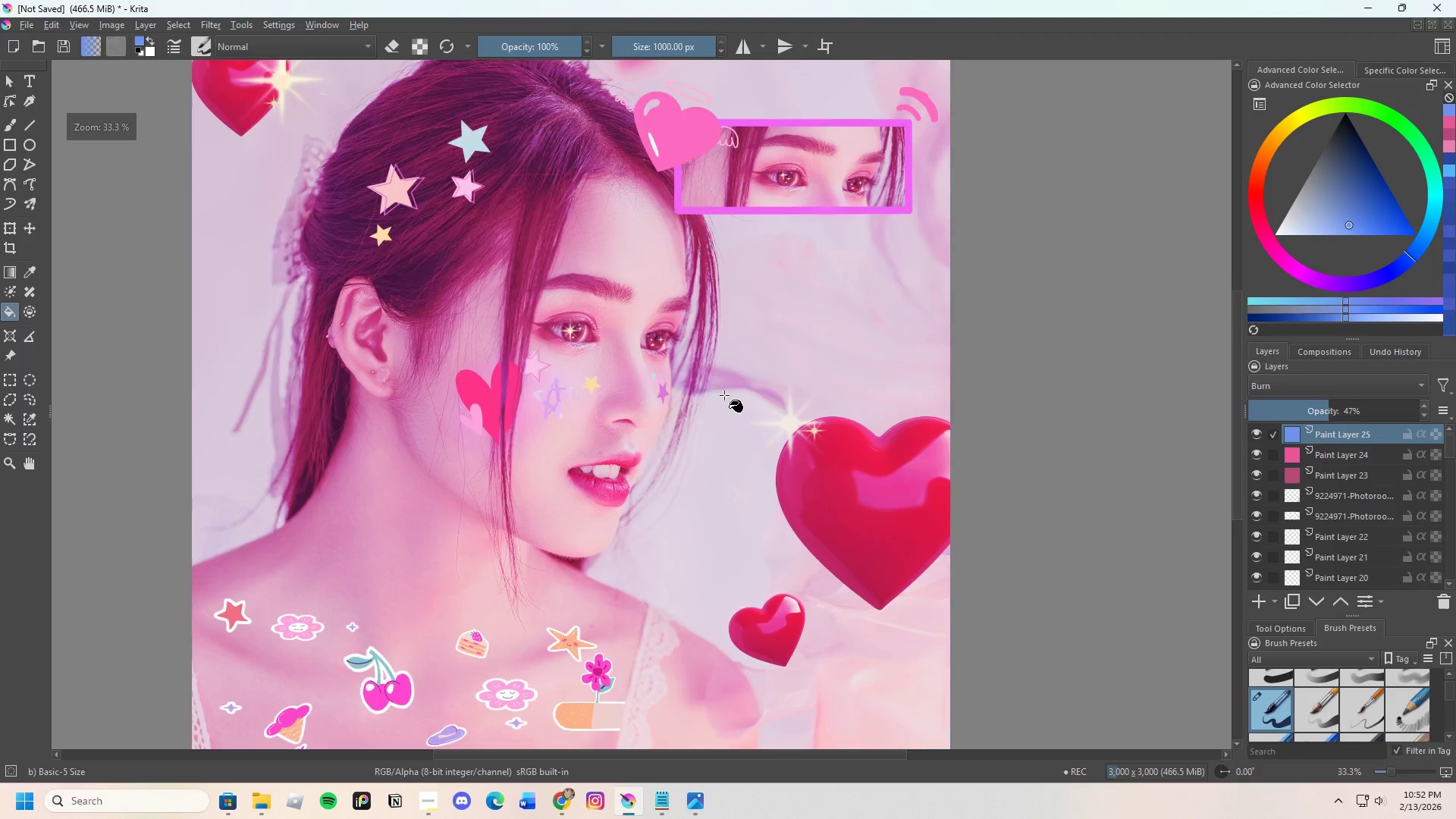 
scroll: coordinate [724, 394], scroll_direction: down, amount: 1.0
 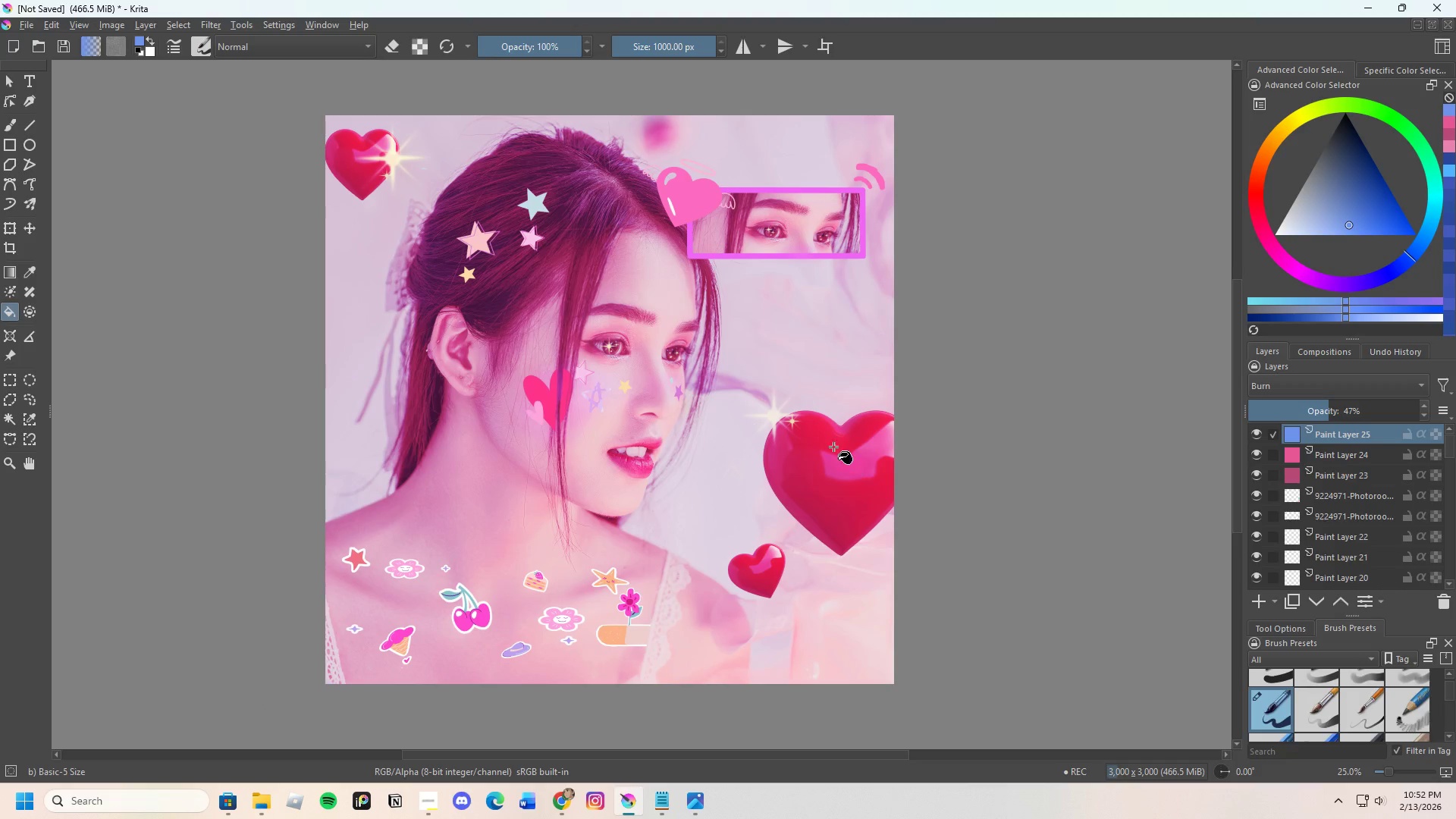 
scroll: coordinate [827, 426], scroll_direction: up, amount: 1.0
 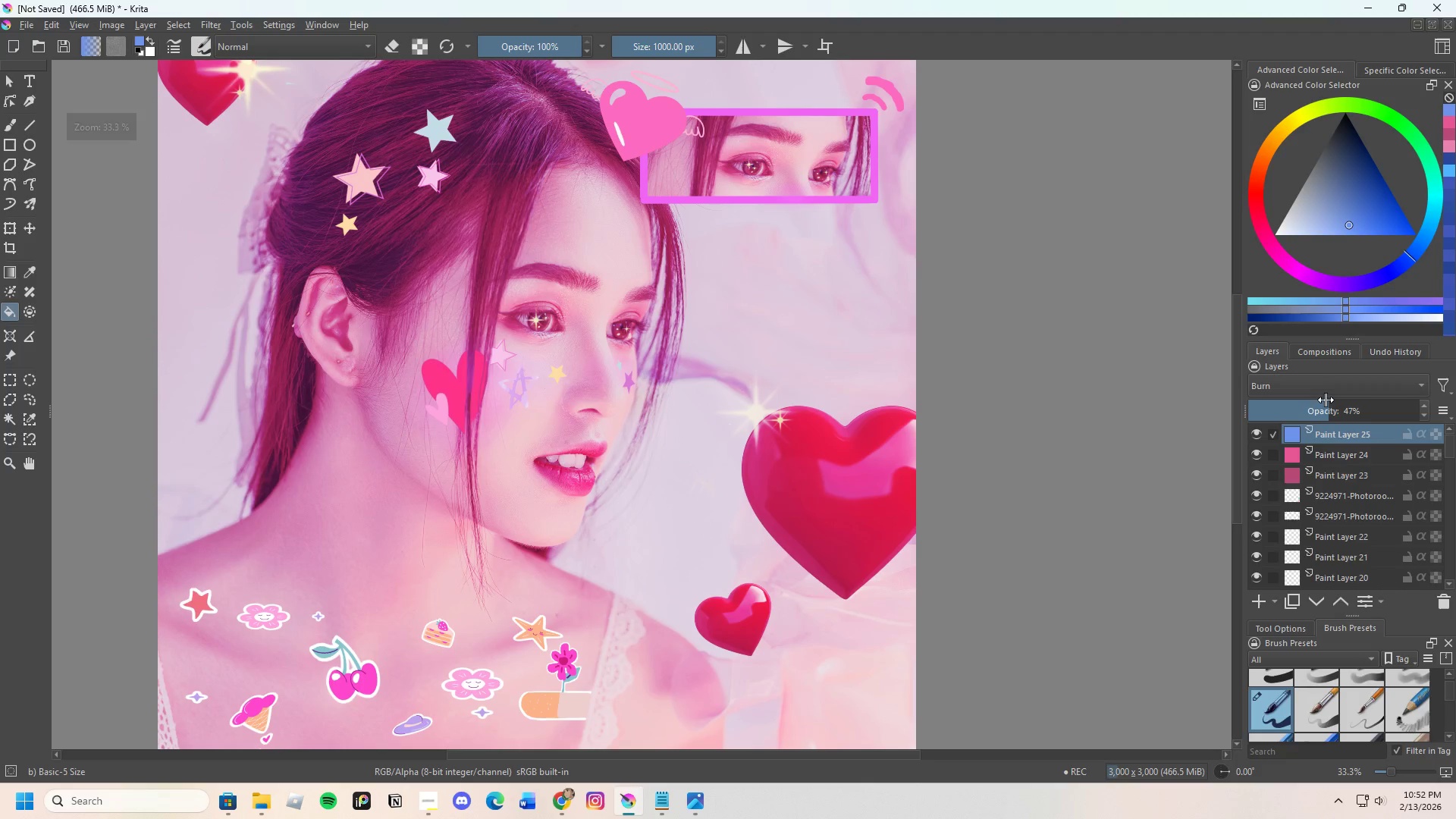 
left_click_drag(start_coordinate=[1323, 410], to_coordinate=[1304, 420])
 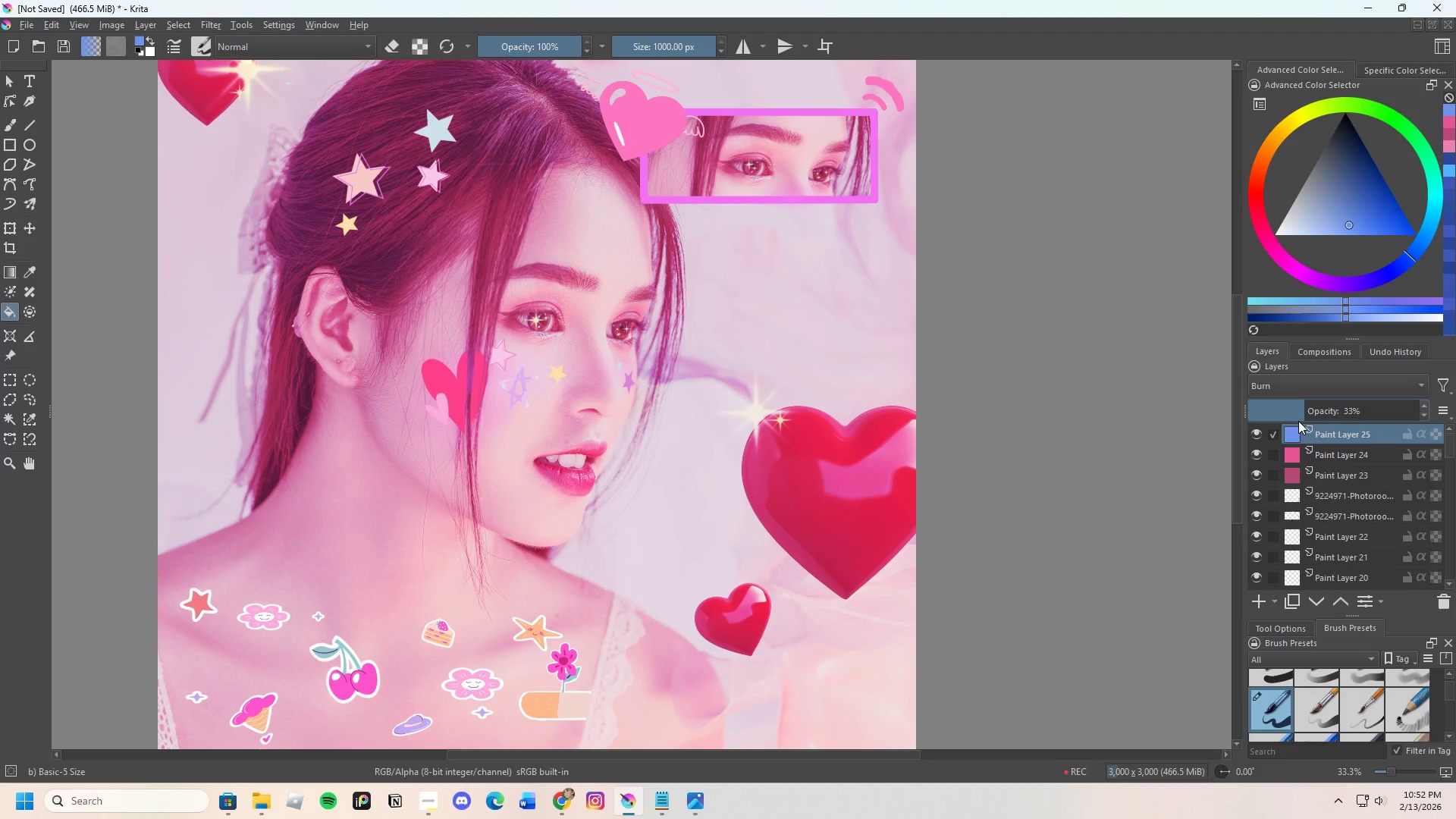 
left_click_drag(start_coordinate=[1302, 421], to_coordinate=[1282, 430])
 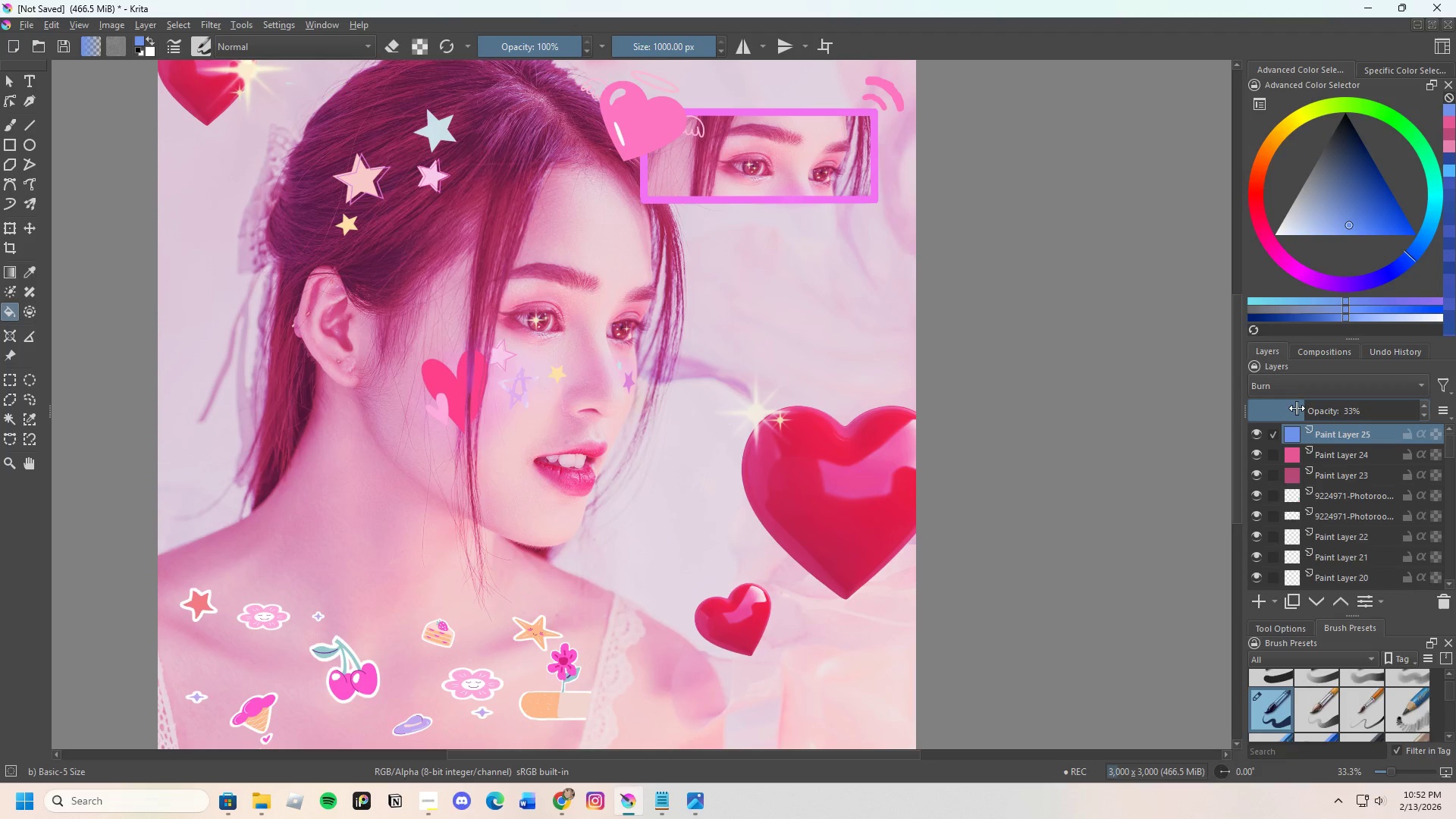 
left_click_drag(start_coordinate=[1299, 408], to_coordinate=[1287, 418])
 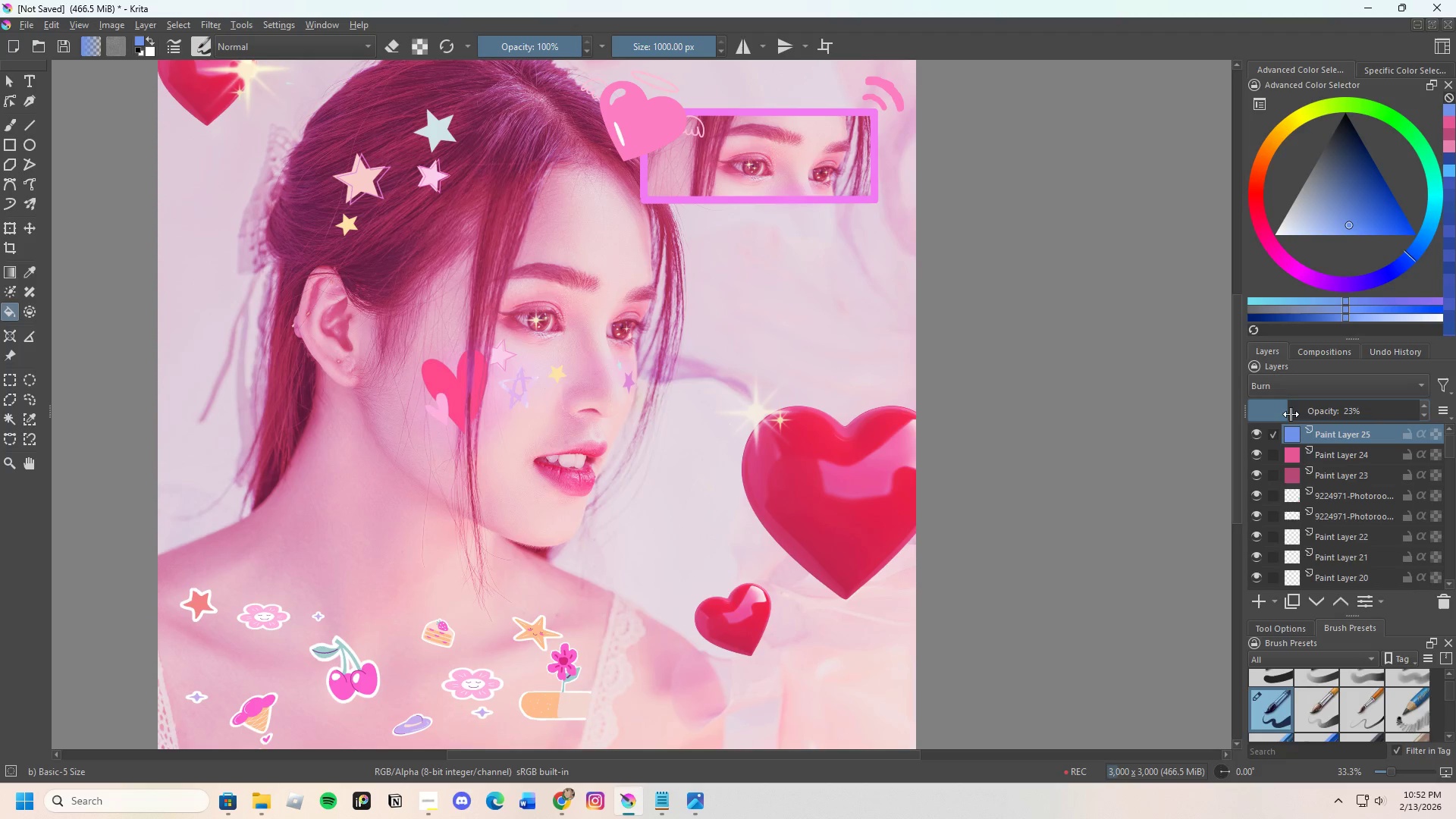 
left_click_drag(start_coordinate=[1291, 414], to_coordinate=[1278, 421])
 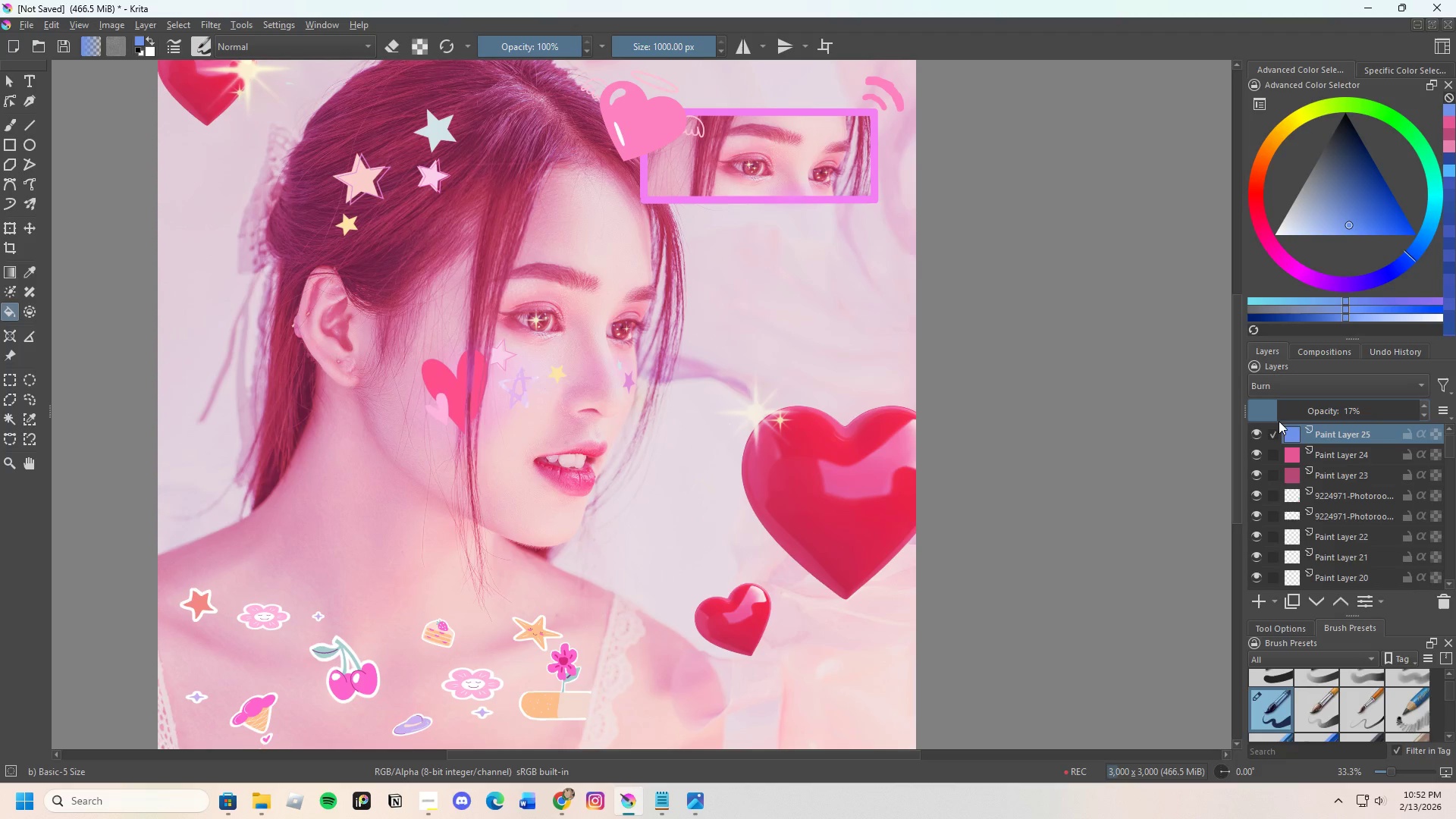 
left_click_drag(start_coordinate=[1279, 421], to_coordinate=[1294, 417])
 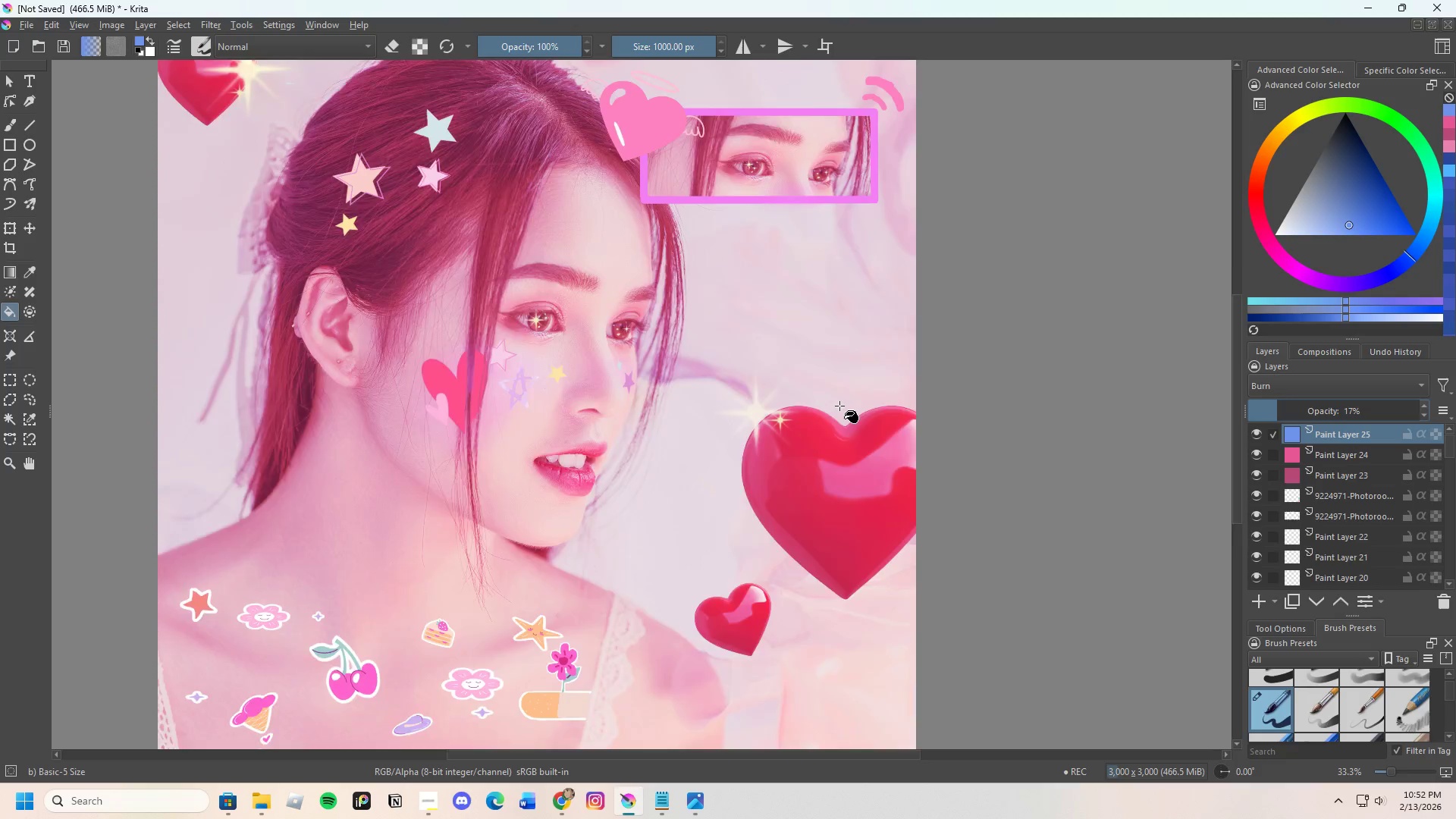 
scroll: coordinate [842, 403], scroll_direction: none, amount: 0.0
 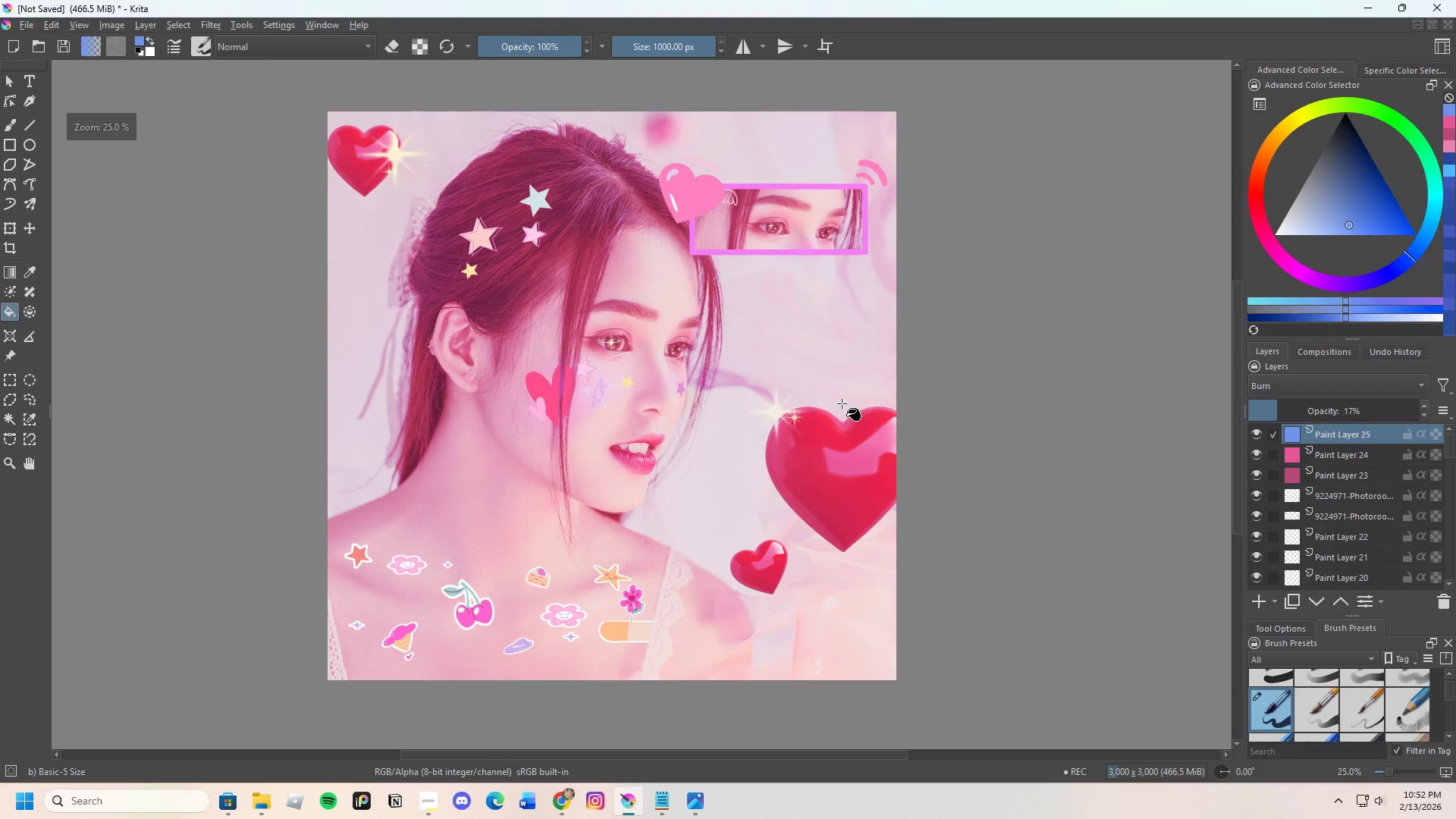 
scroll: coordinate [842, 403], scroll_direction: down, amount: 1.0
 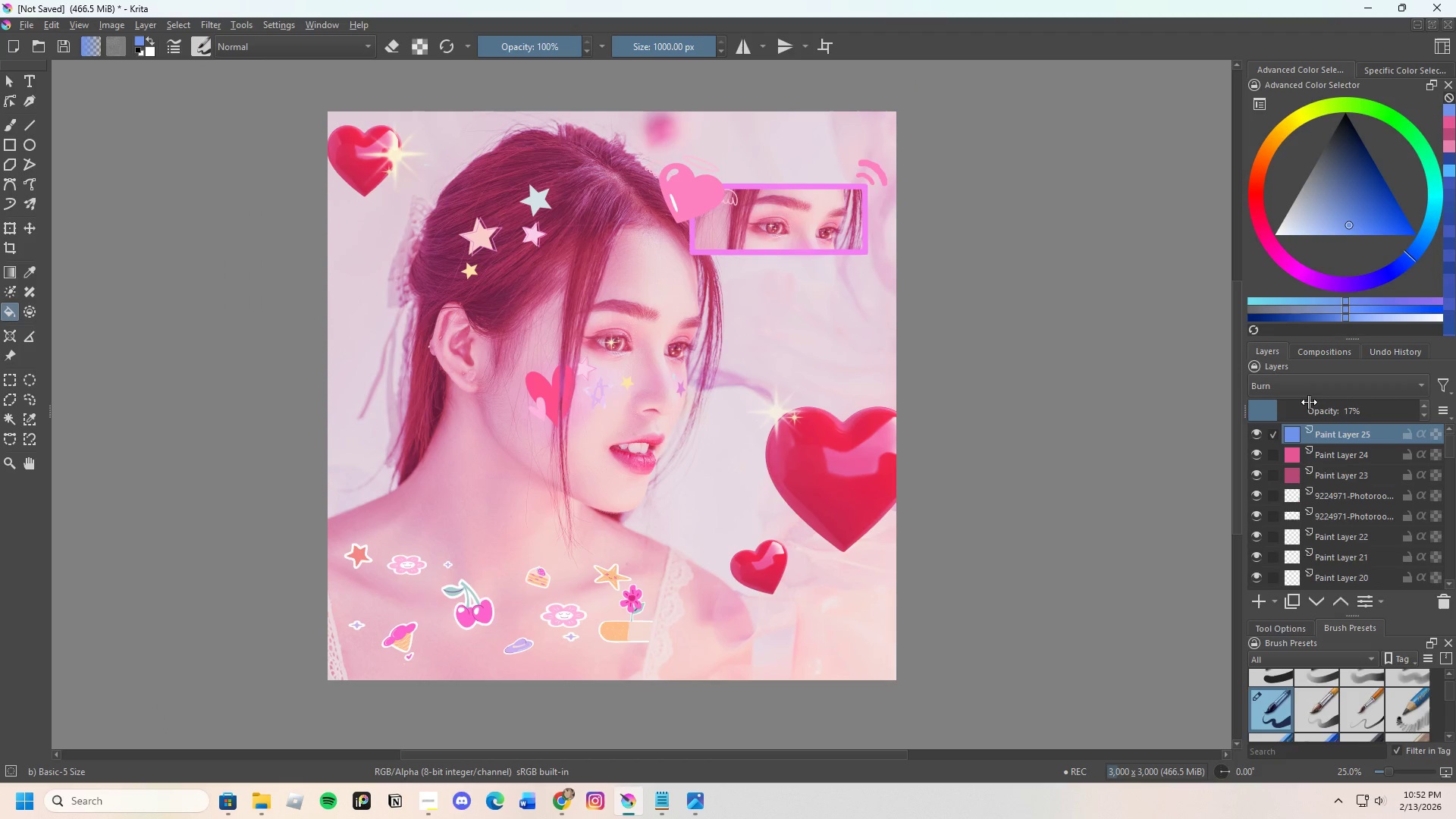 
left_click_drag(start_coordinate=[1271, 413], to_coordinate=[1296, 414])
 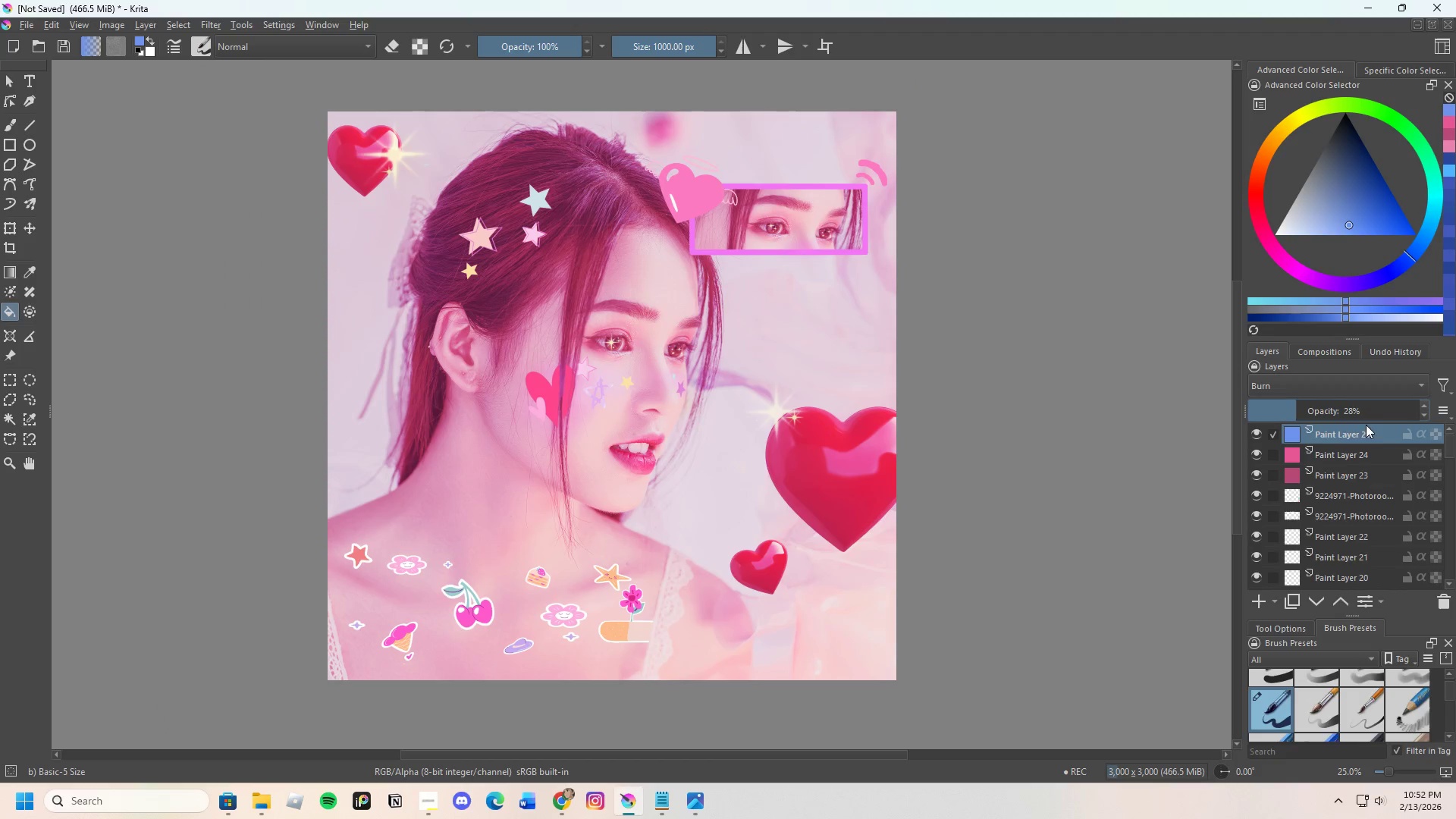 
left_click_drag(start_coordinate=[1291, 410], to_coordinate=[1329, 410])
 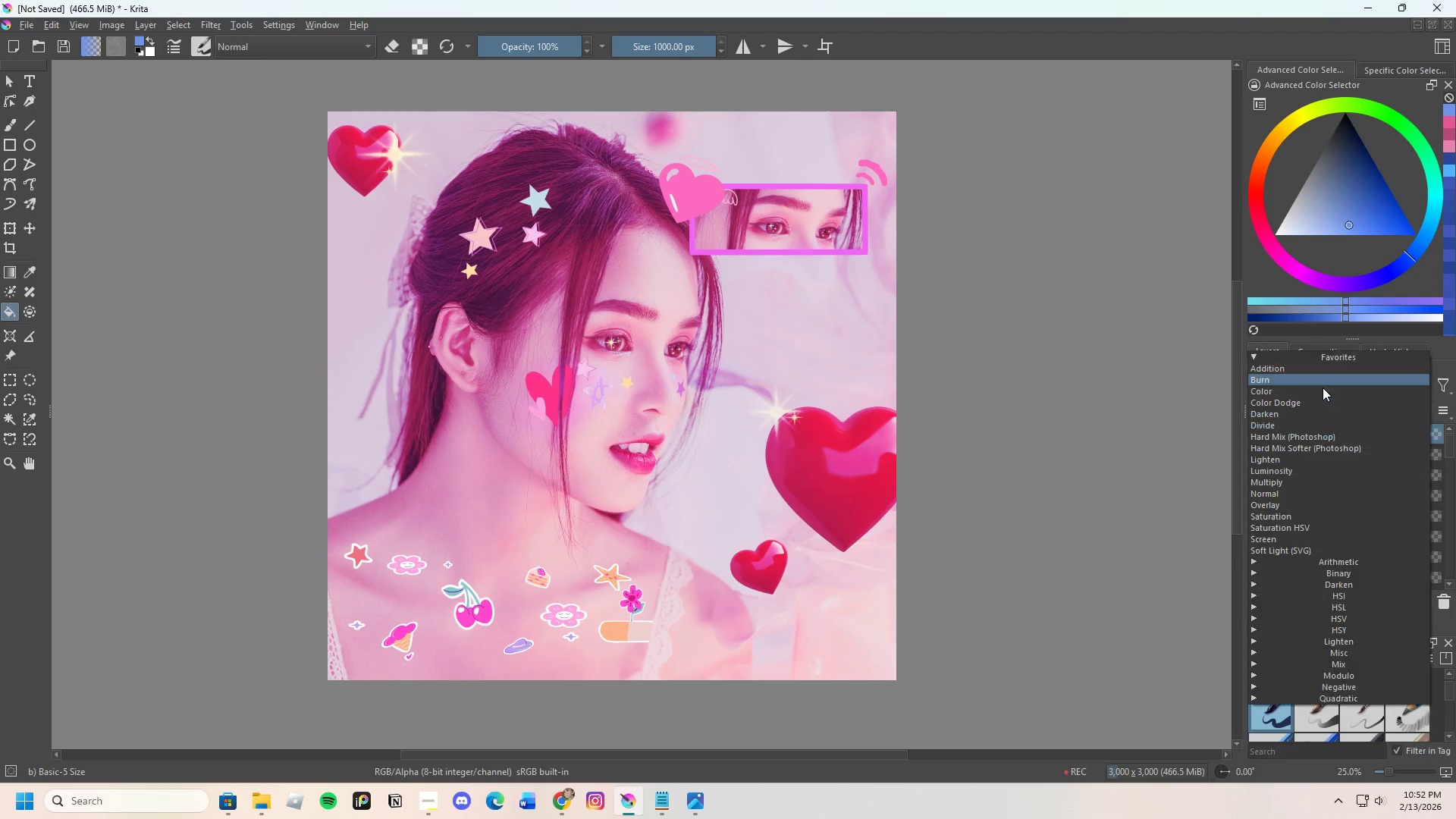 
left_click([1323, 388])
 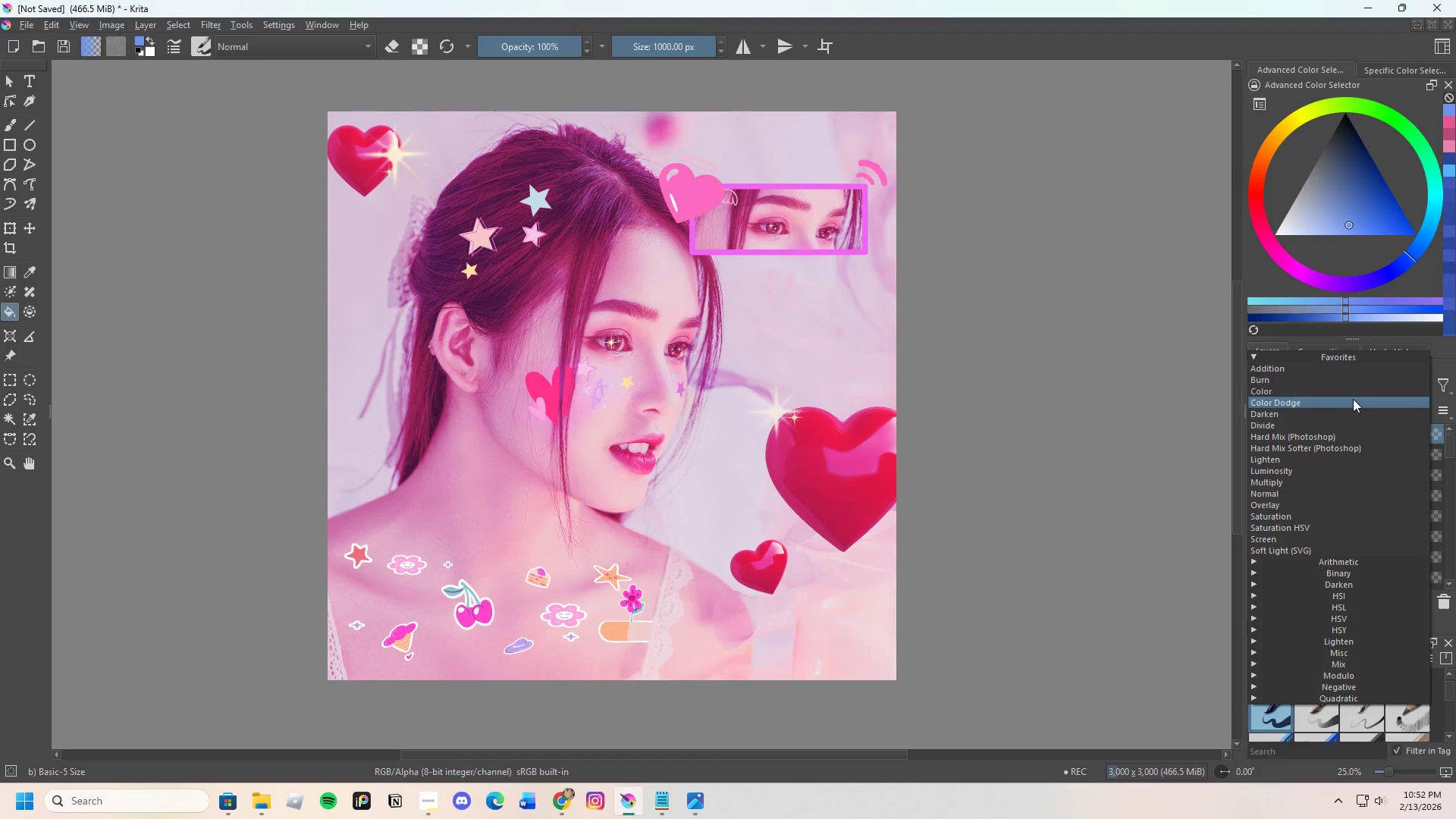 
left_click([1336, 393])
 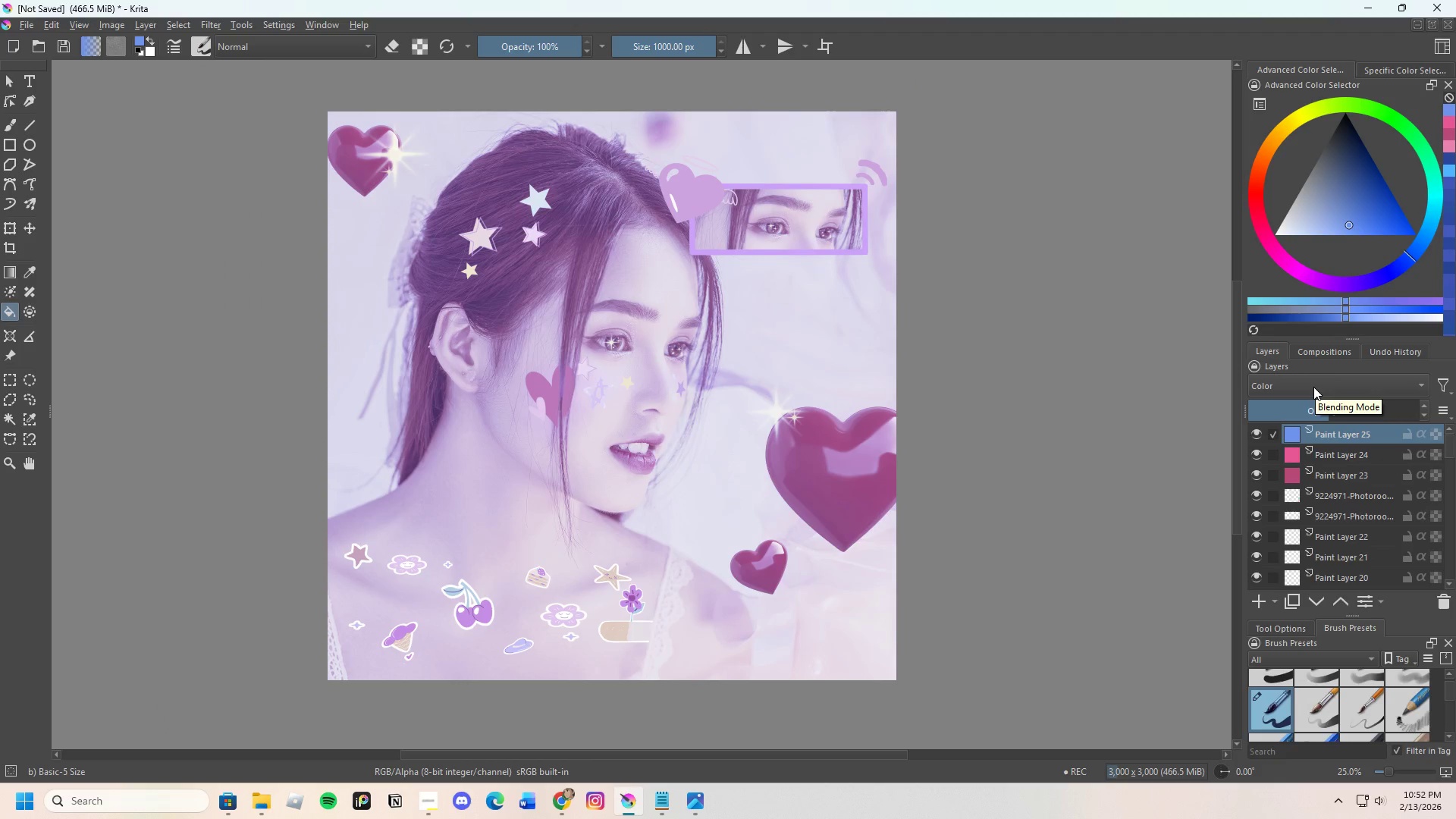 
left_click([1313, 387])
 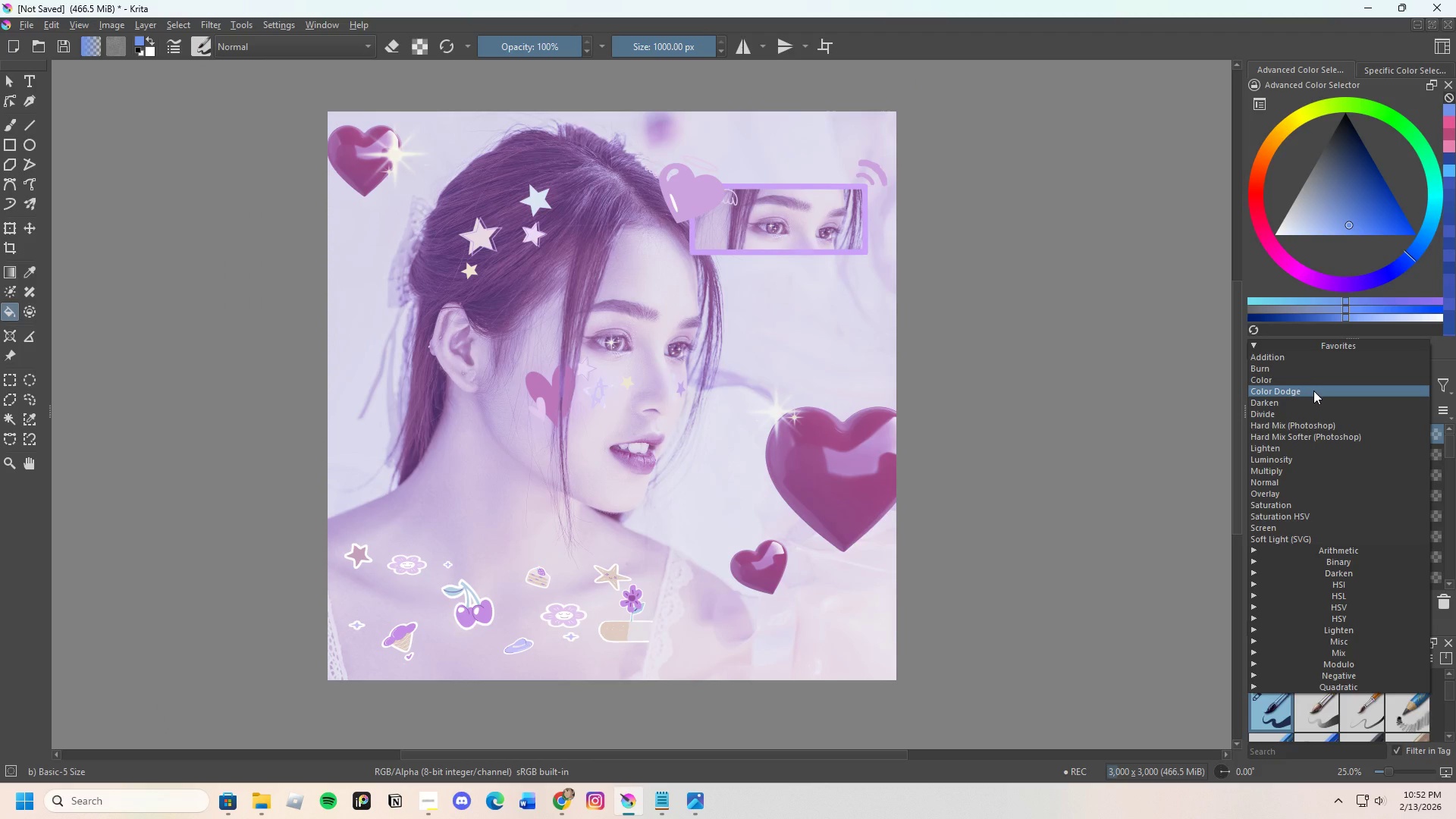 
left_click([1313, 391])
 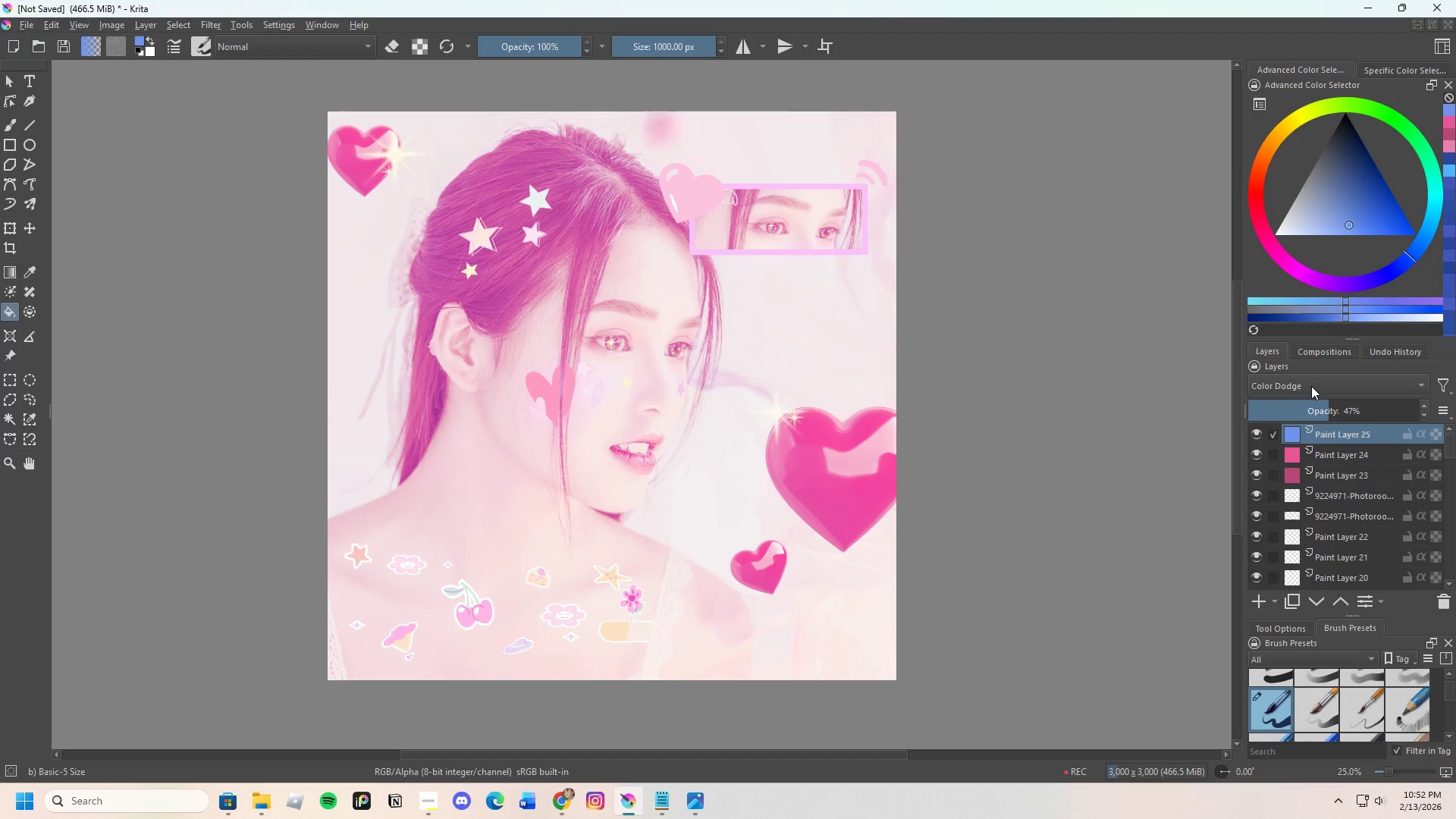 
left_click([1311, 384])
 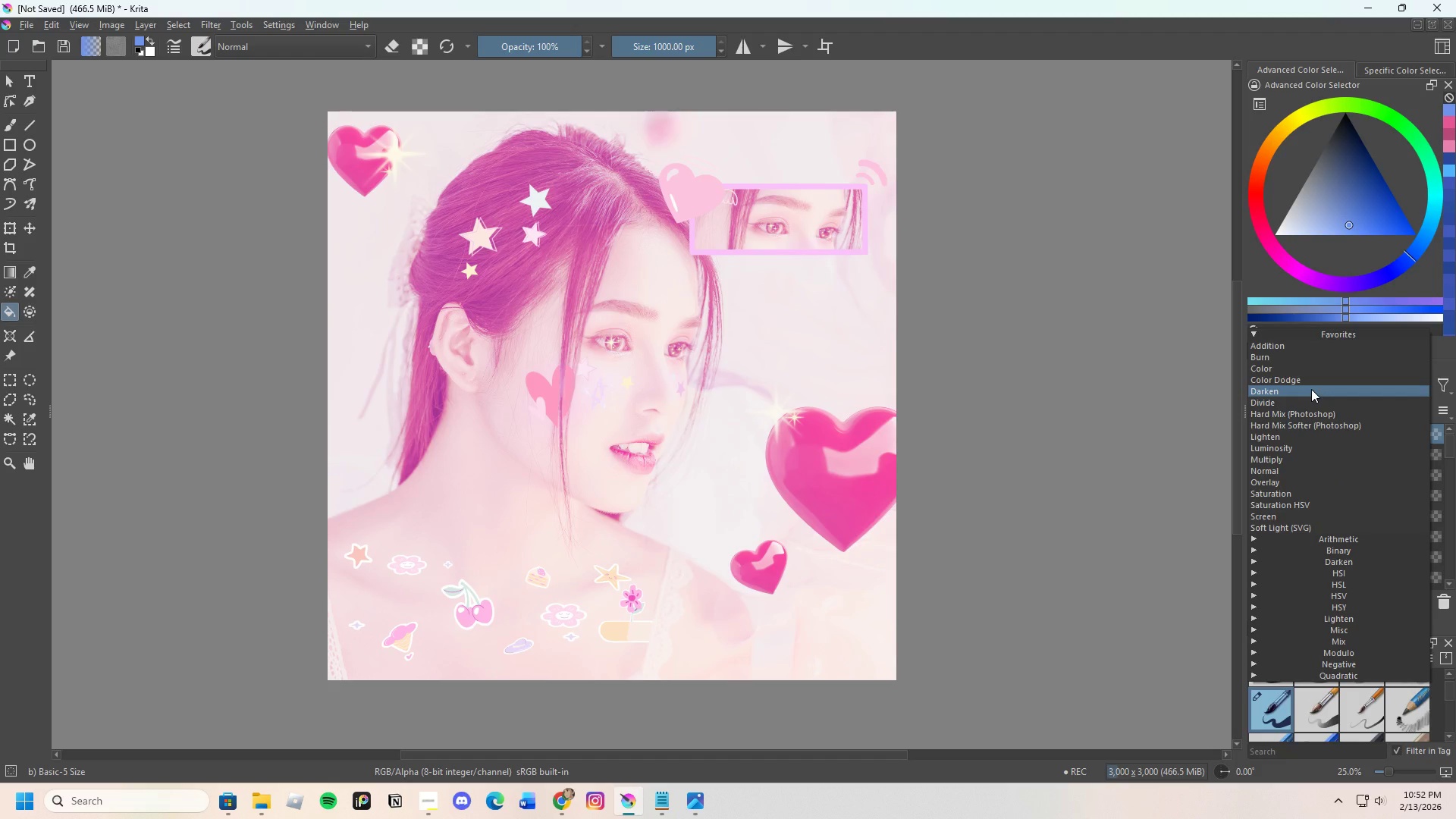 
left_click([1311, 389])
 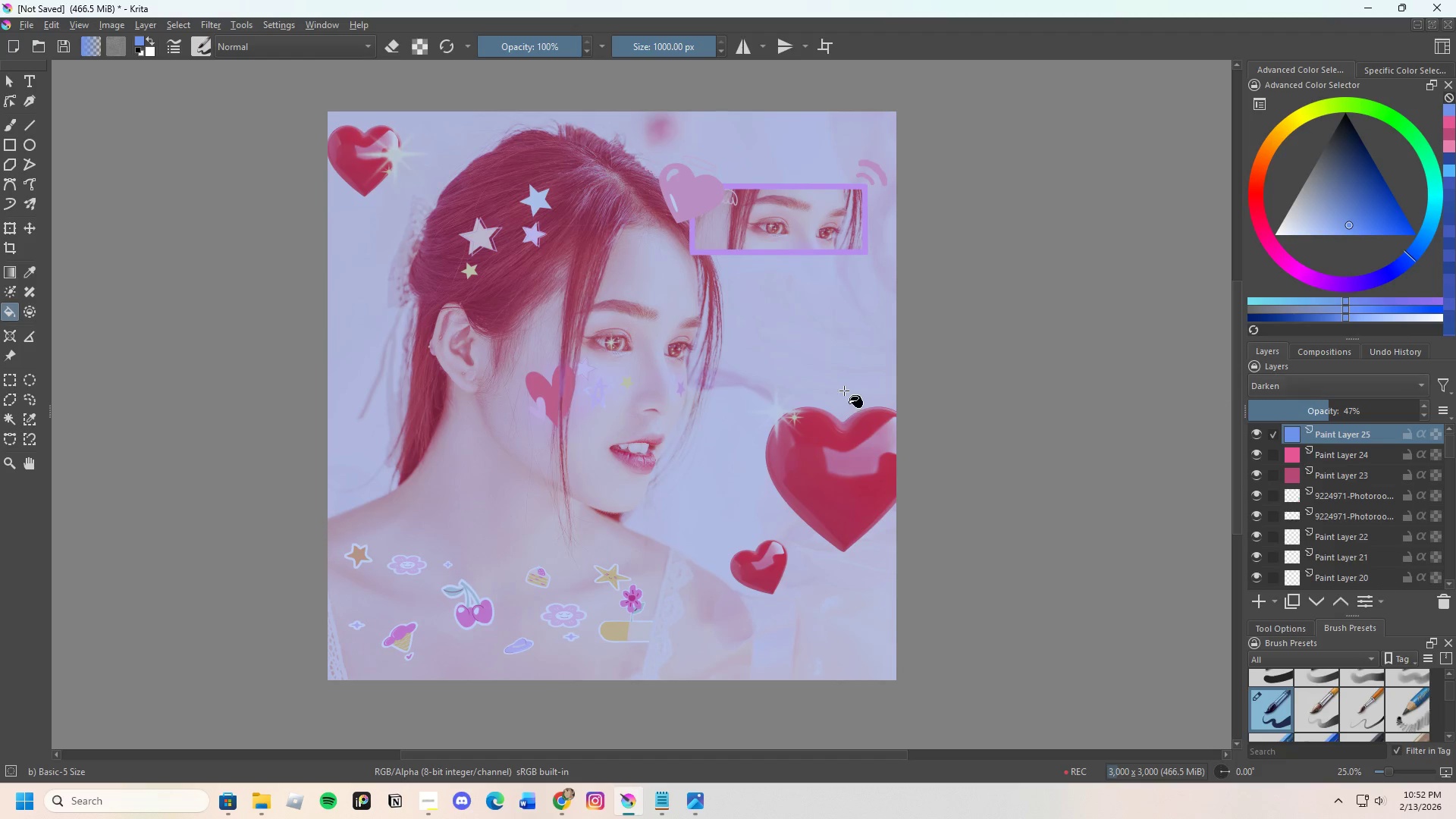 
scroll: coordinate [613, 400], scroll_direction: up, amount: 1.0
 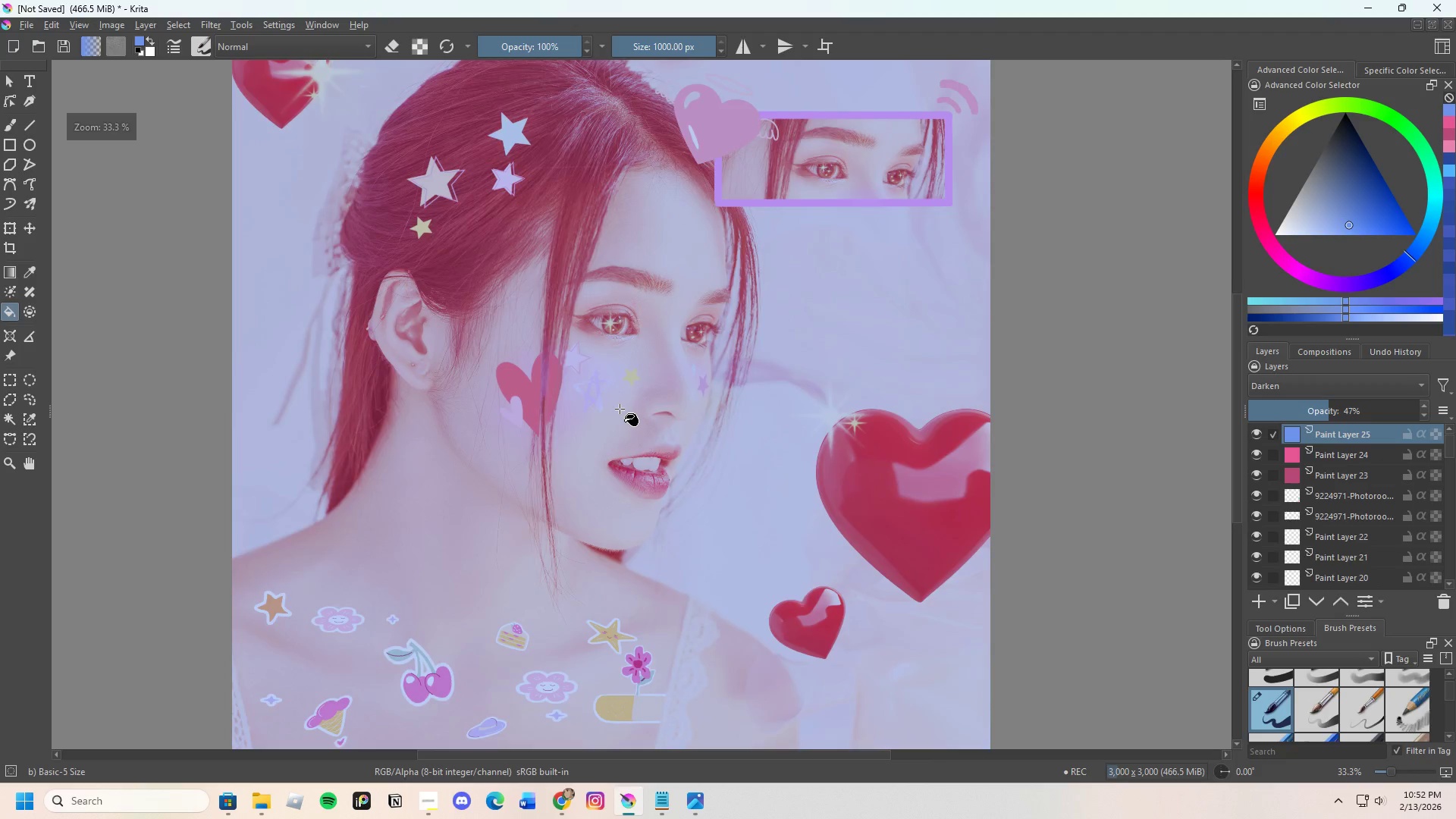 
scroll: coordinate [696, 435], scroll_direction: none, amount: 0.0
 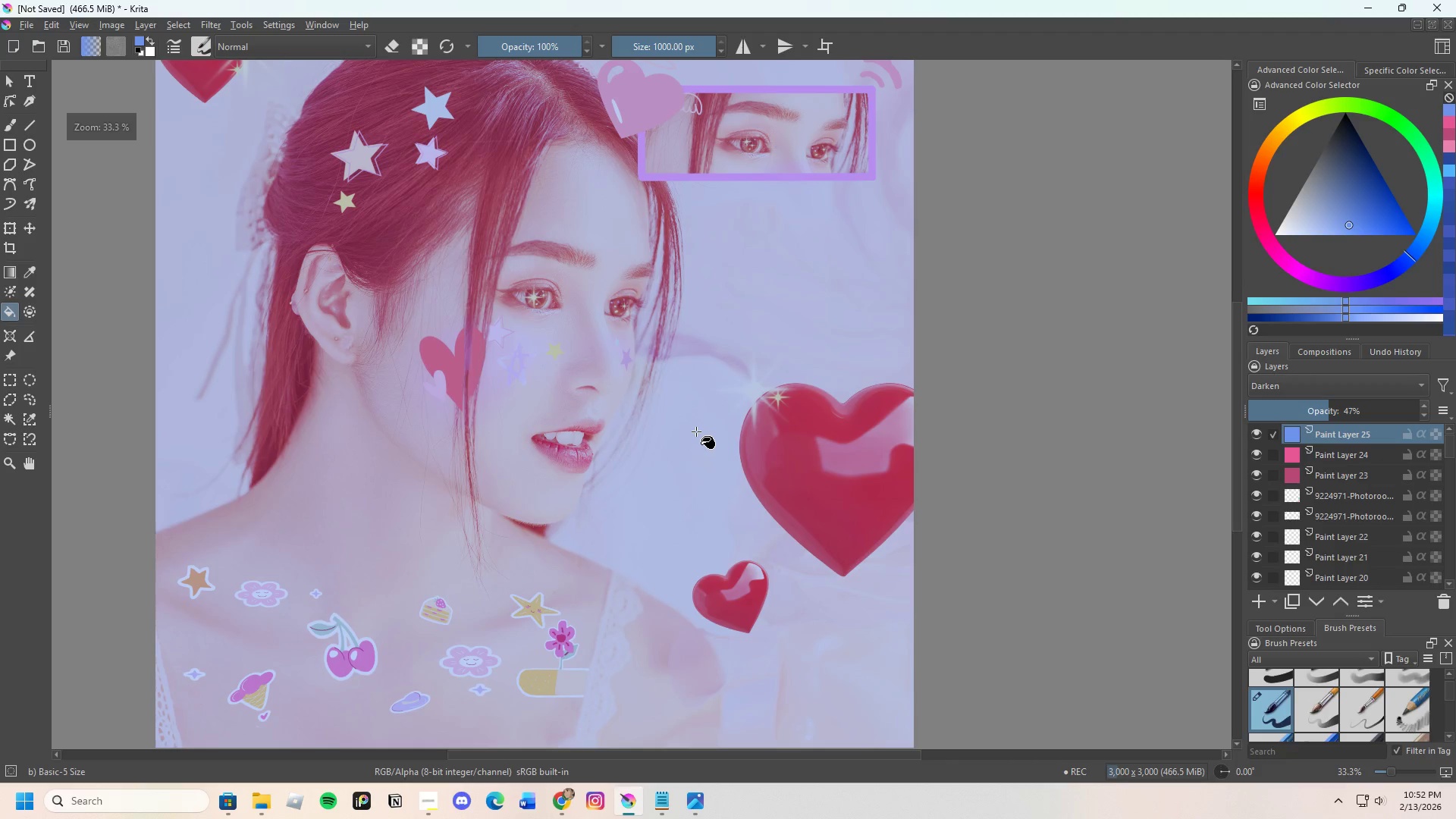 
scroll: coordinate [663, 415], scroll_direction: down, amount: 1.0
 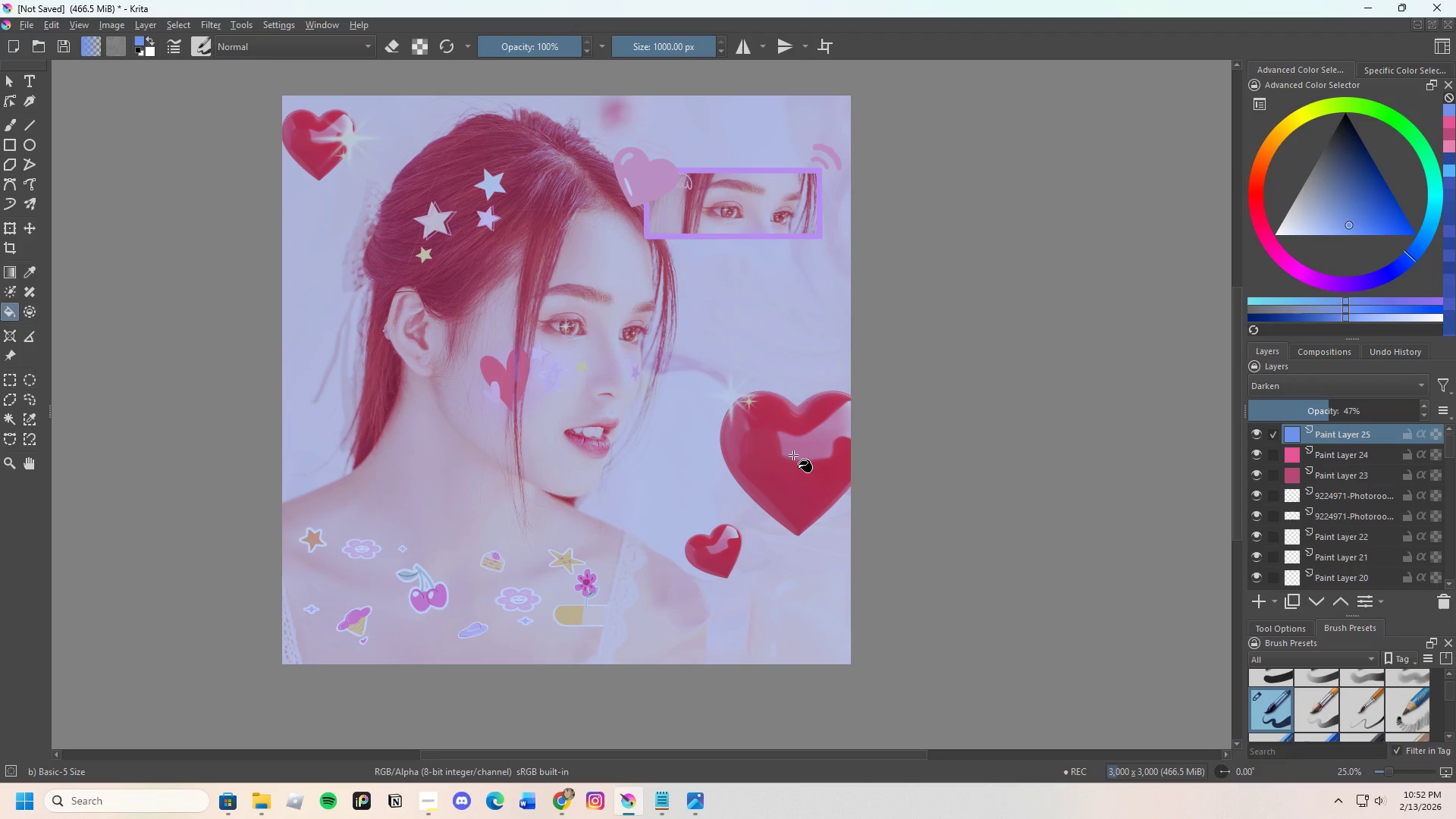 
scroll: coordinate [657, 349], scroll_direction: up, amount: 1.0
 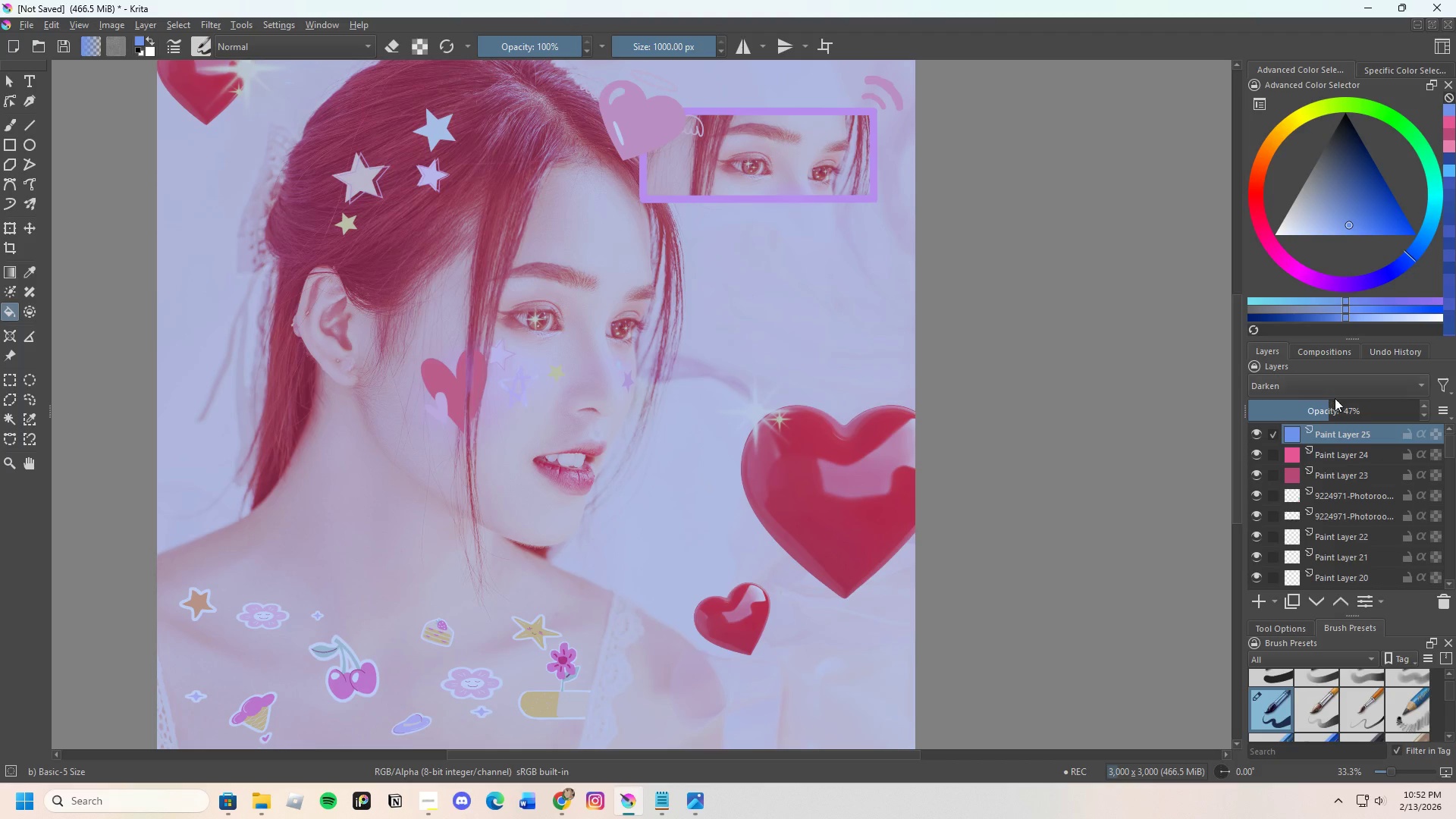 
left_click([1334, 388])
 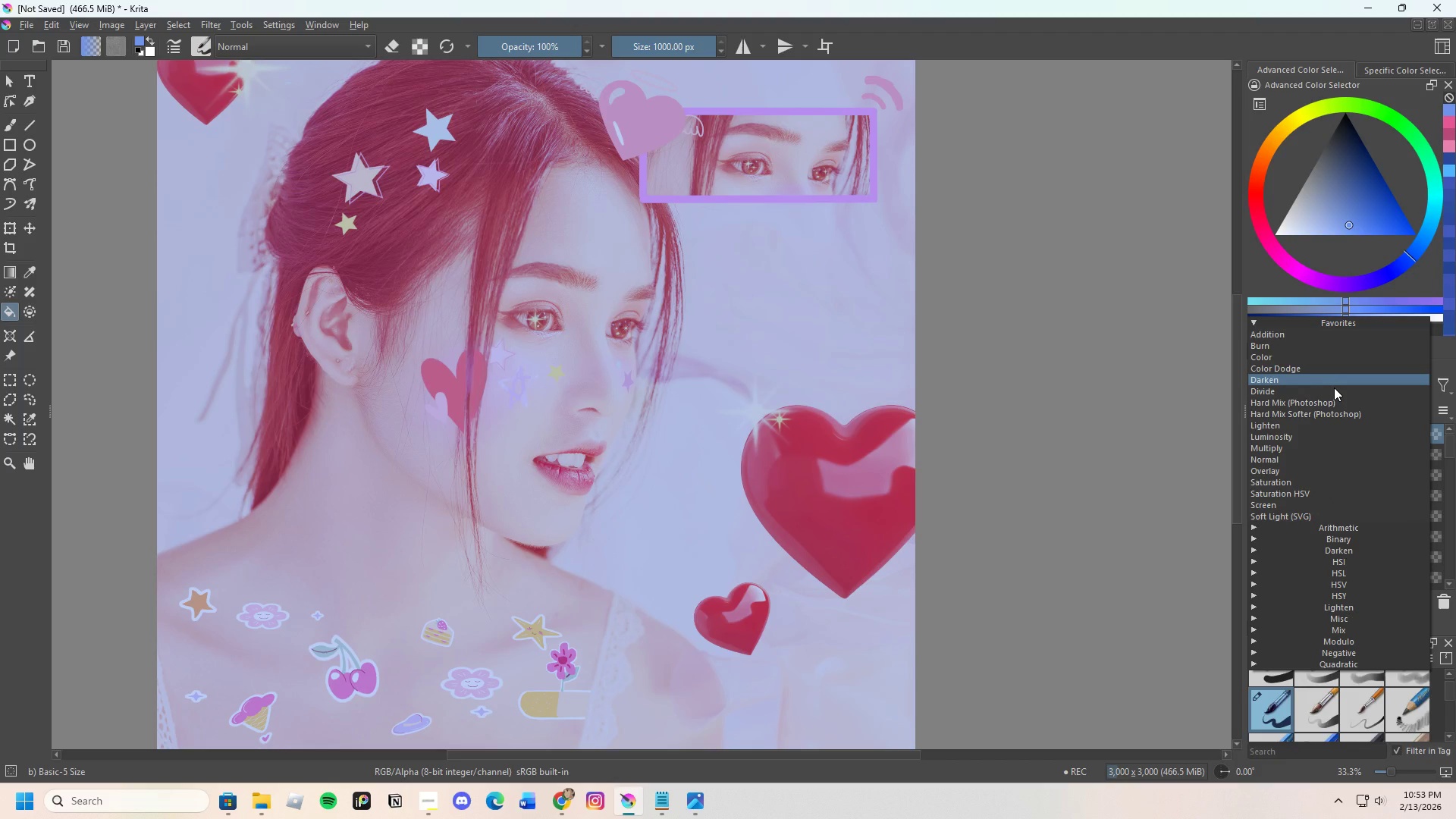 
wait(5.14)
 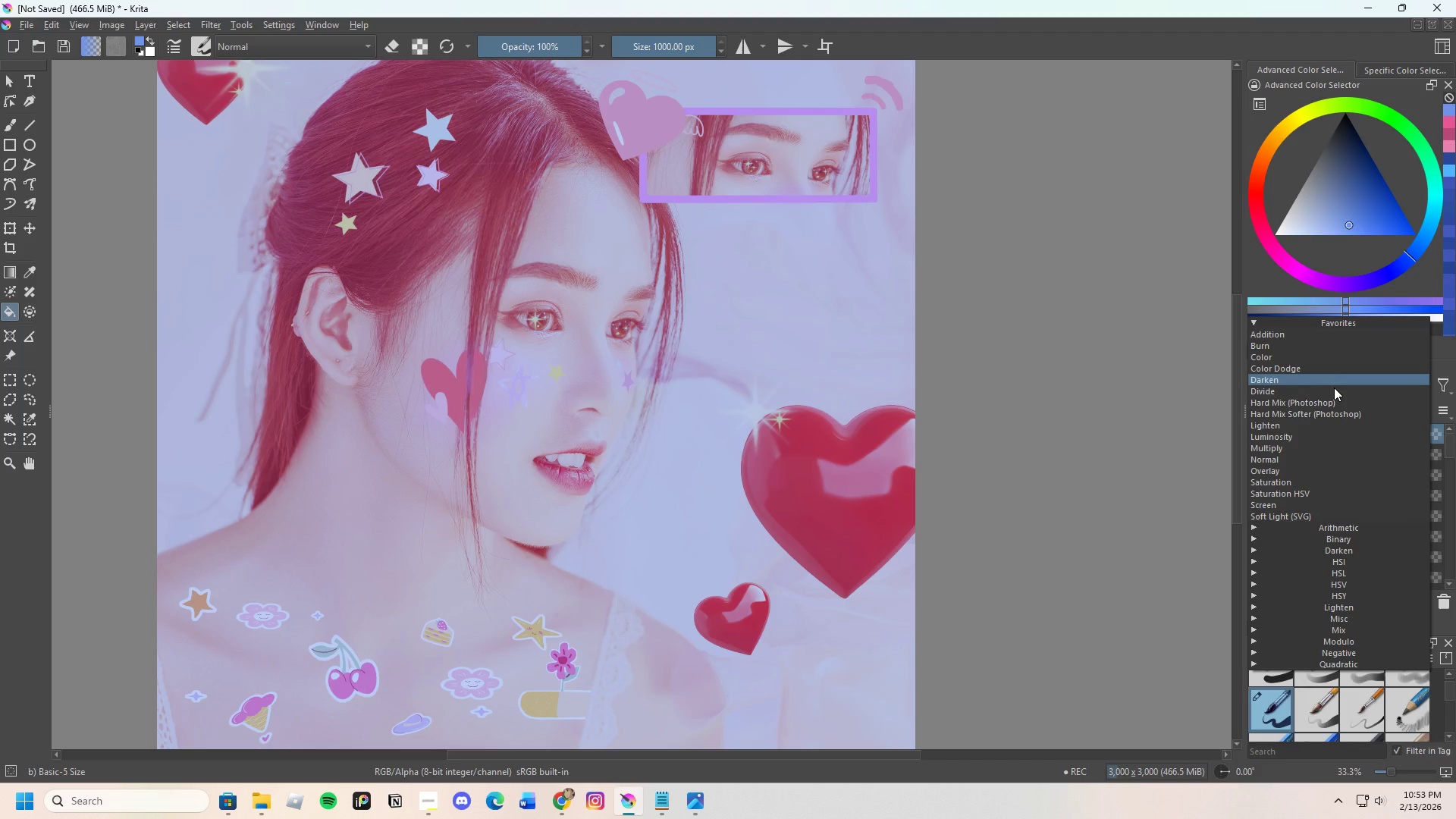 
left_click([1332, 394])
 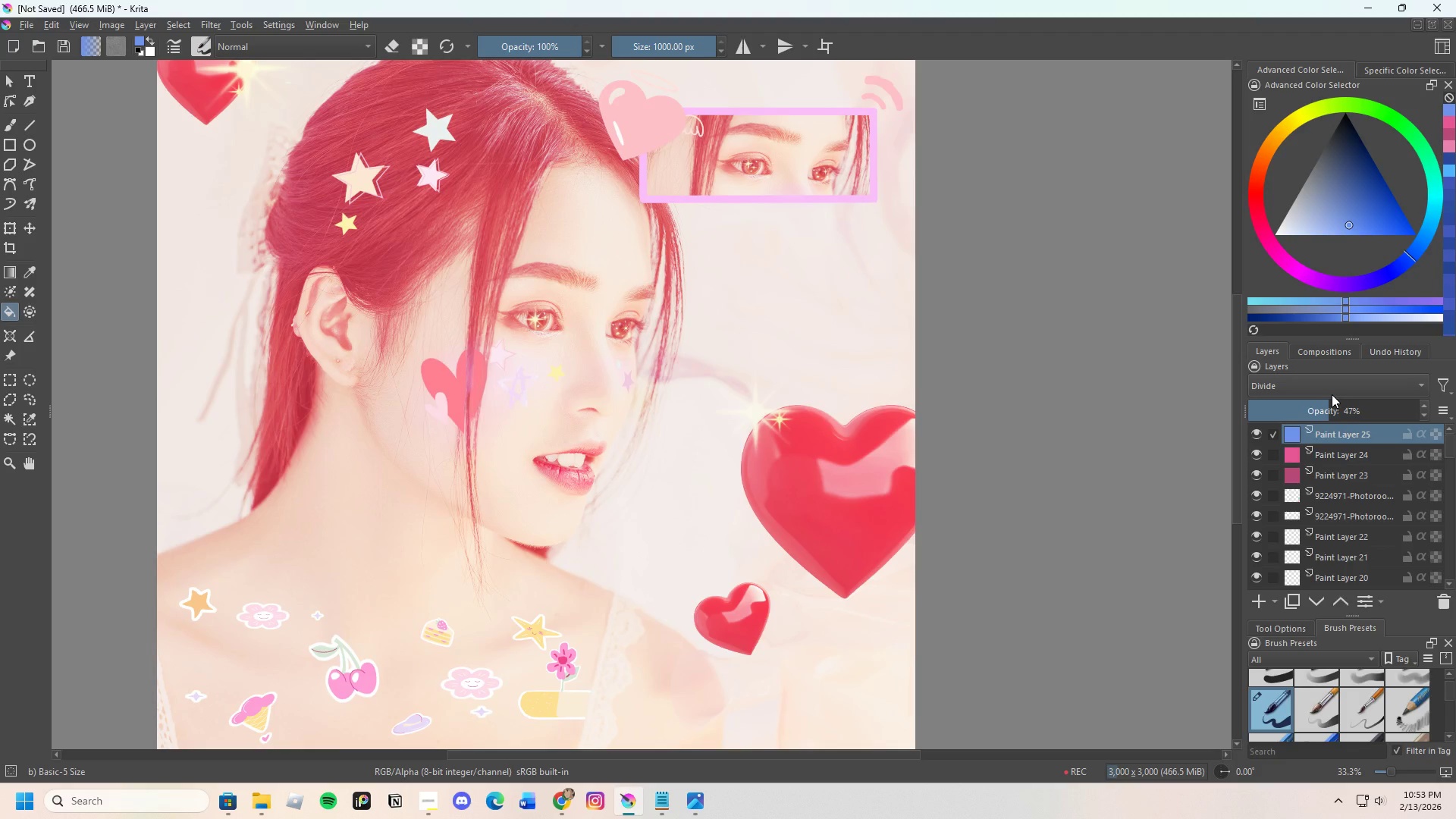 
left_click([1332, 390])
 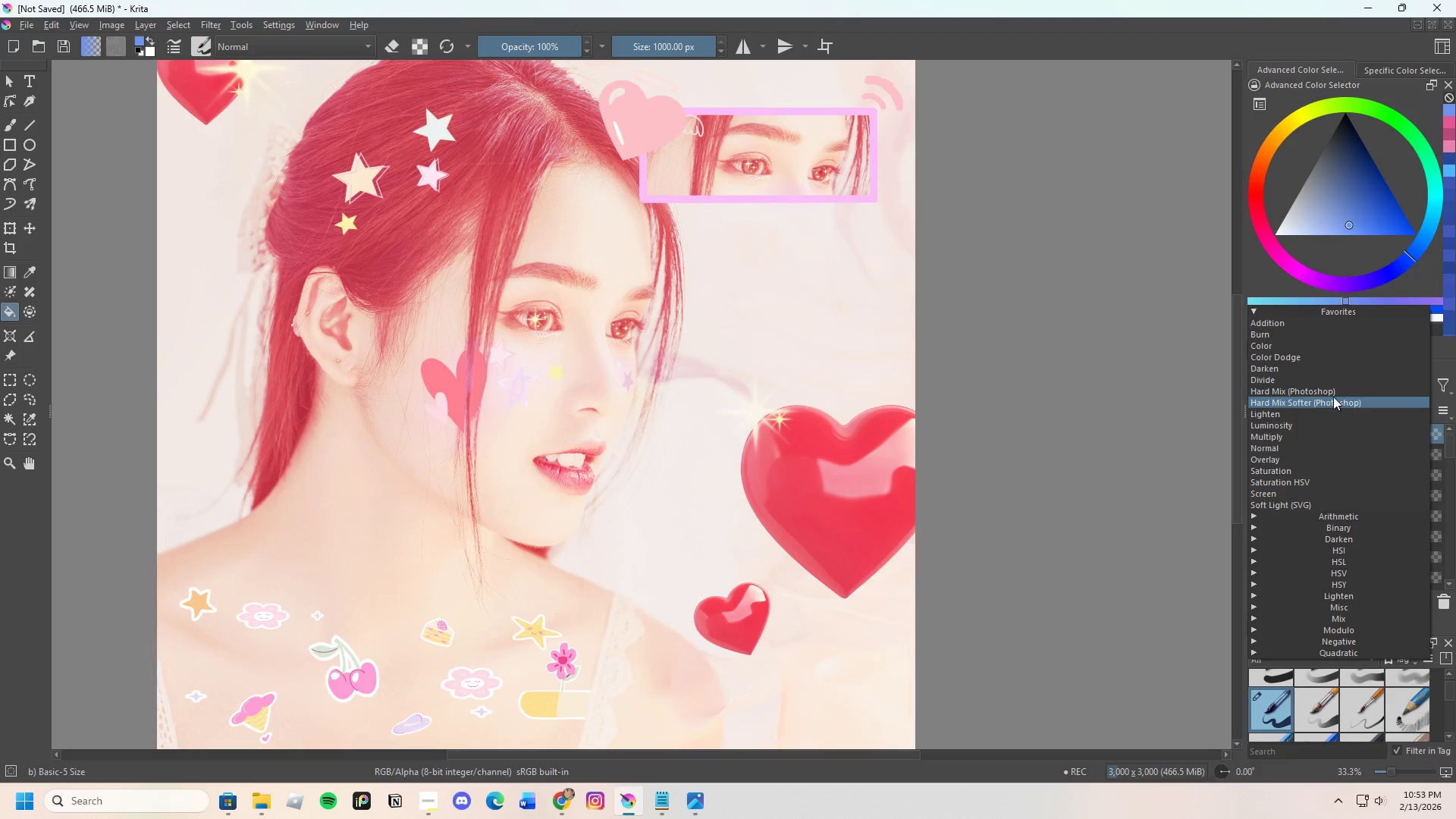 
left_click([1332, 391])
 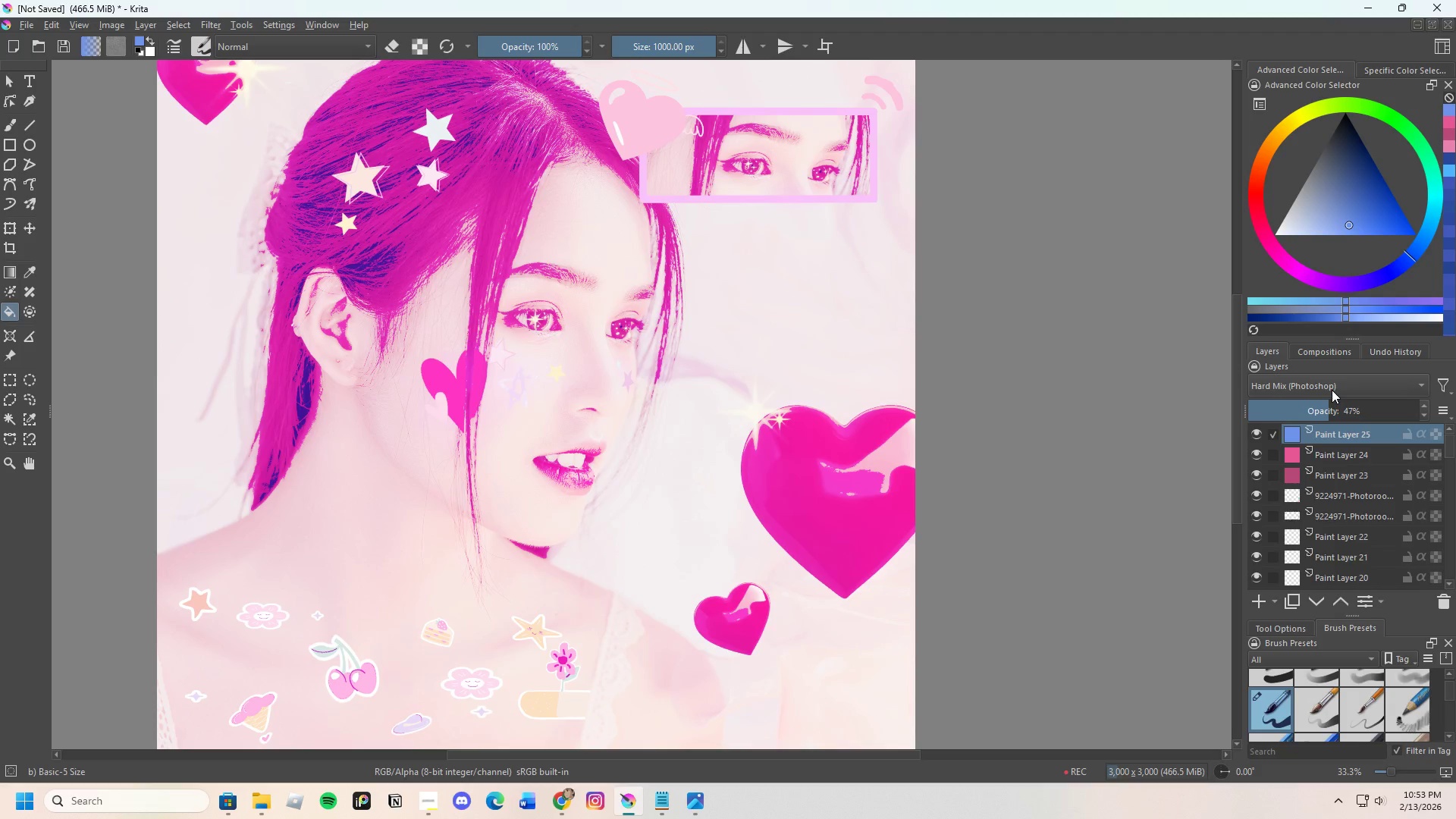 
left_click([1329, 387])
 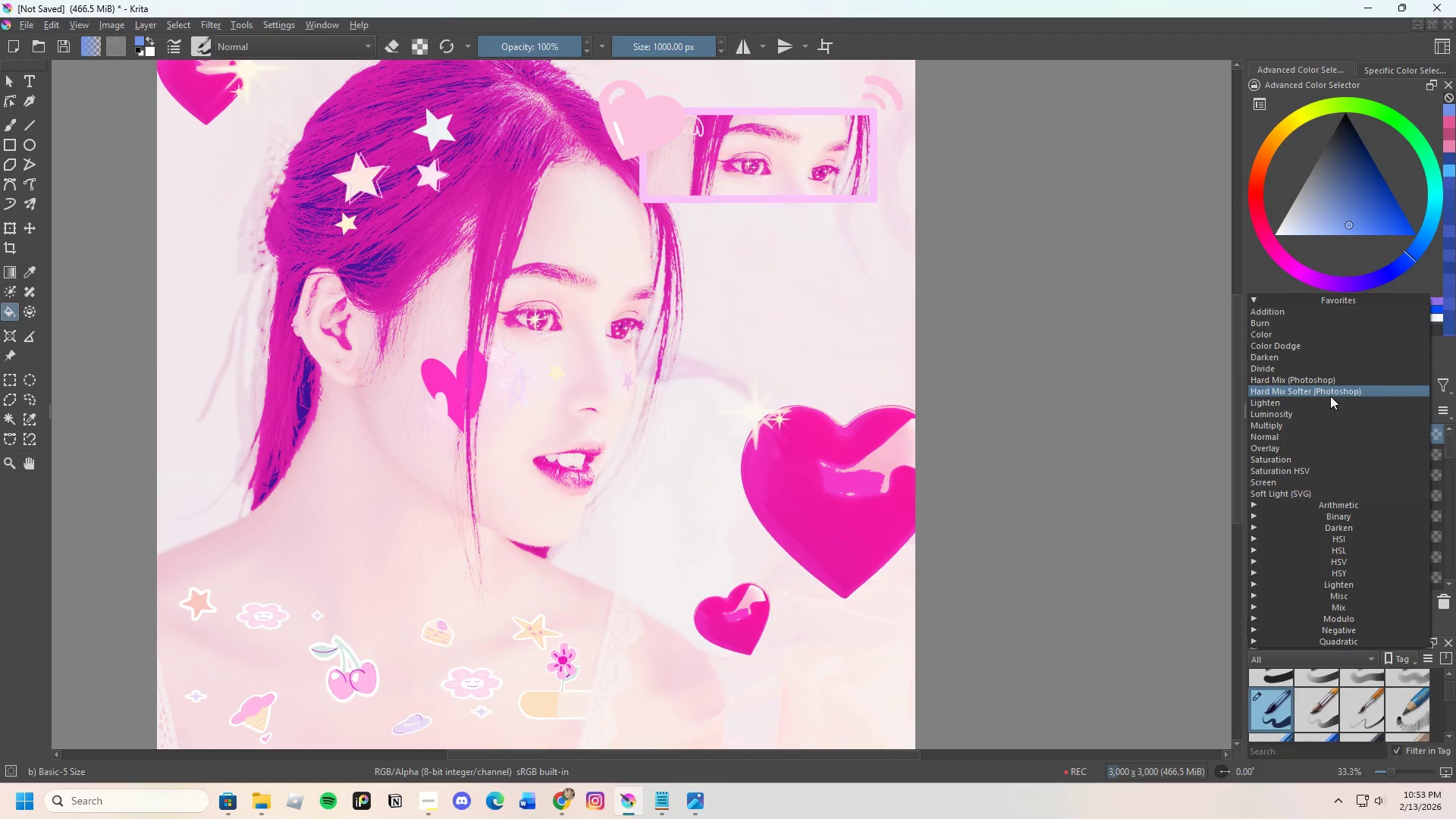 
left_click([1330, 396])
 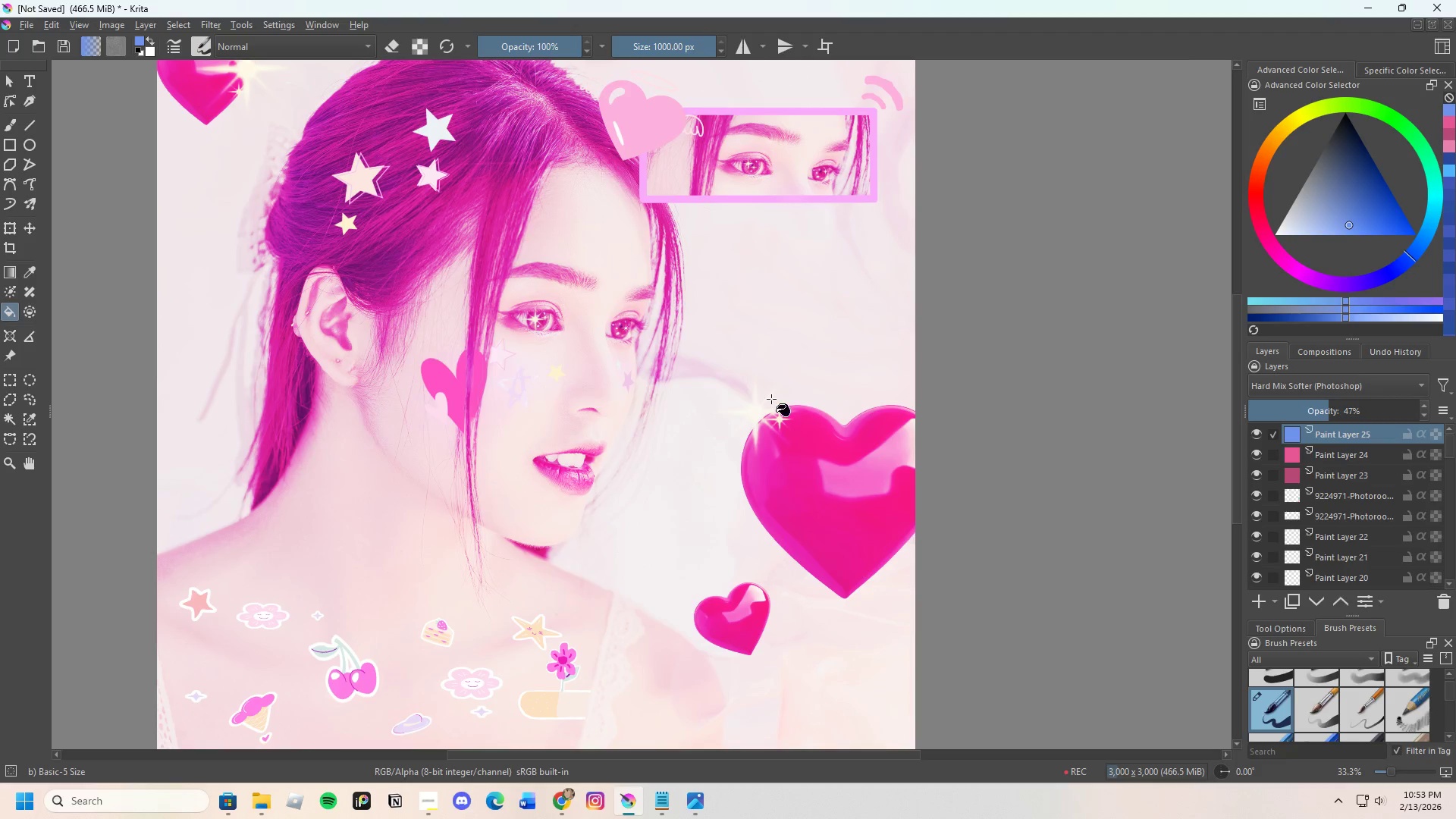 
scroll: coordinate [768, 400], scroll_direction: down, amount: 1.0
 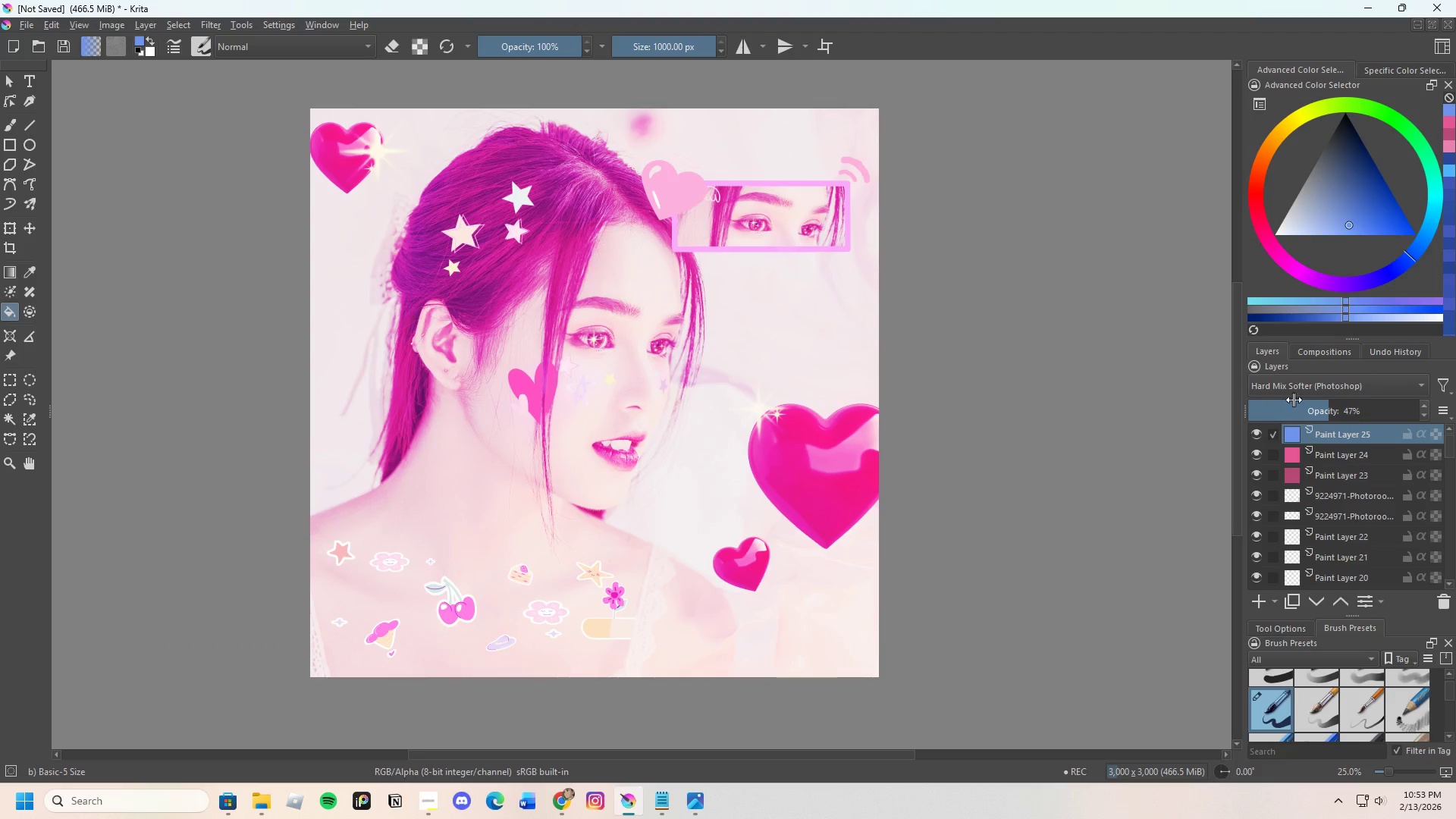 
left_click([1302, 389])
 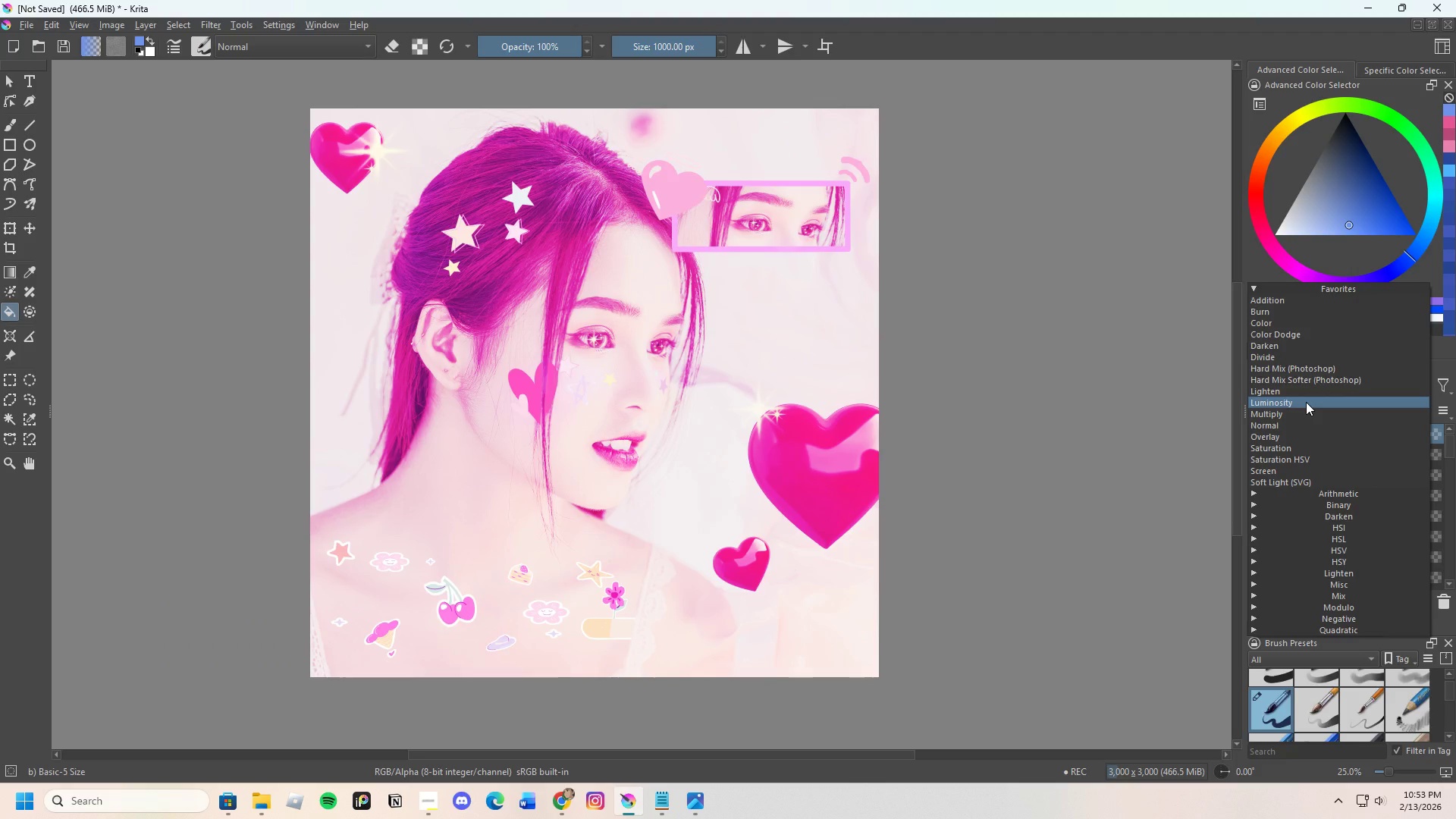 
left_click([1306, 402])
 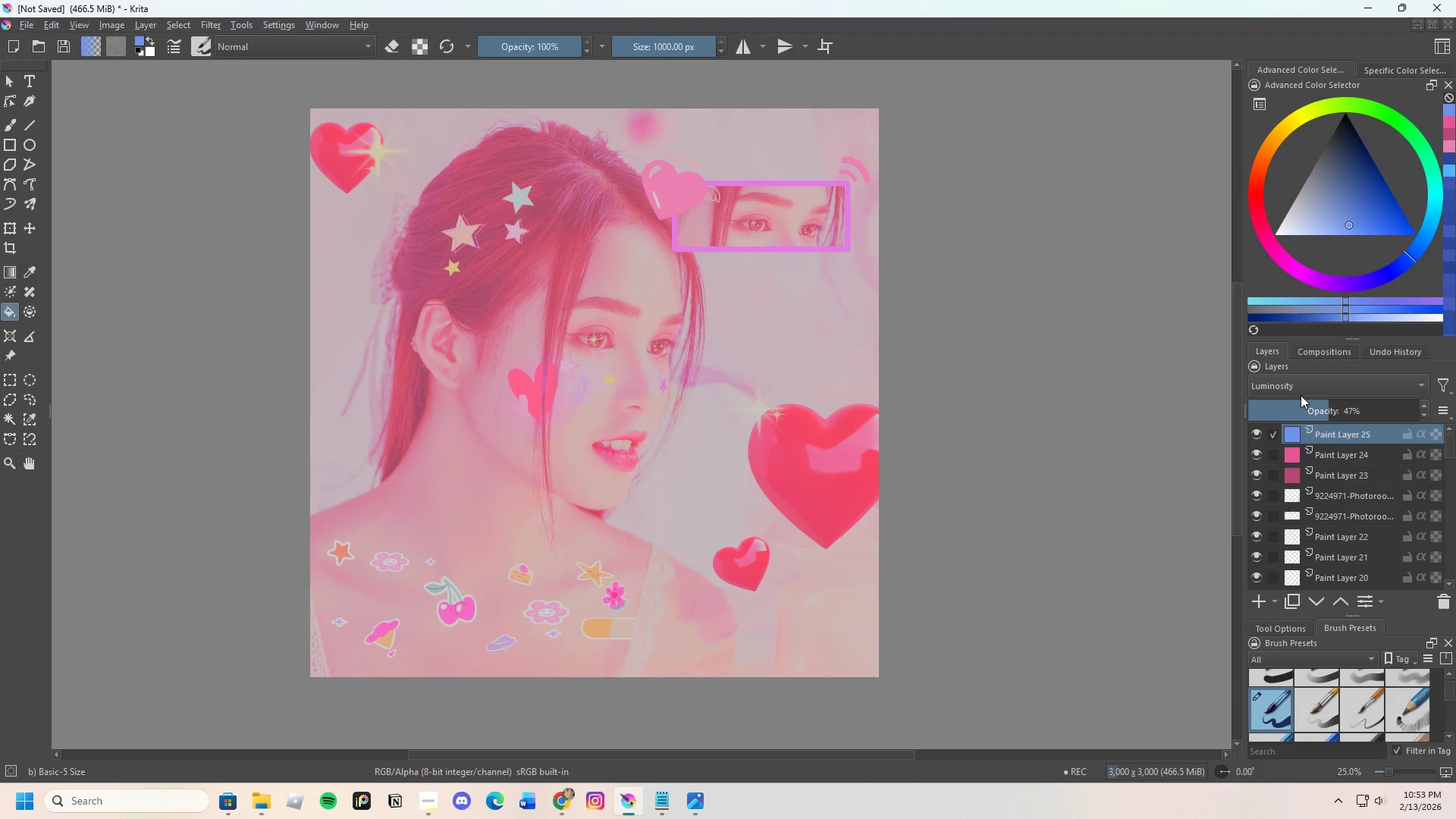 
left_click([1301, 383])
 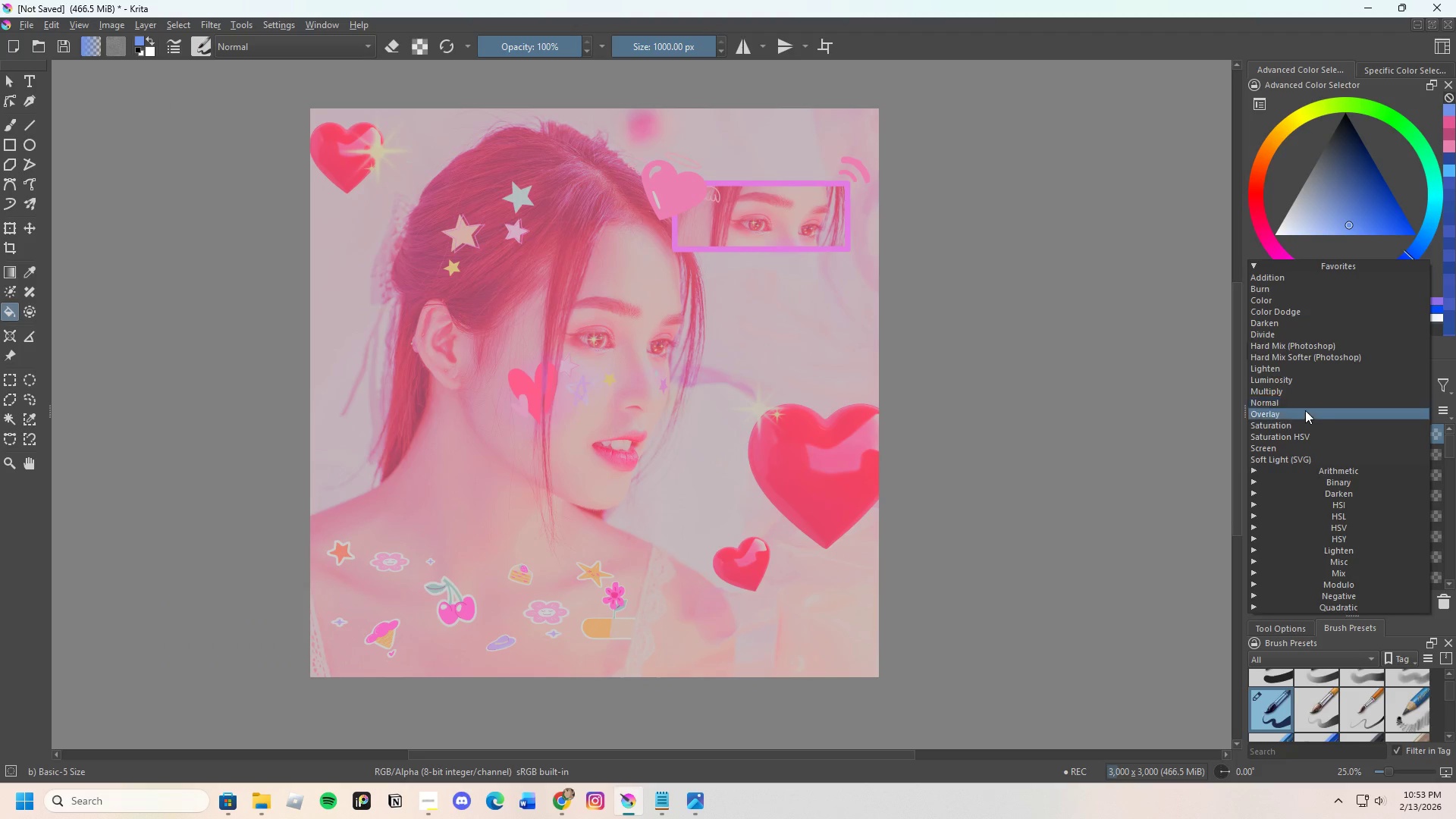 
left_click([1304, 413])
 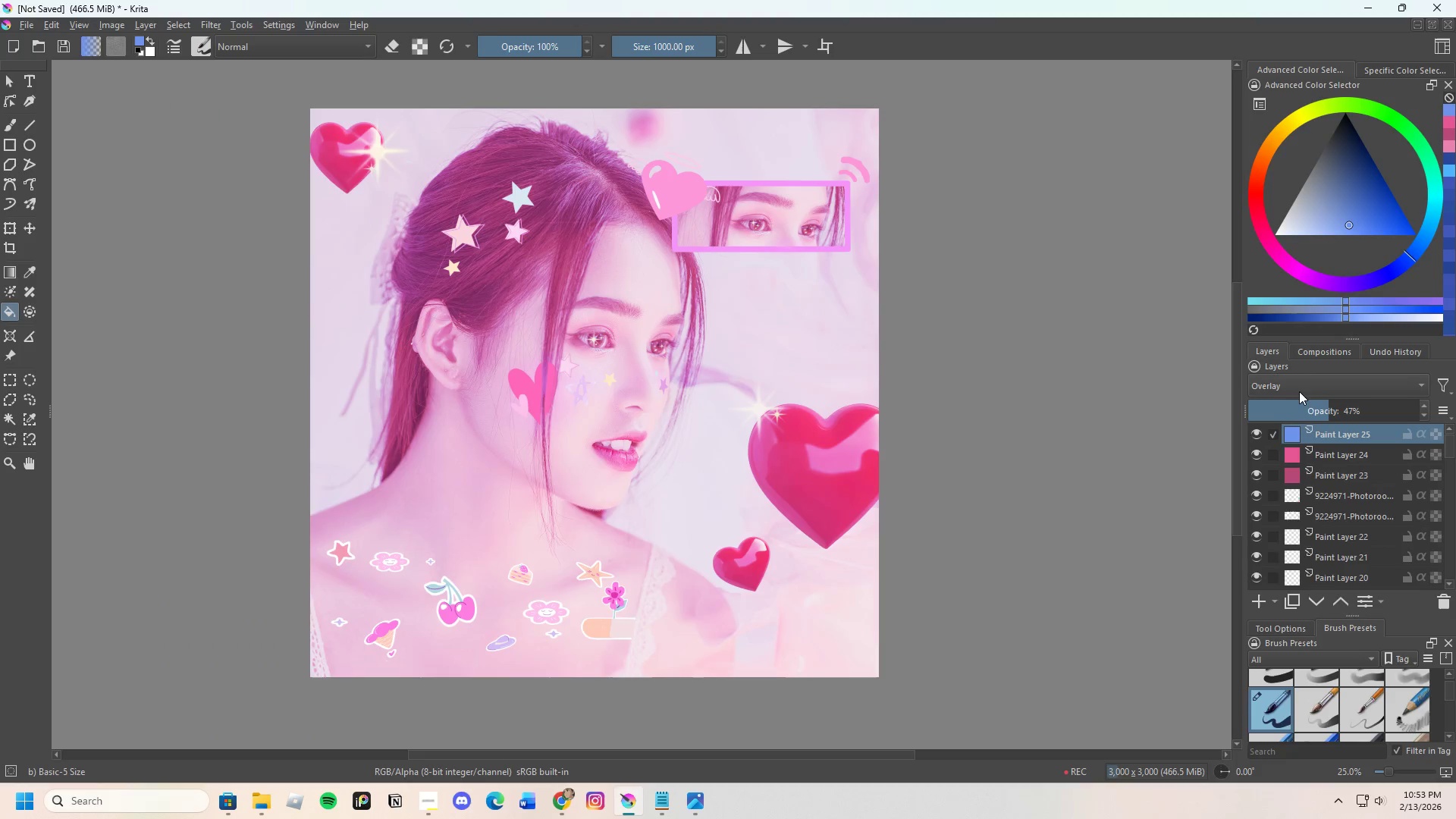 
left_click([1301, 384])
 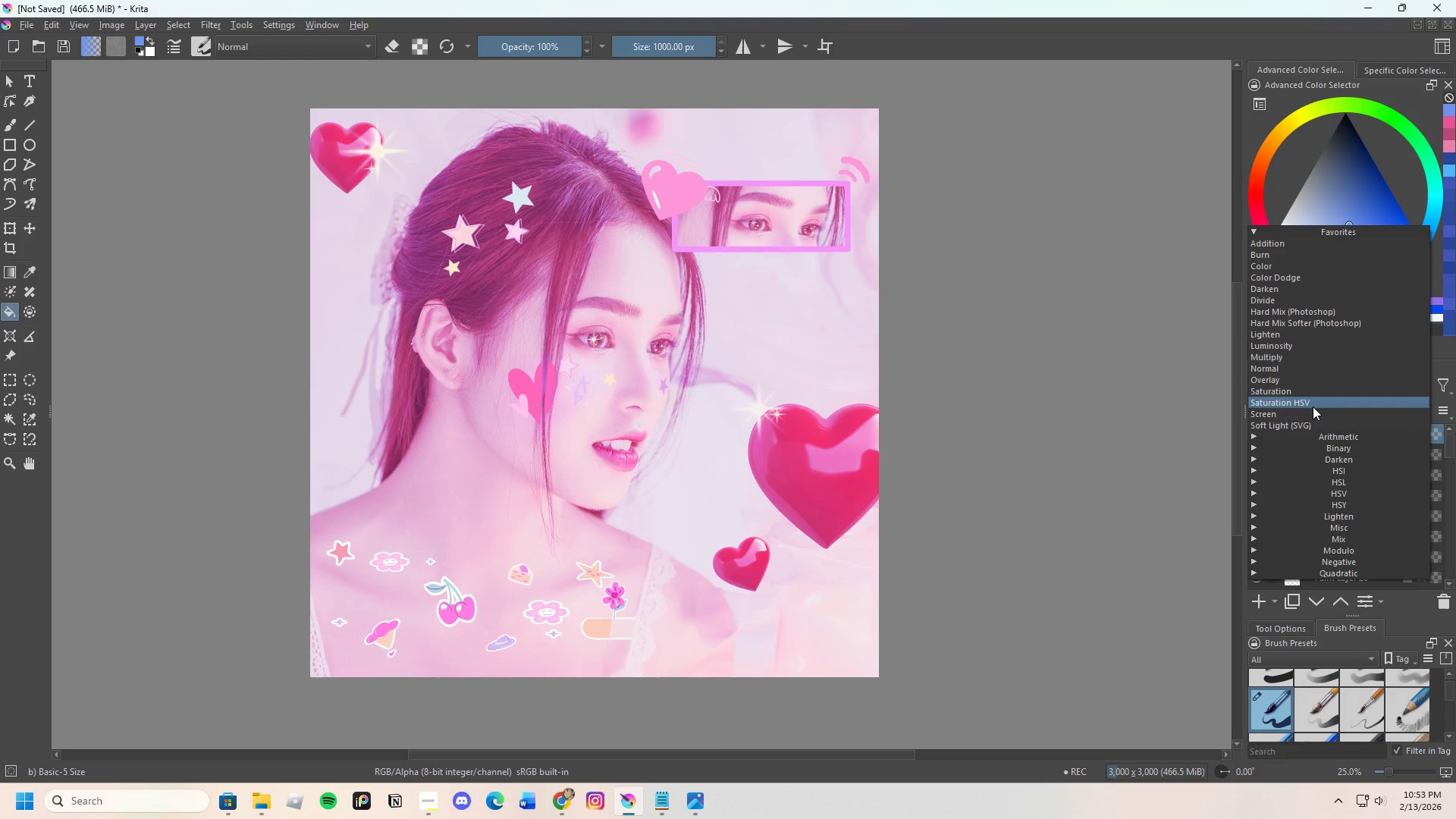 
left_click([1313, 406])
 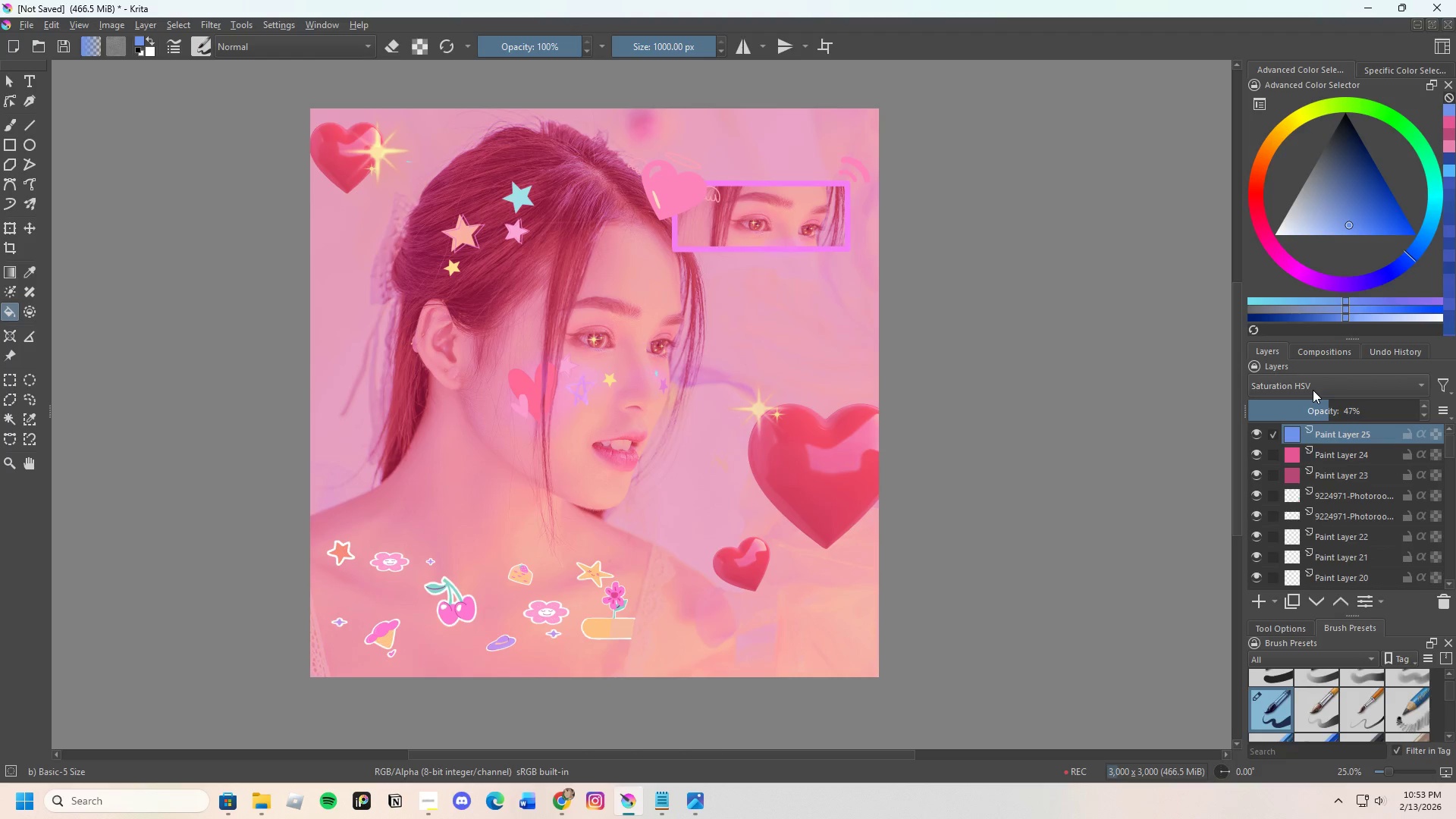 
left_click([1313, 390])
 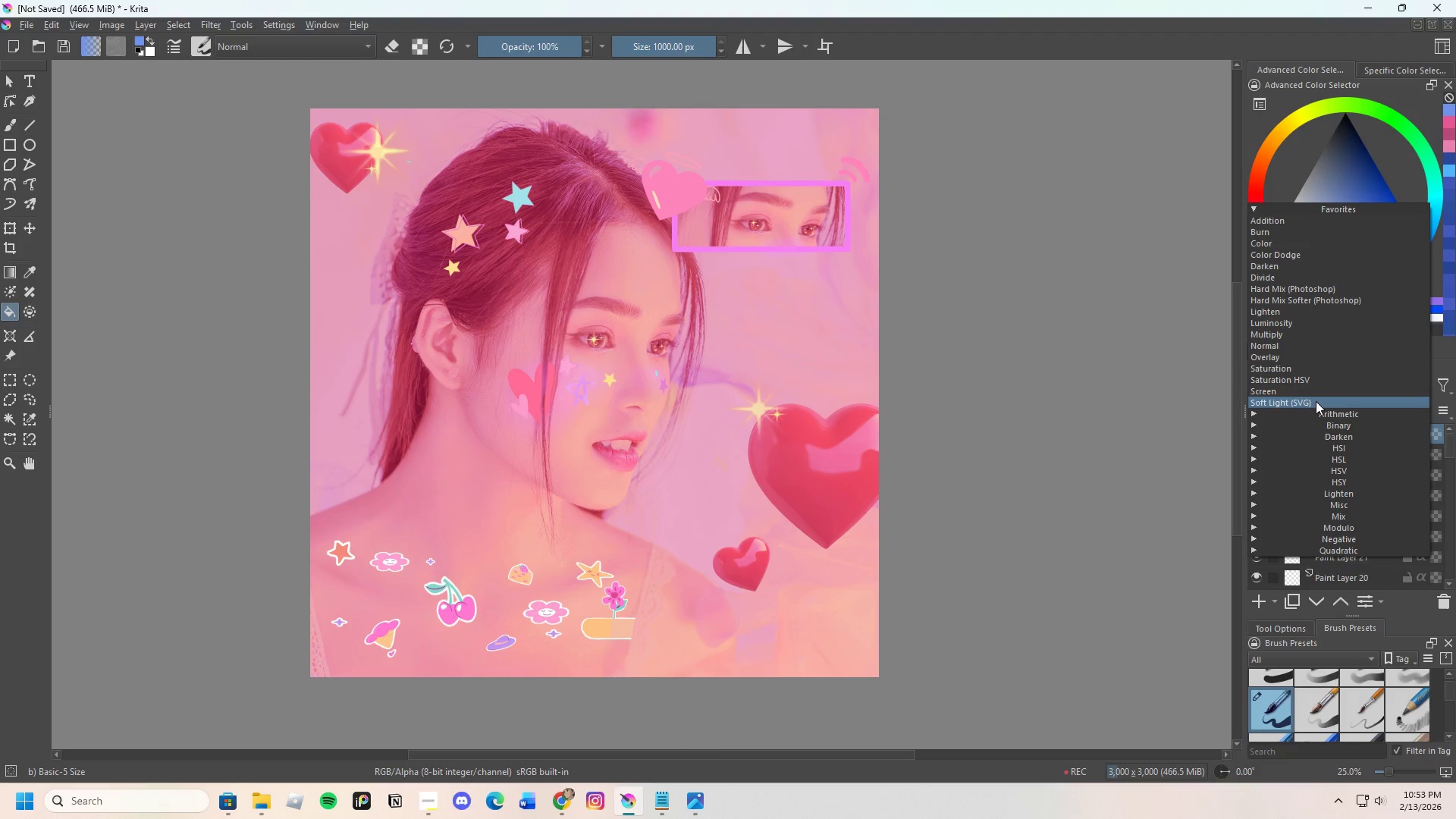 
left_click([1316, 401])
 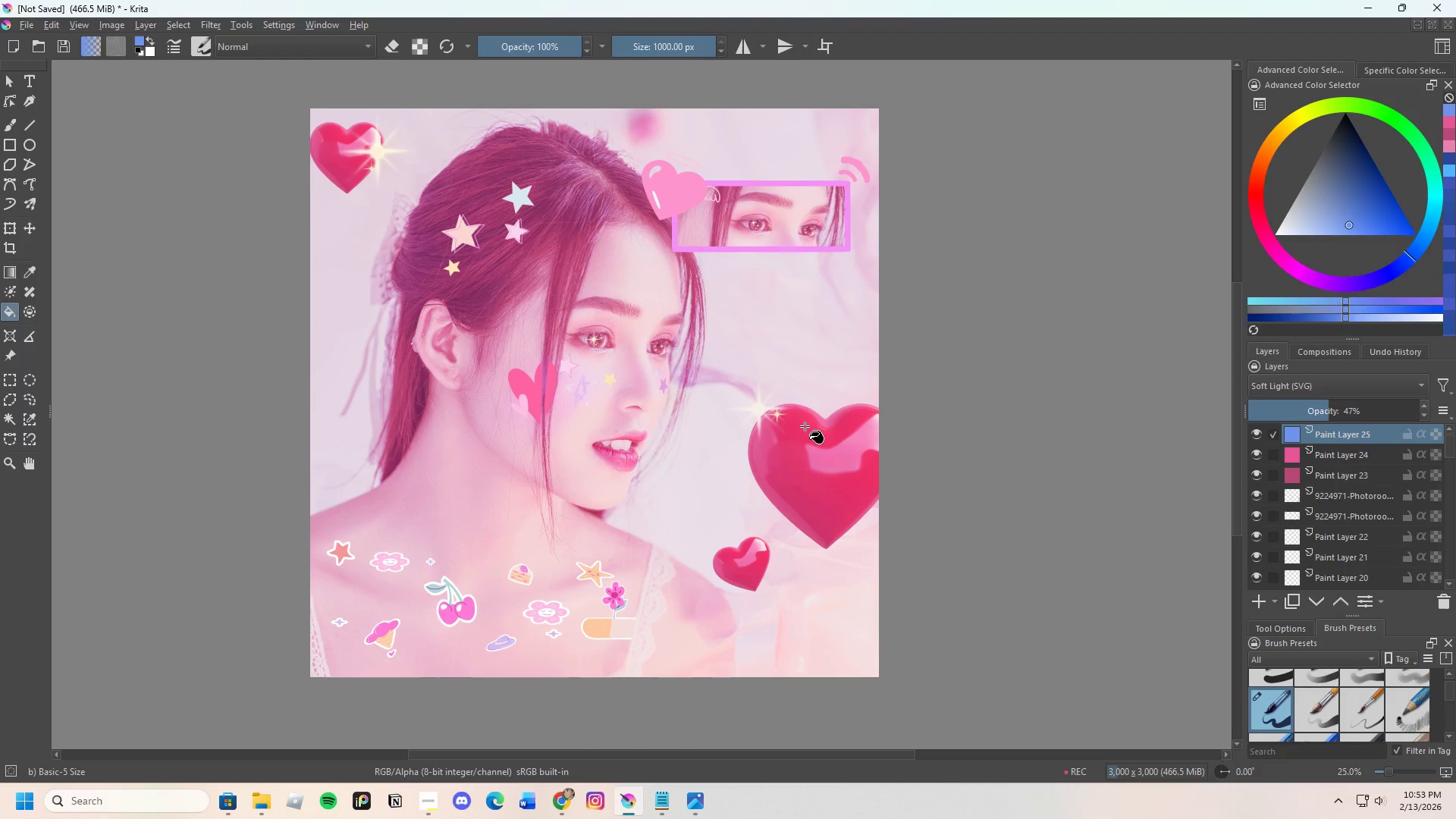 
scroll: coordinate [793, 489], scroll_direction: none, amount: 0.0
 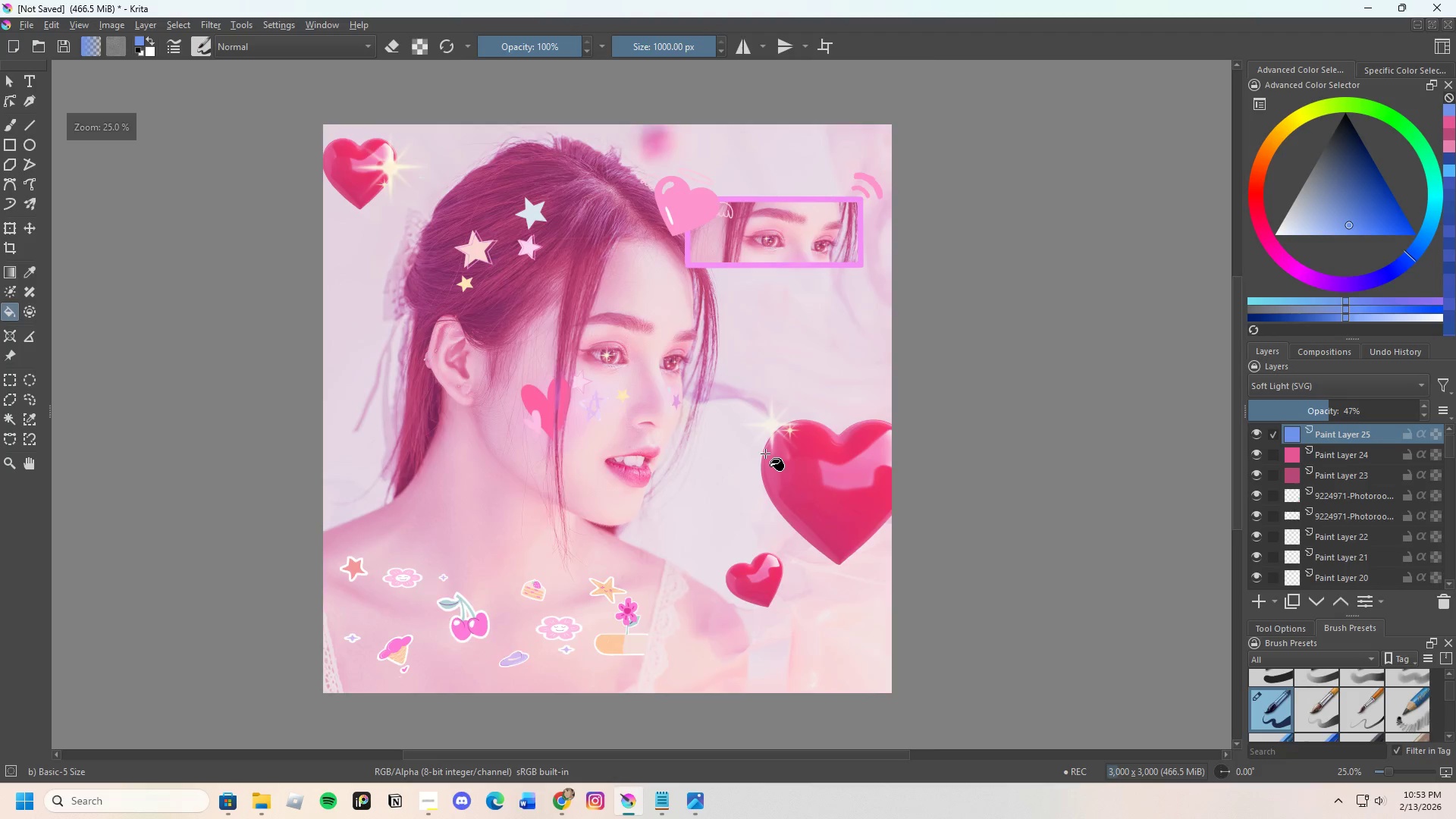 
scroll: coordinate [765, 453], scroll_direction: up, amount: 1.0
 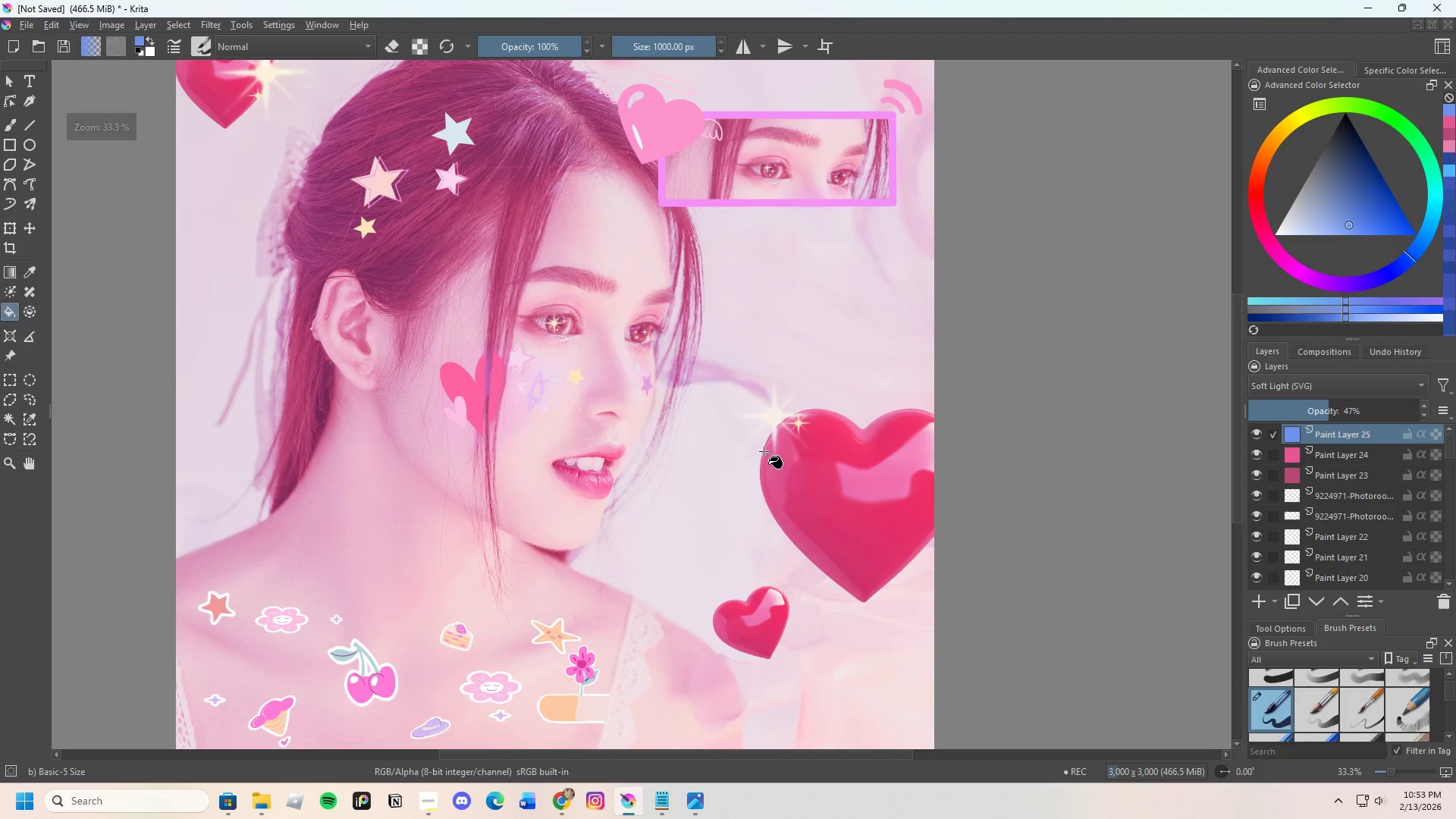 
scroll: coordinate [764, 451], scroll_direction: down, amount: 1.0
 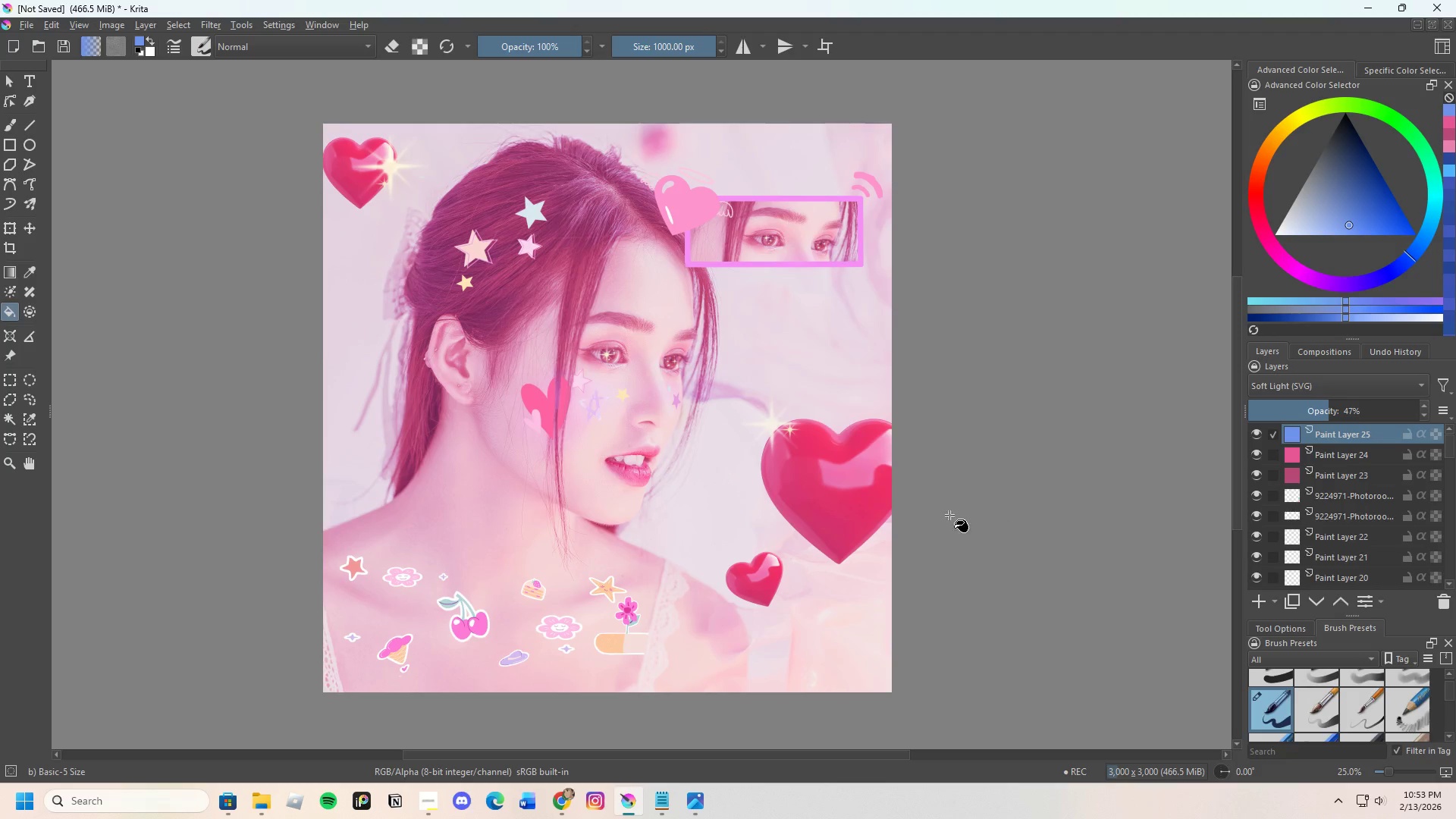 
scroll: coordinate [880, 488], scroll_direction: up, amount: 1.0
 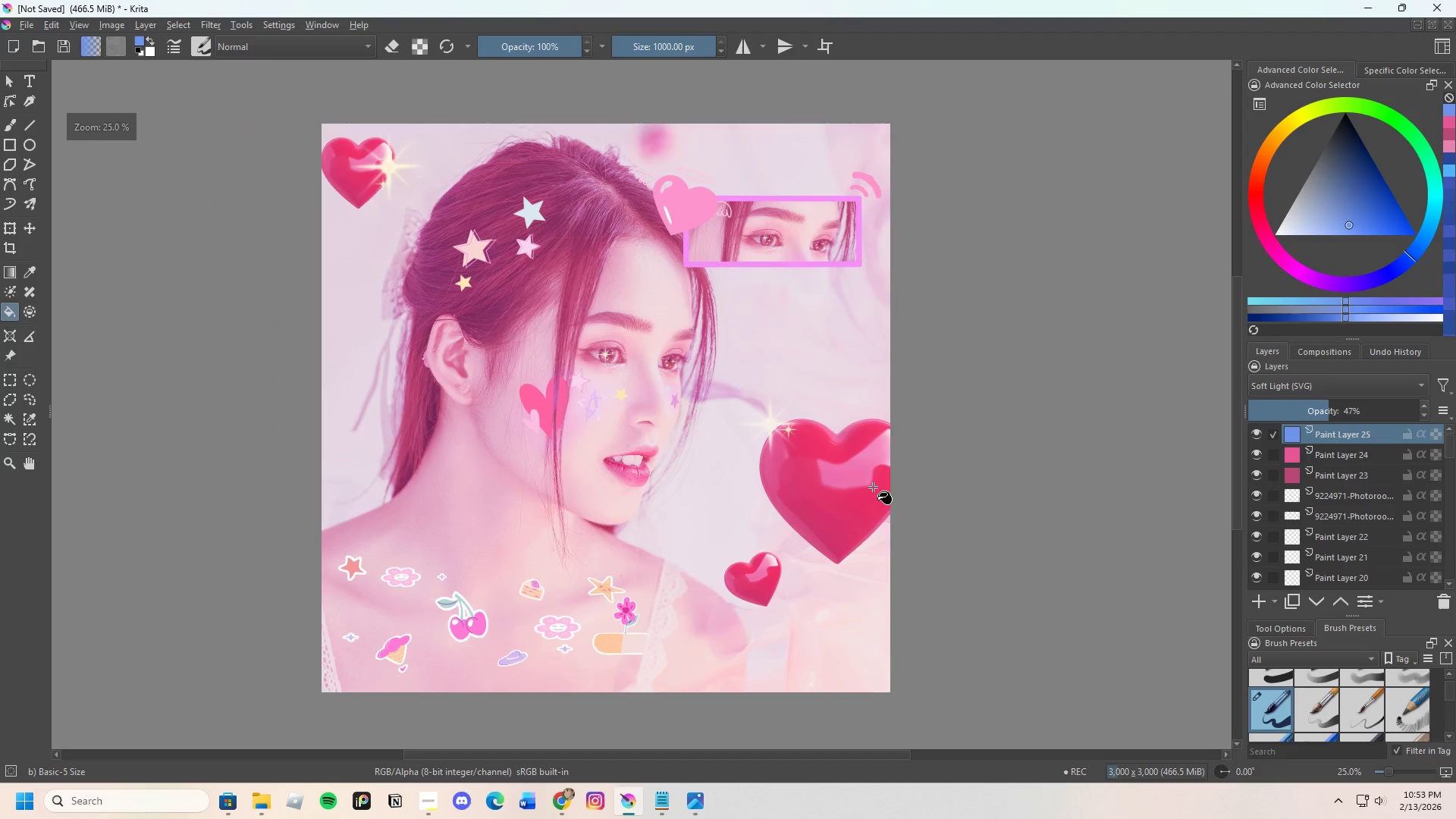 
scroll: coordinate [873, 487], scroll_direction: down, amount: 1.0
 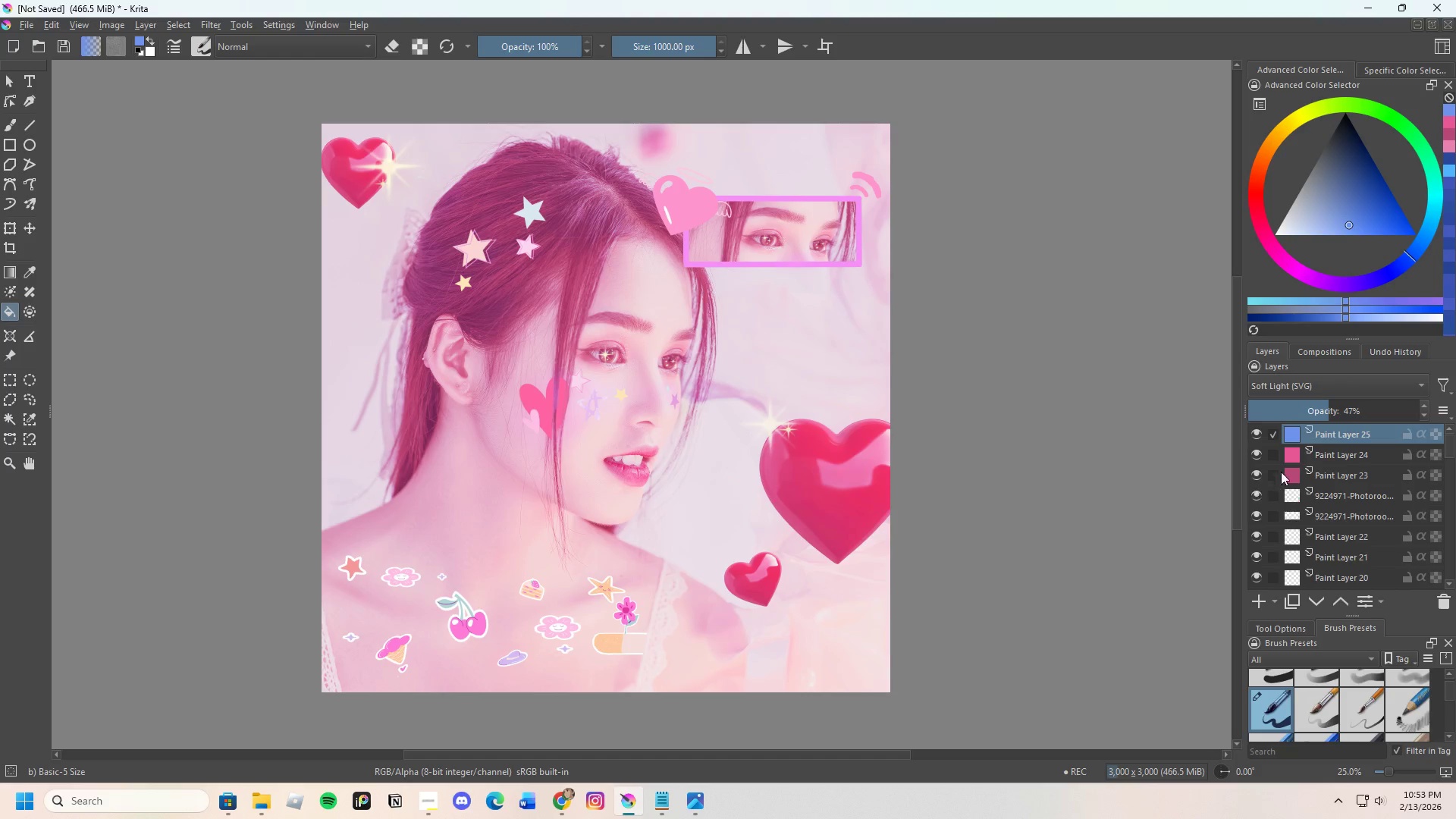 
left_click([1320, 378])
 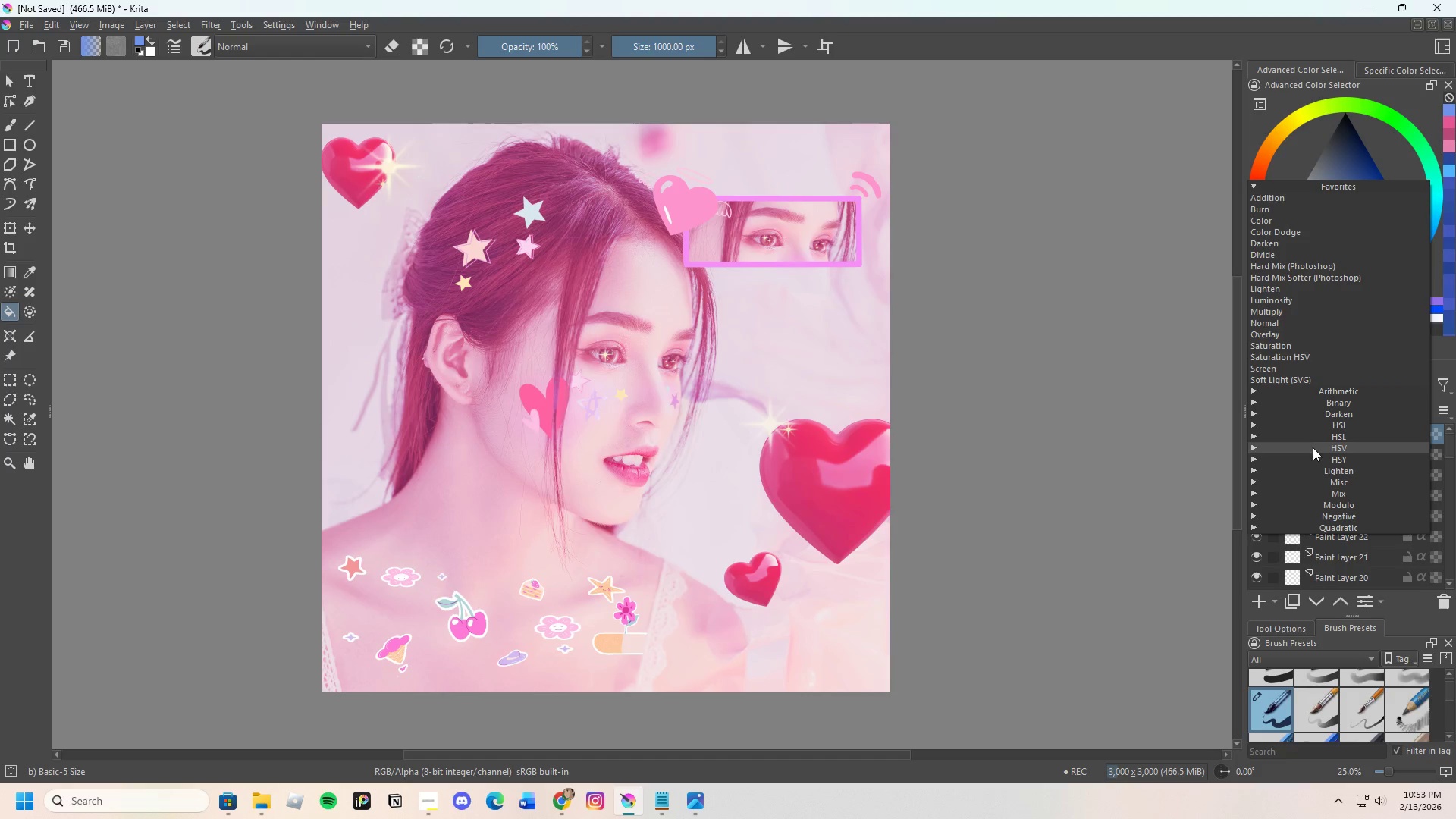 
scroll: coordinate [1322, 289], scroll_direction: up, amount: 2.0
 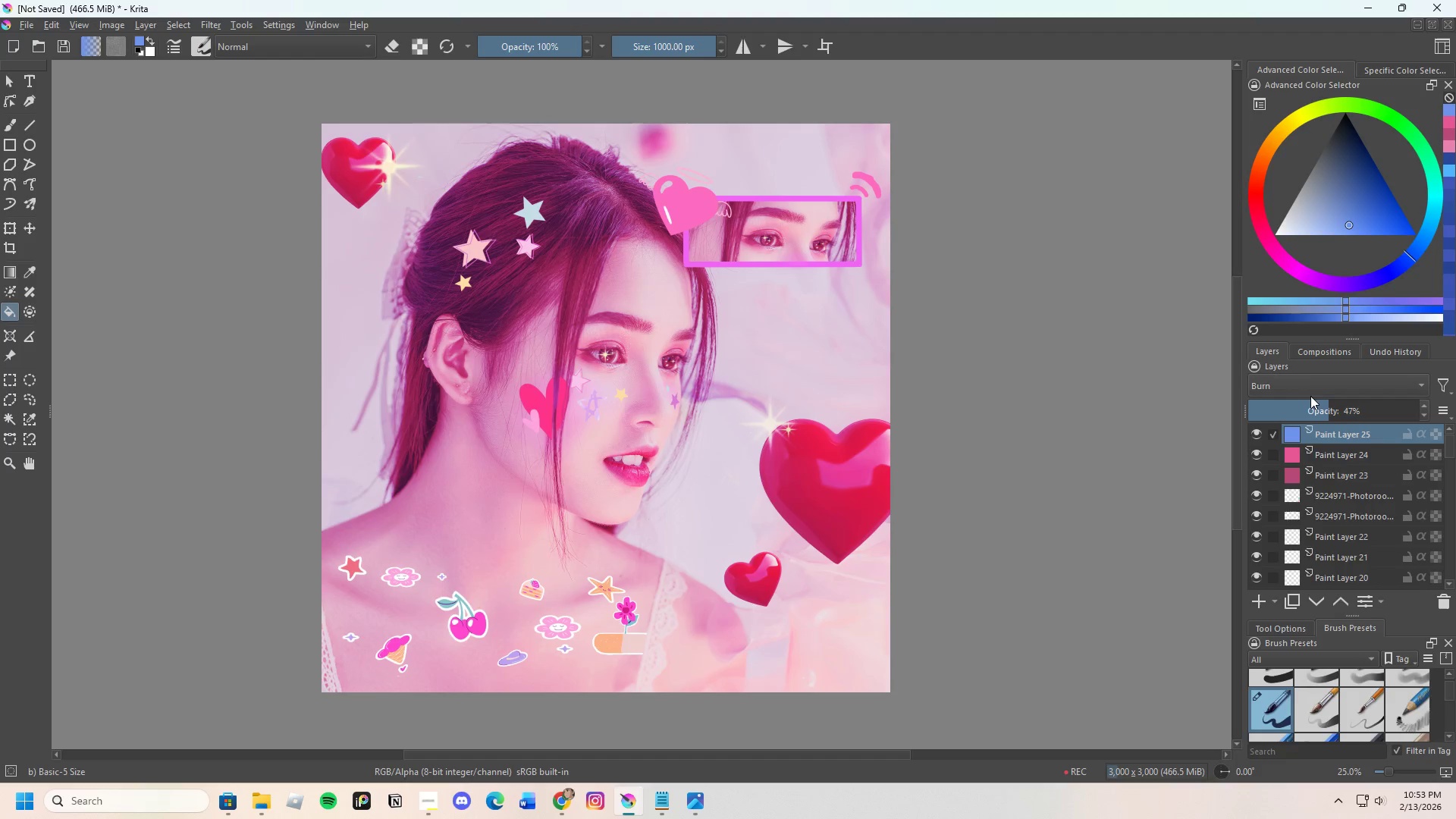 
left_click_drag(start_coordinate=[1324, 410], to_coordinate=[1345, 410])
 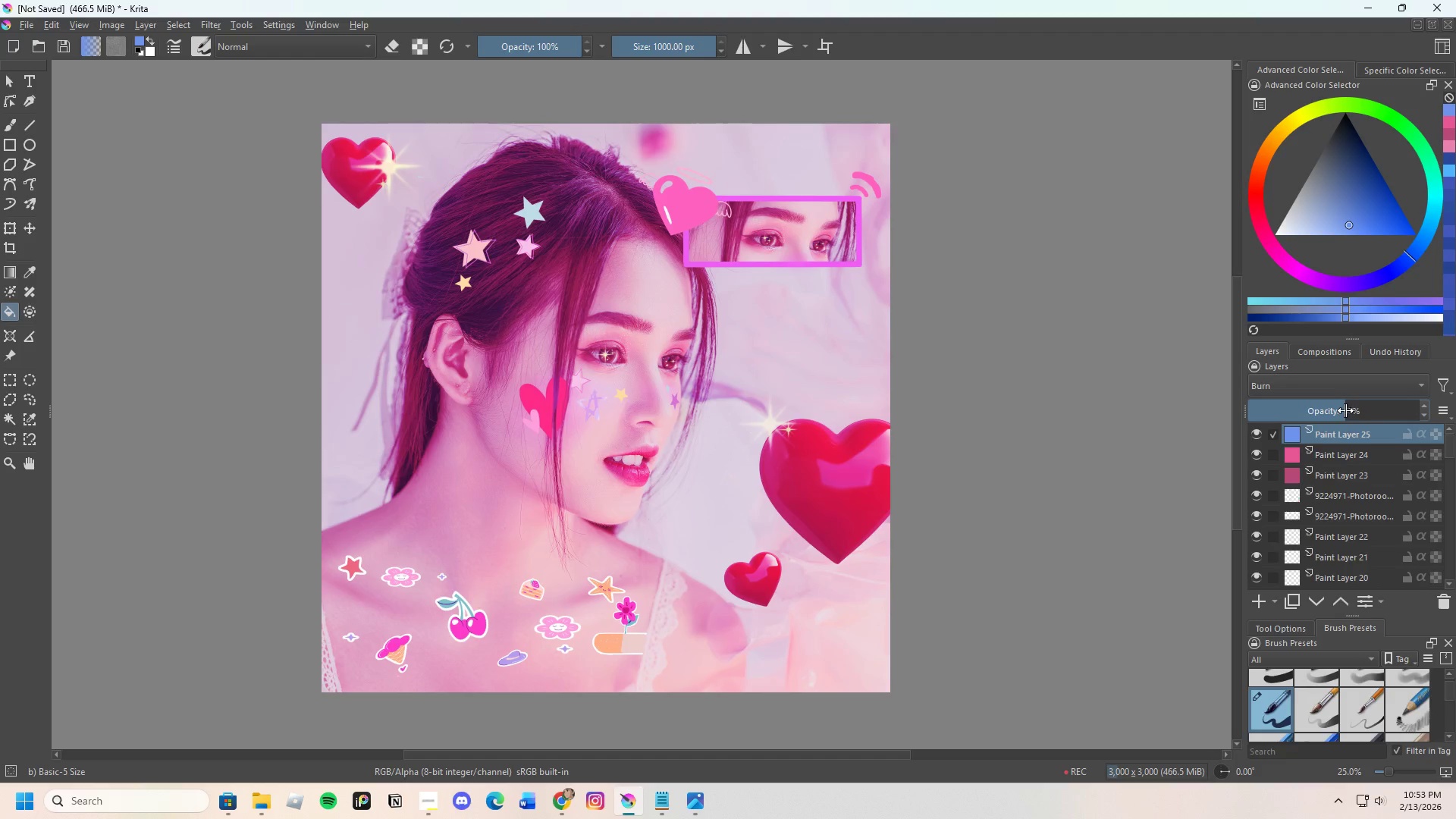 
left_click_drag(start_coordinate=[1345, 410], to_coordinate=[1314, 419])
 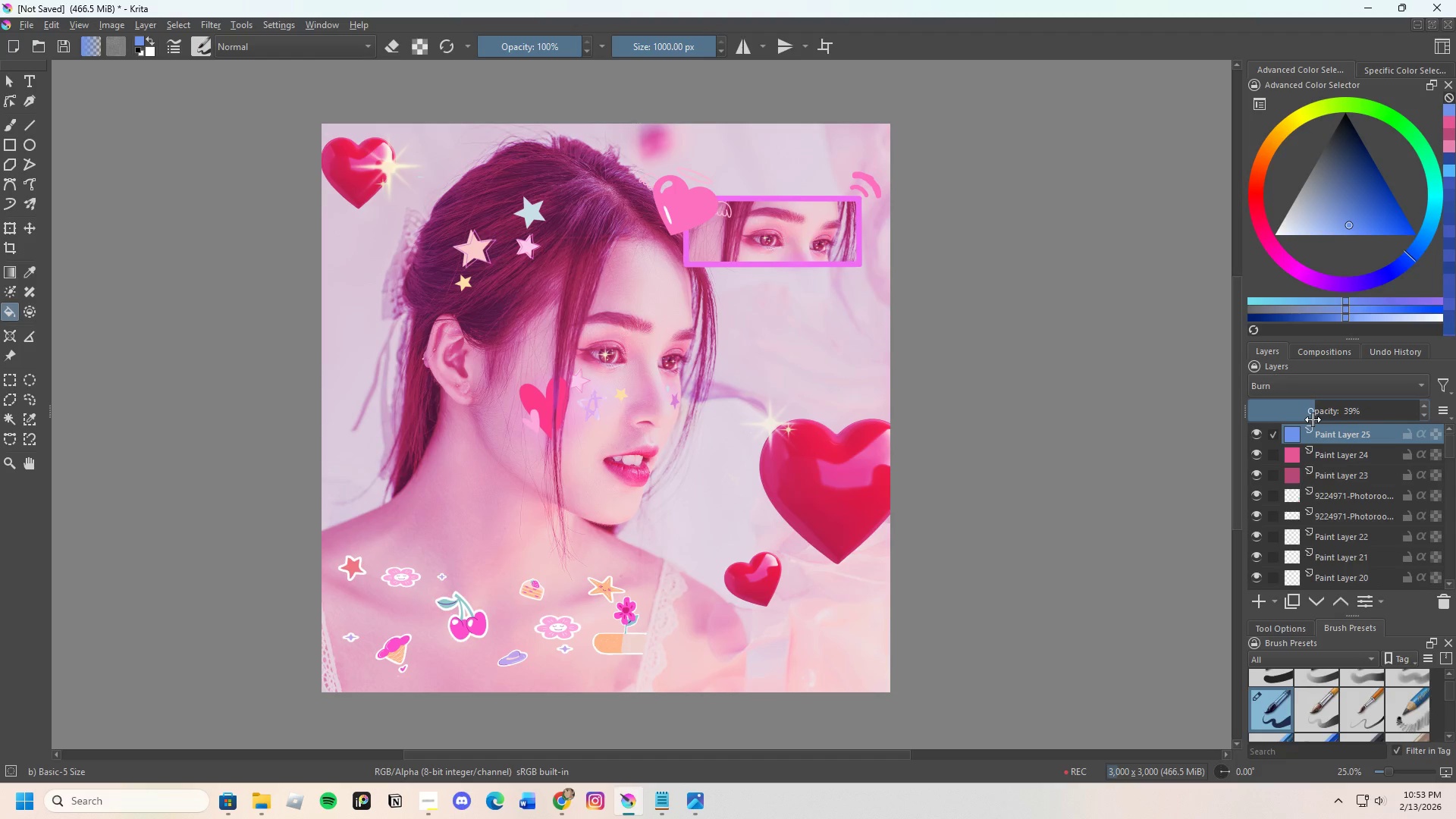 
left_click_drag(start_coordinate=[1313, 419], to_coordinate=[1304, 420])
 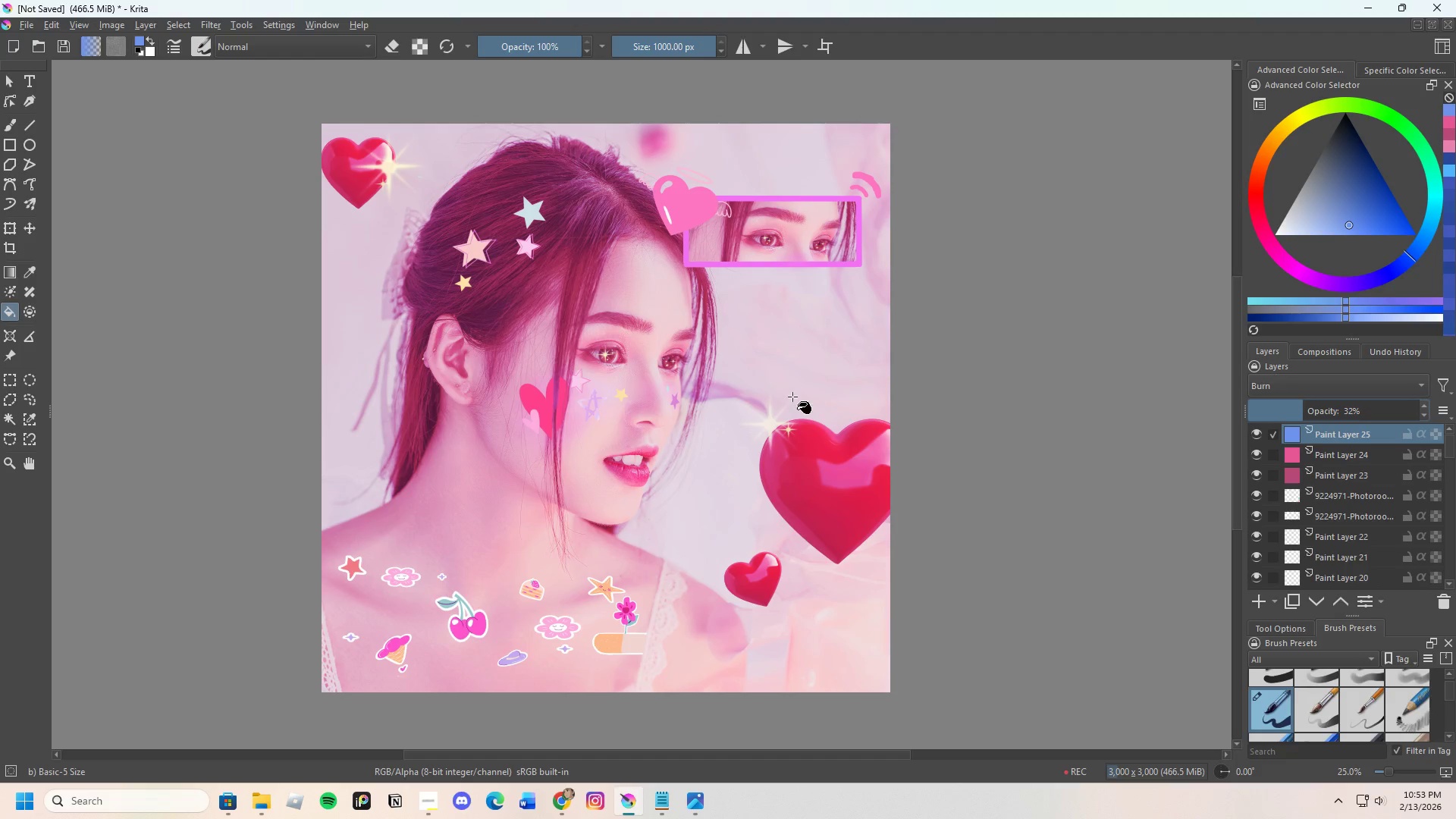 
scroll: coordinate [786, 398], scroll_direction: none, amount: 0.0
 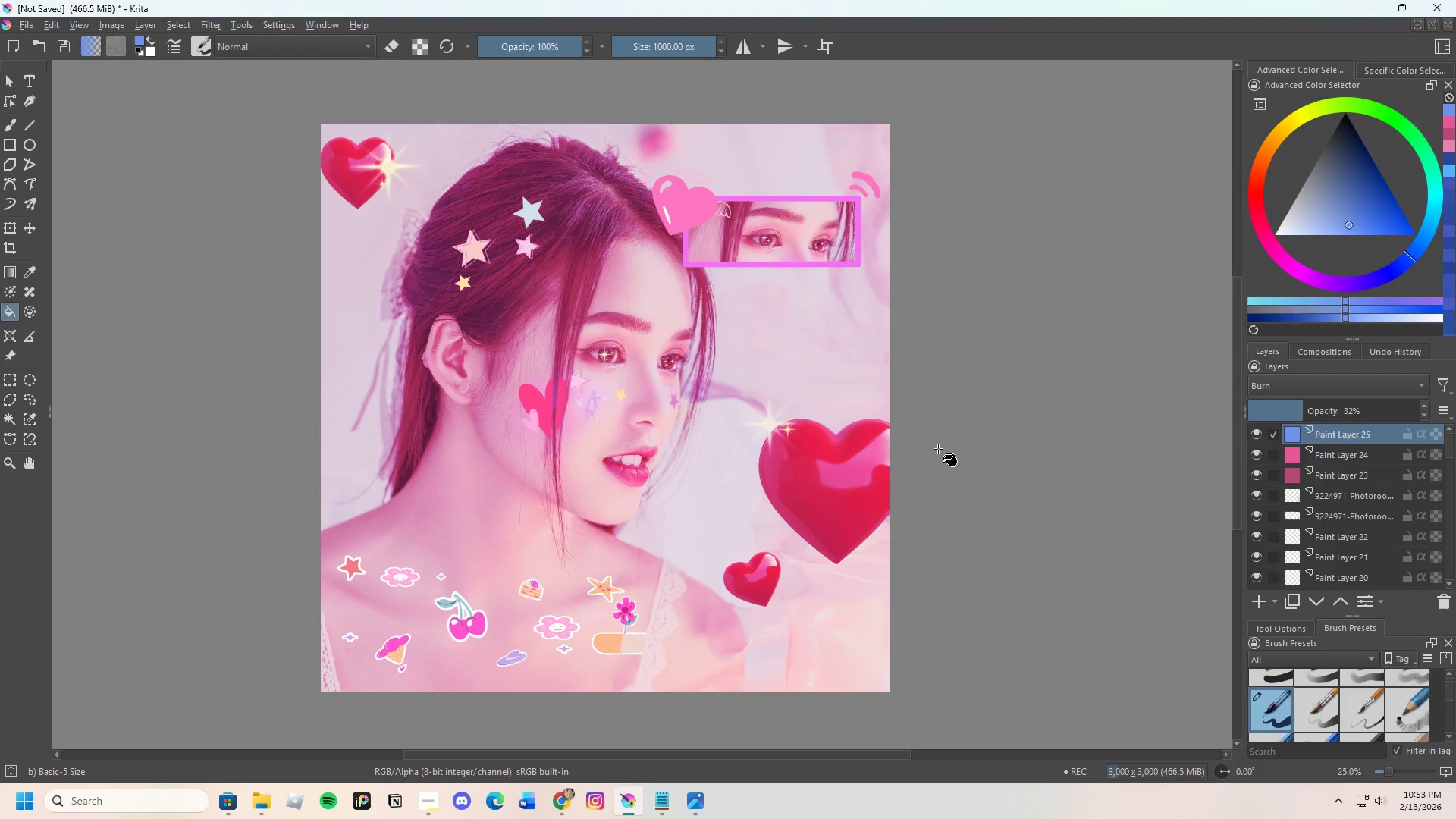 
scroll: coordinate [689, 420], scroll_direction: up, amount: 3.0
 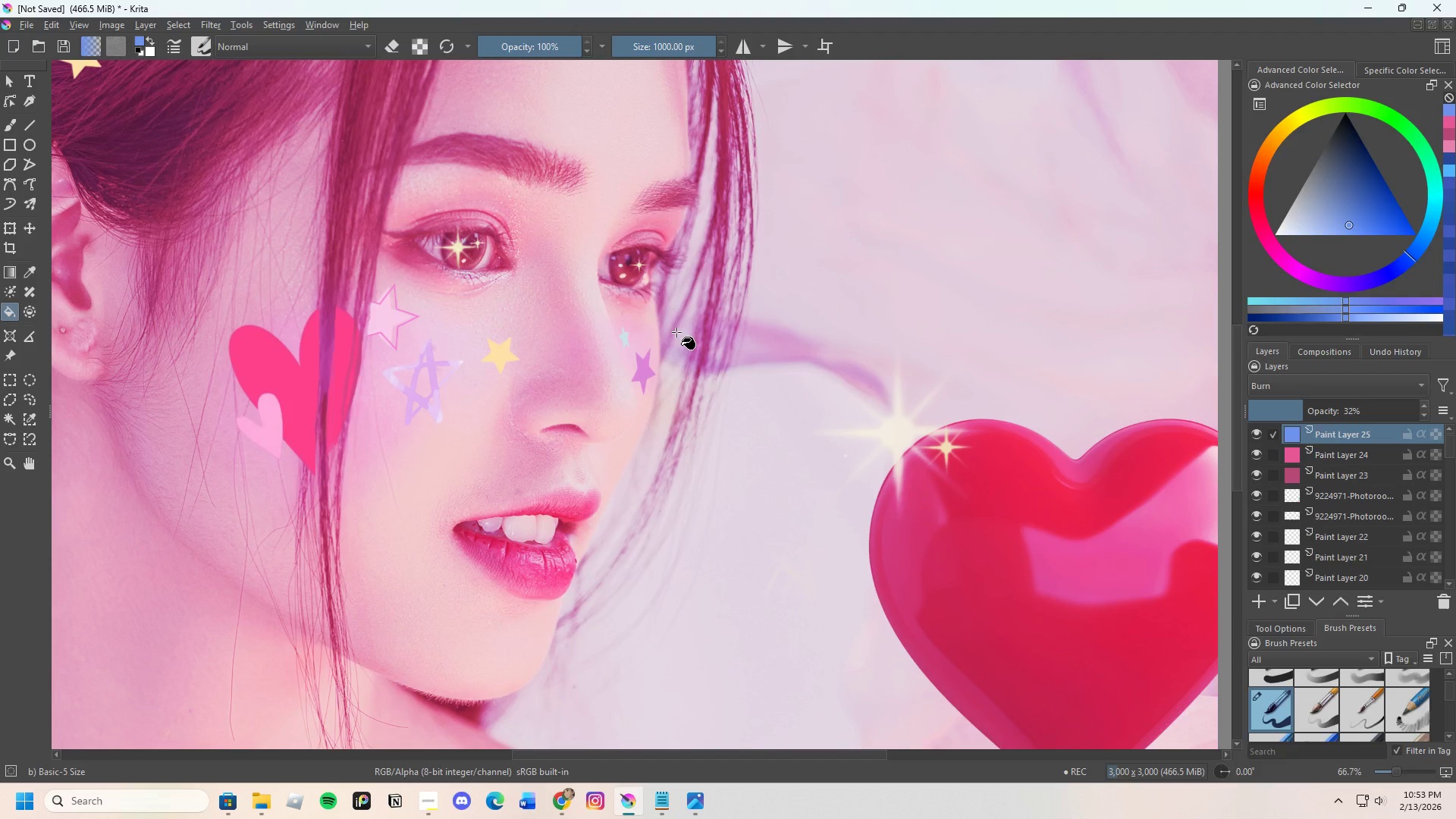 
scroll: coordinate [746, 318], scroll_direction: down, amount: 3.0
 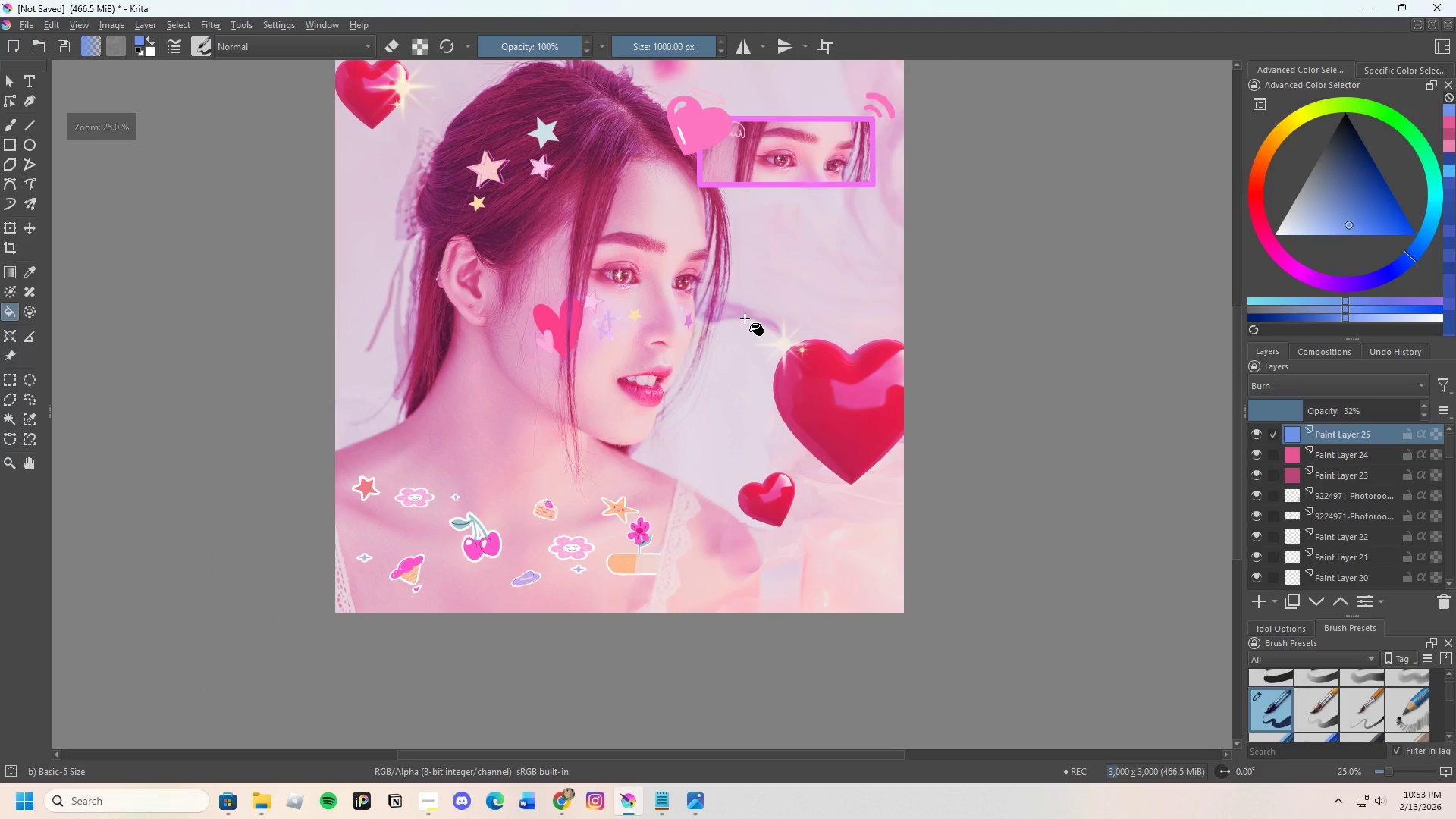 
scroll: coordinate [734, 229], scroll_direction: none, amount: 0.0
 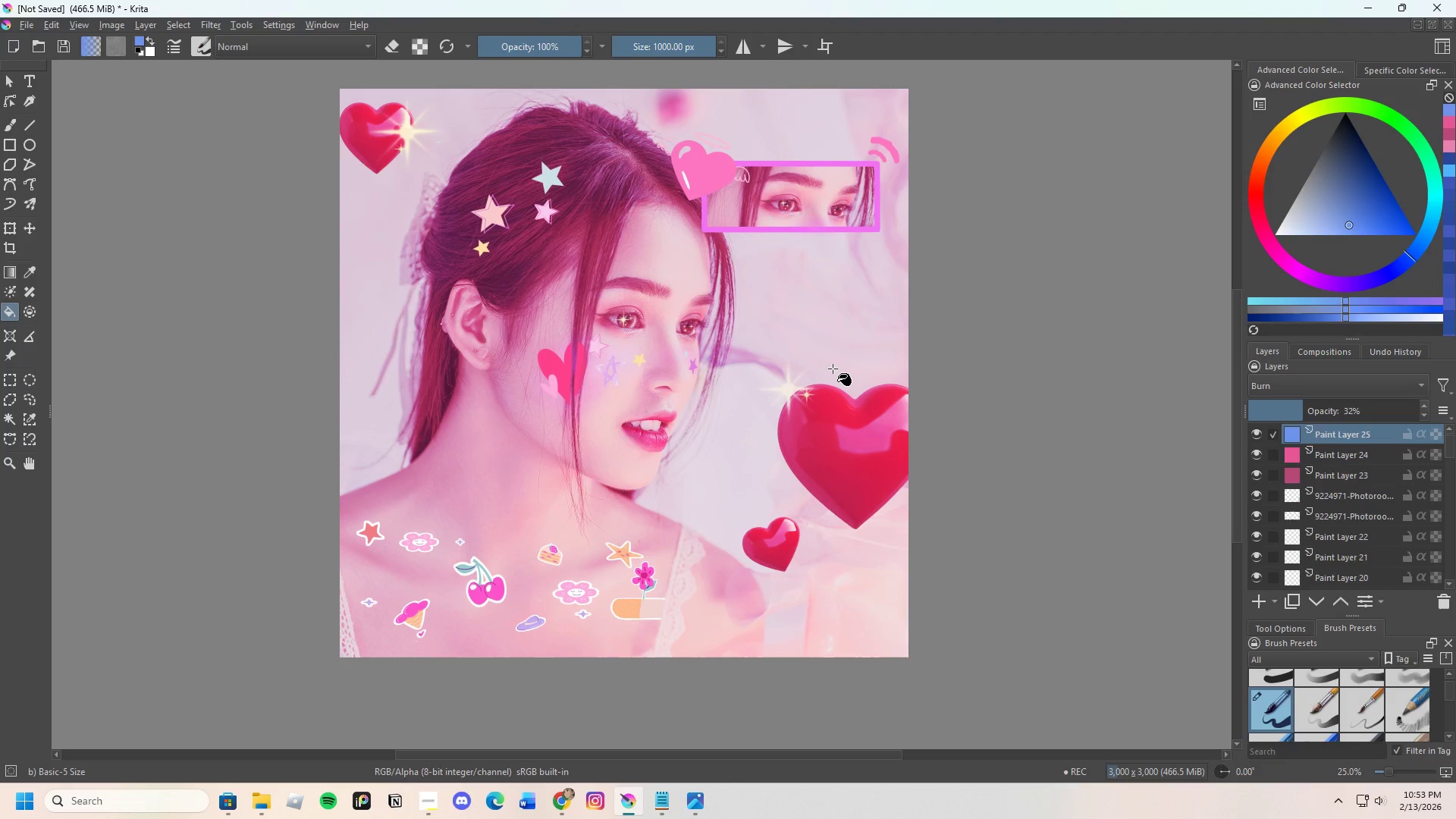 
scroll: coordinate [649, 376], scroll_direction: up, amount: 2.0
 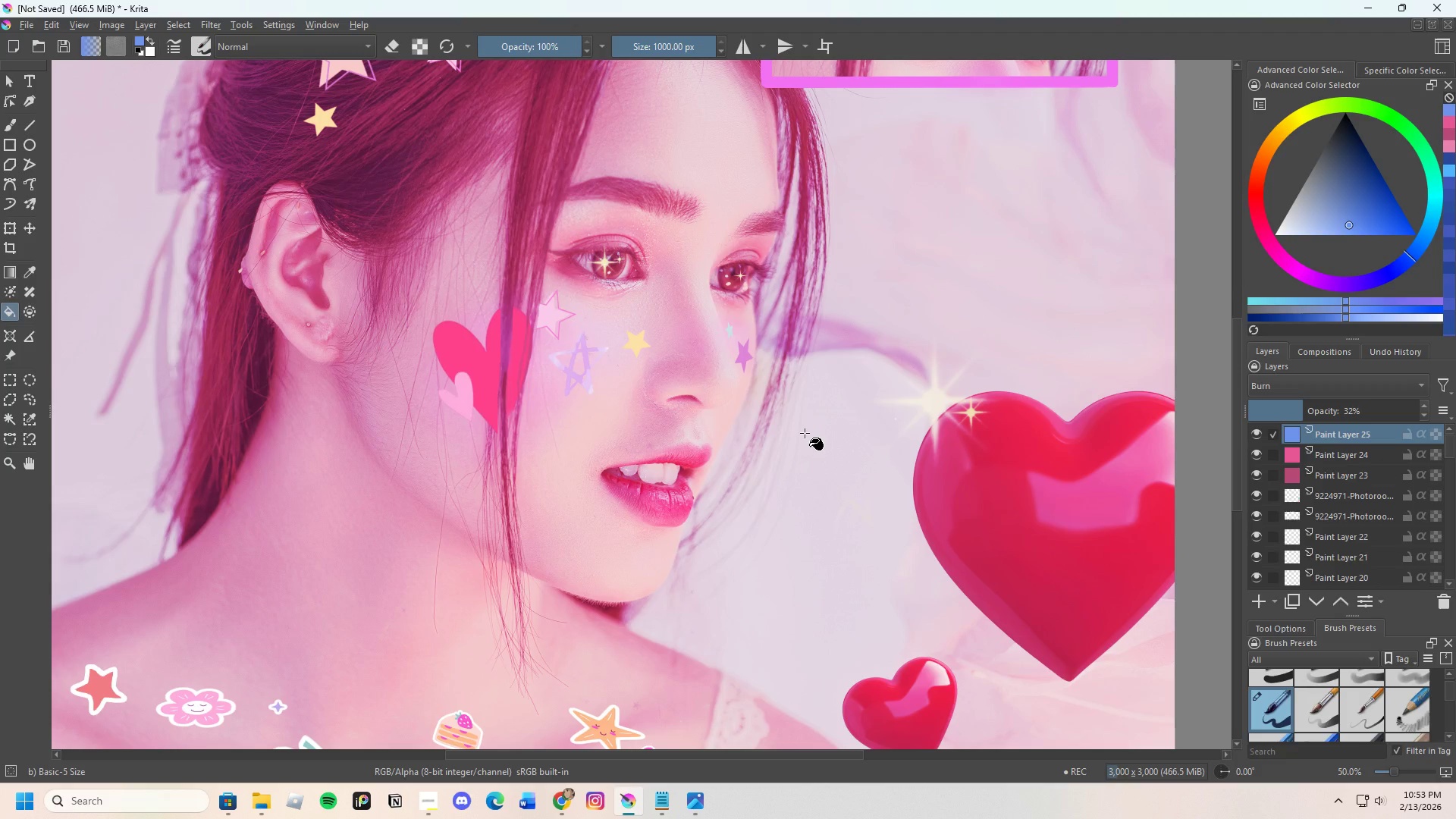 
scroll: coordinate [841, 420], scroll_direction: down, amount: 2.0
 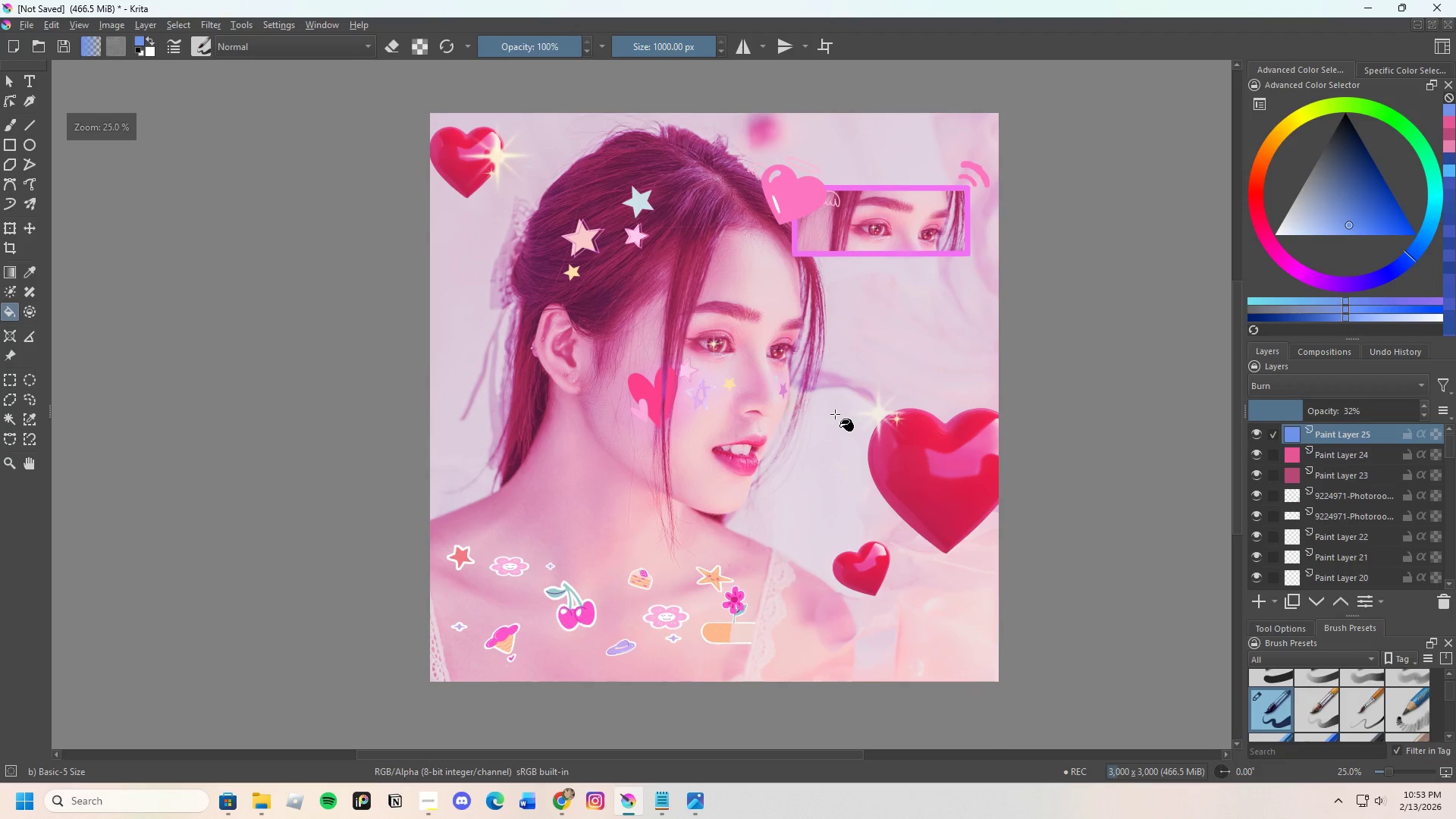 
scroll: coordinate [835, 414], scroll_direction: up, amount: 1.0
 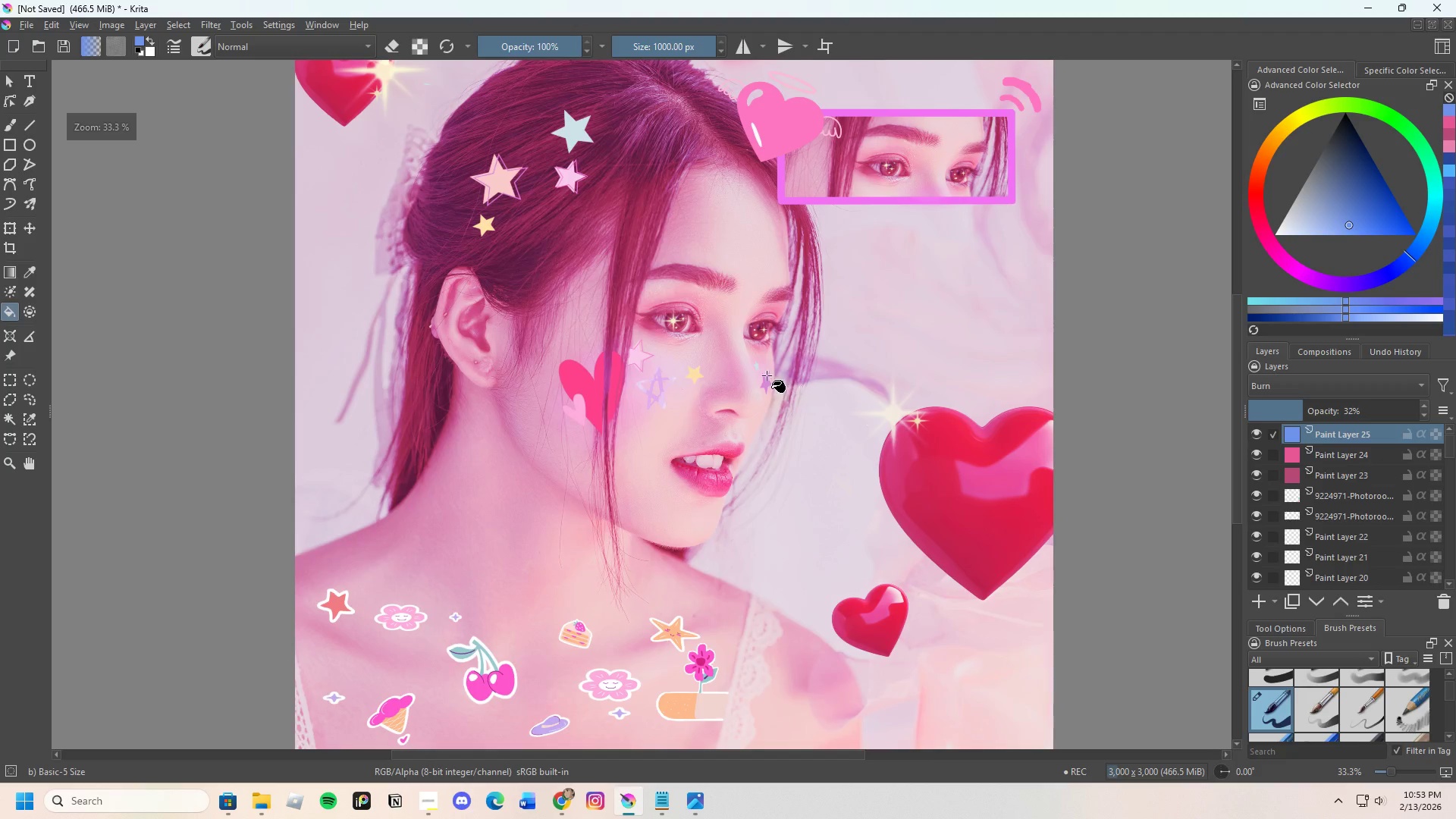 
scroll: coordinate [748, 367], scroll_direction: down, amount: 2.0
 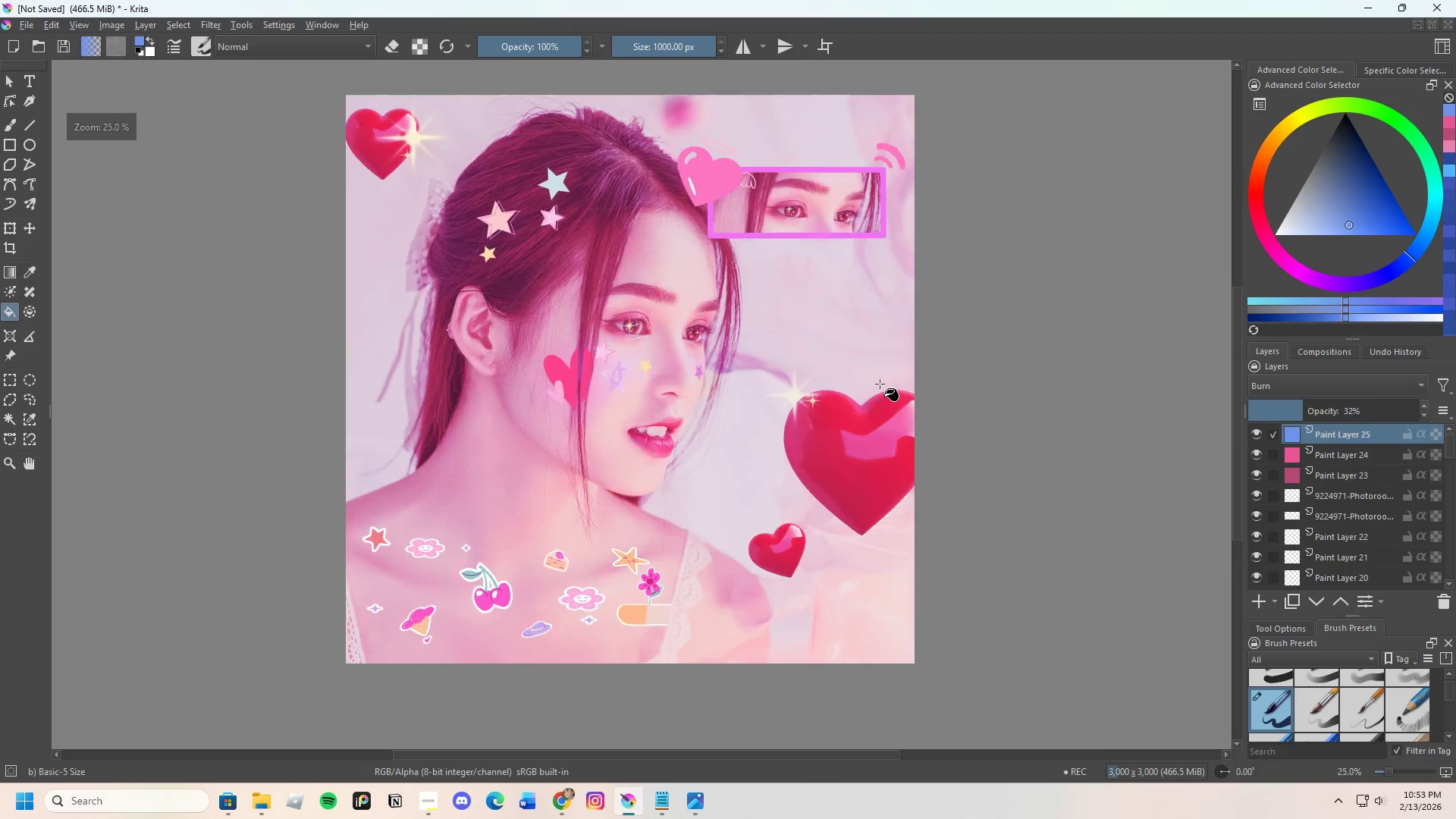 
scroll: coordinate [880, 384], scroll_direction: up, amount: 1.0
 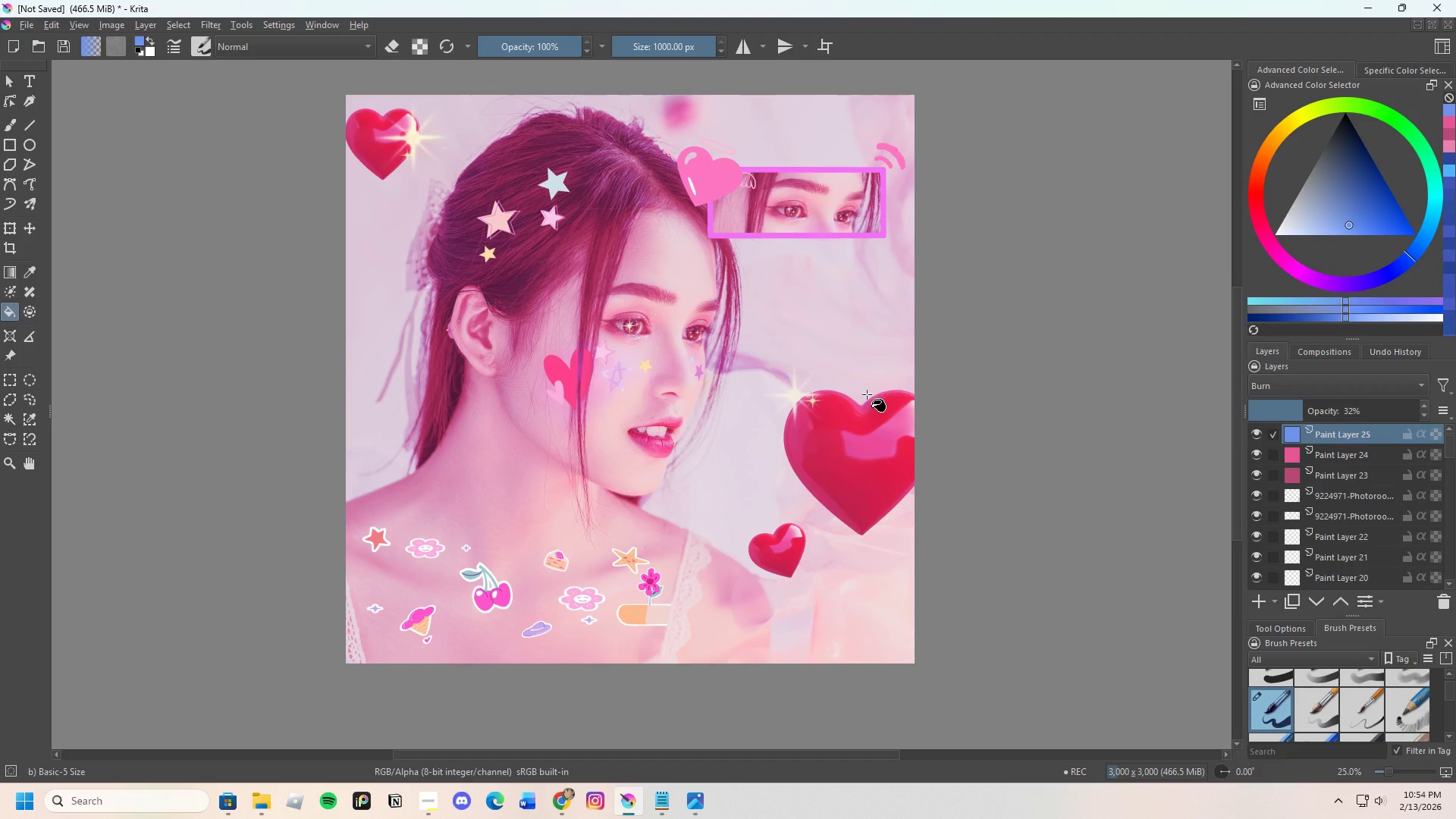 
wait(14.47)
 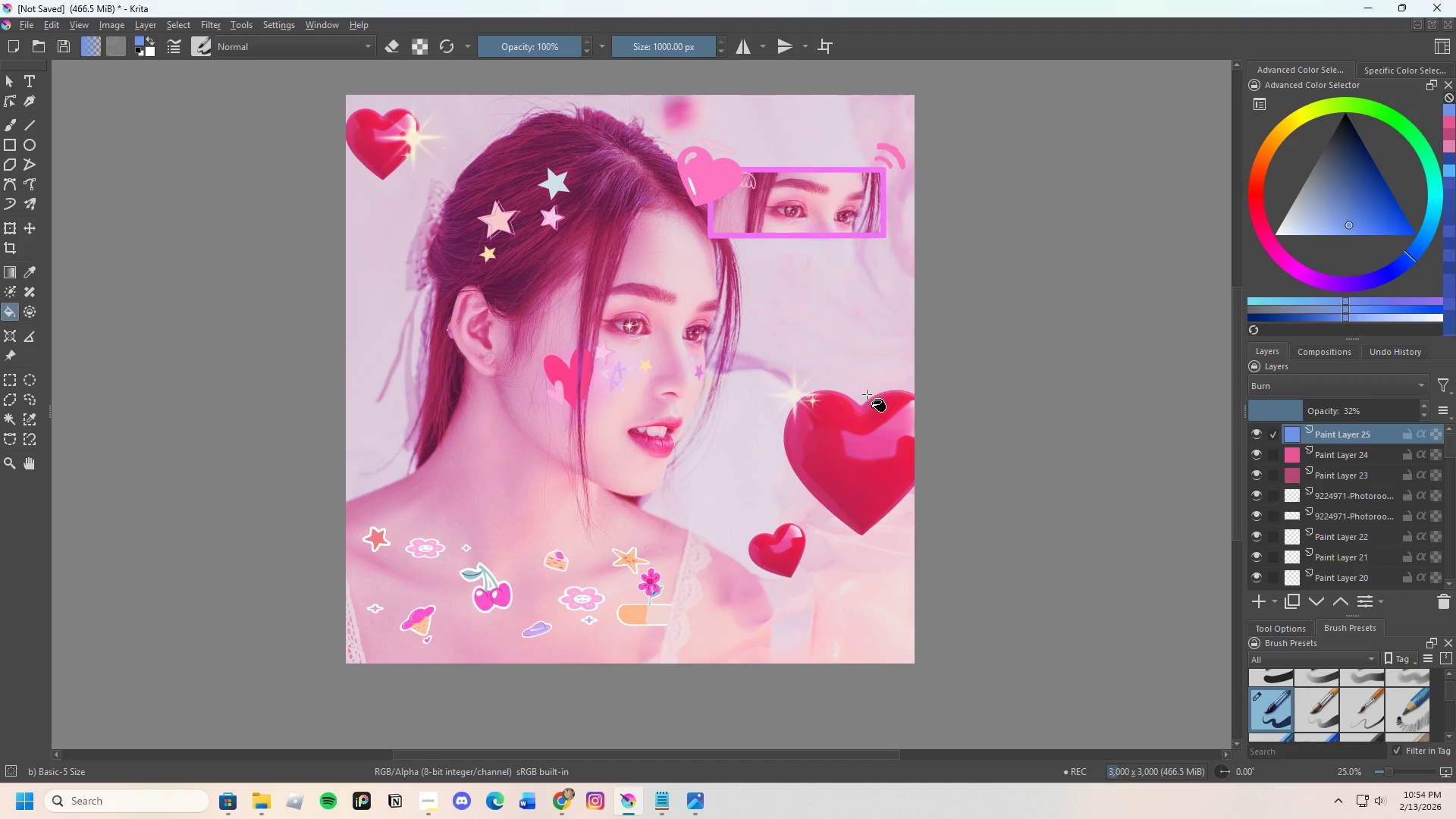 
scroll: coordinate [867, 394], scroll_direction: up, amount: 1.0
 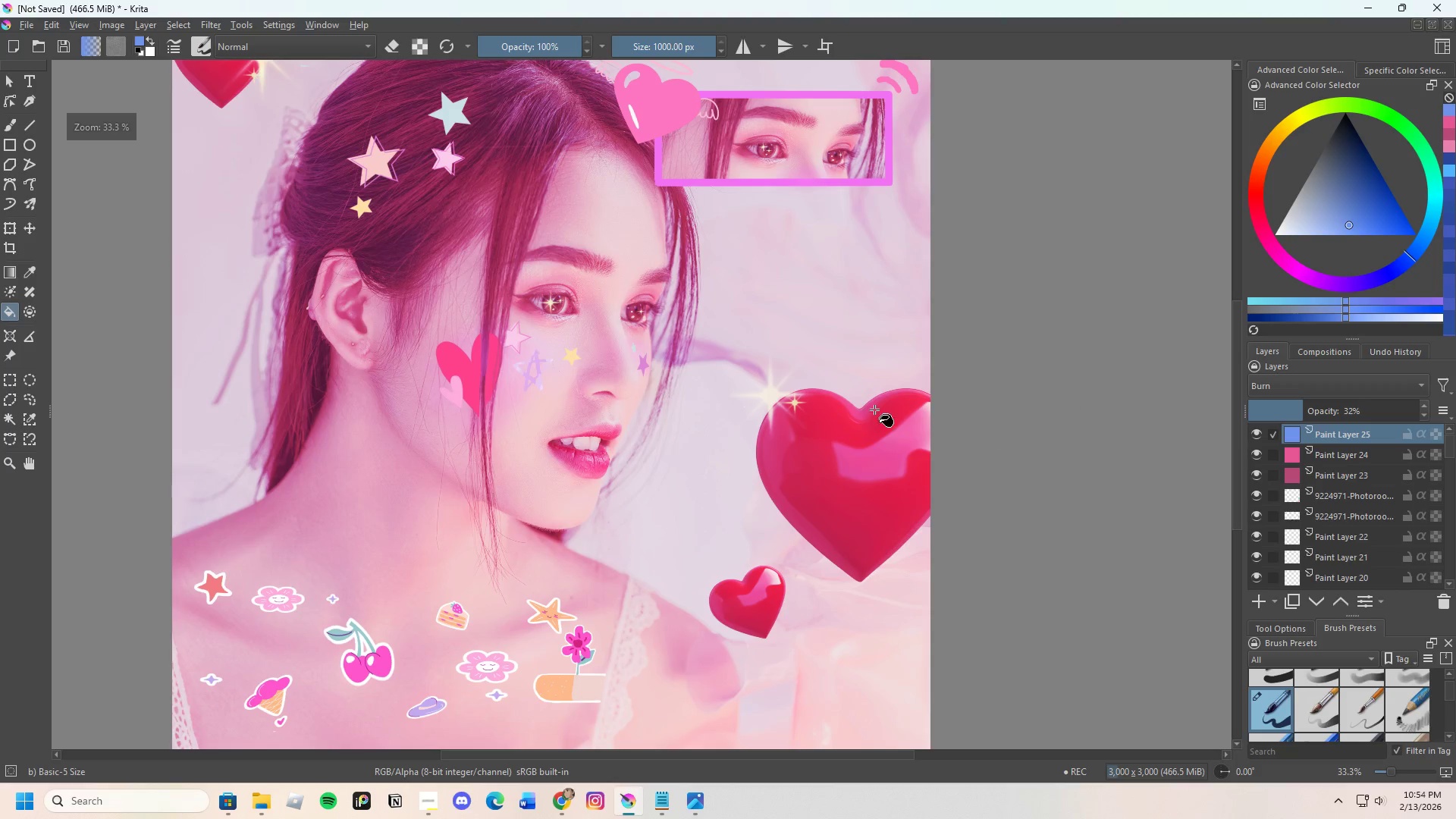 
scroll: coordinate [829, 403], scroll_direction: down, amount: 2.0
 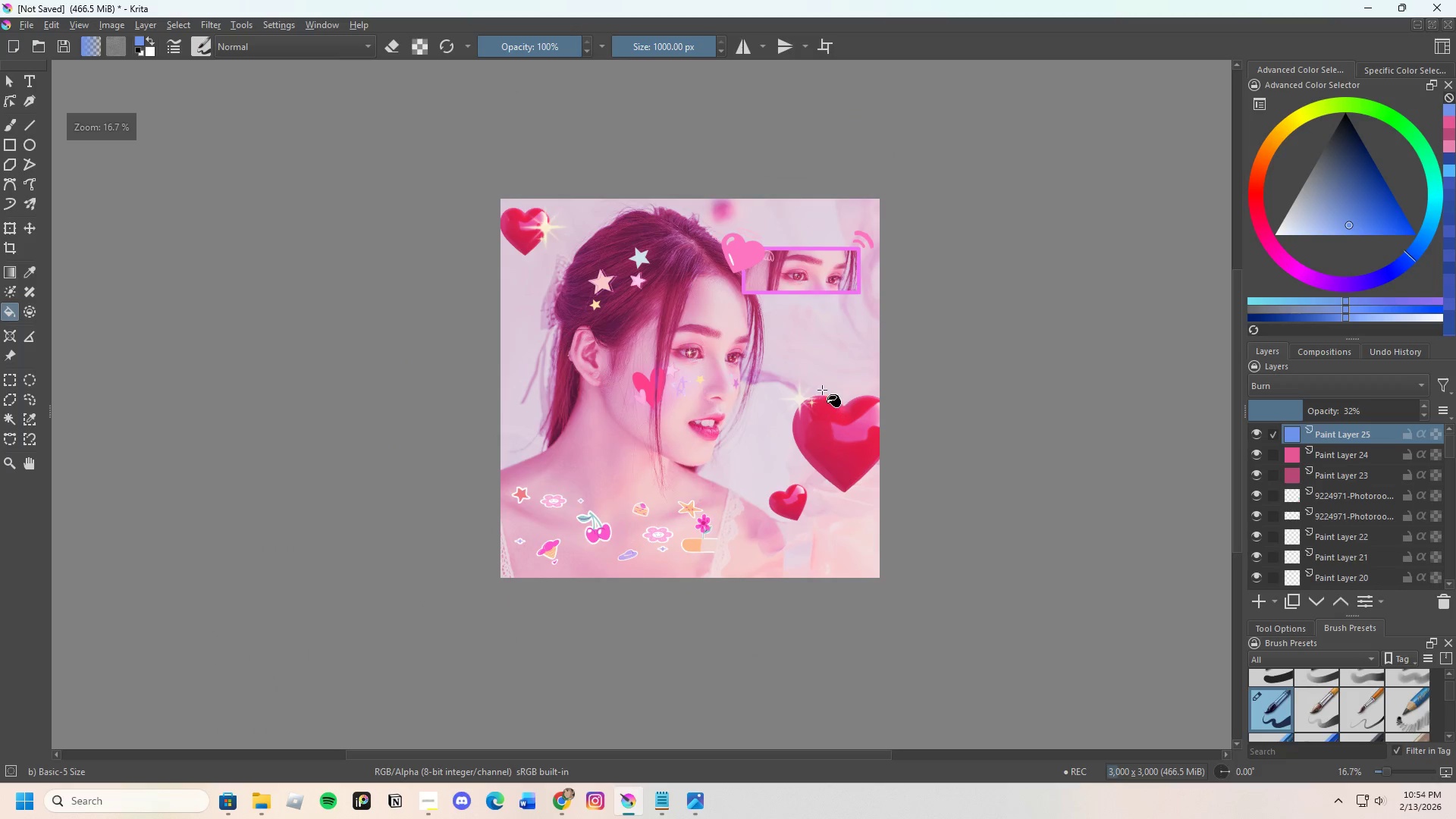 
scroll: coordinate [799, 376], scroll_direction: up, amount: 2.0
 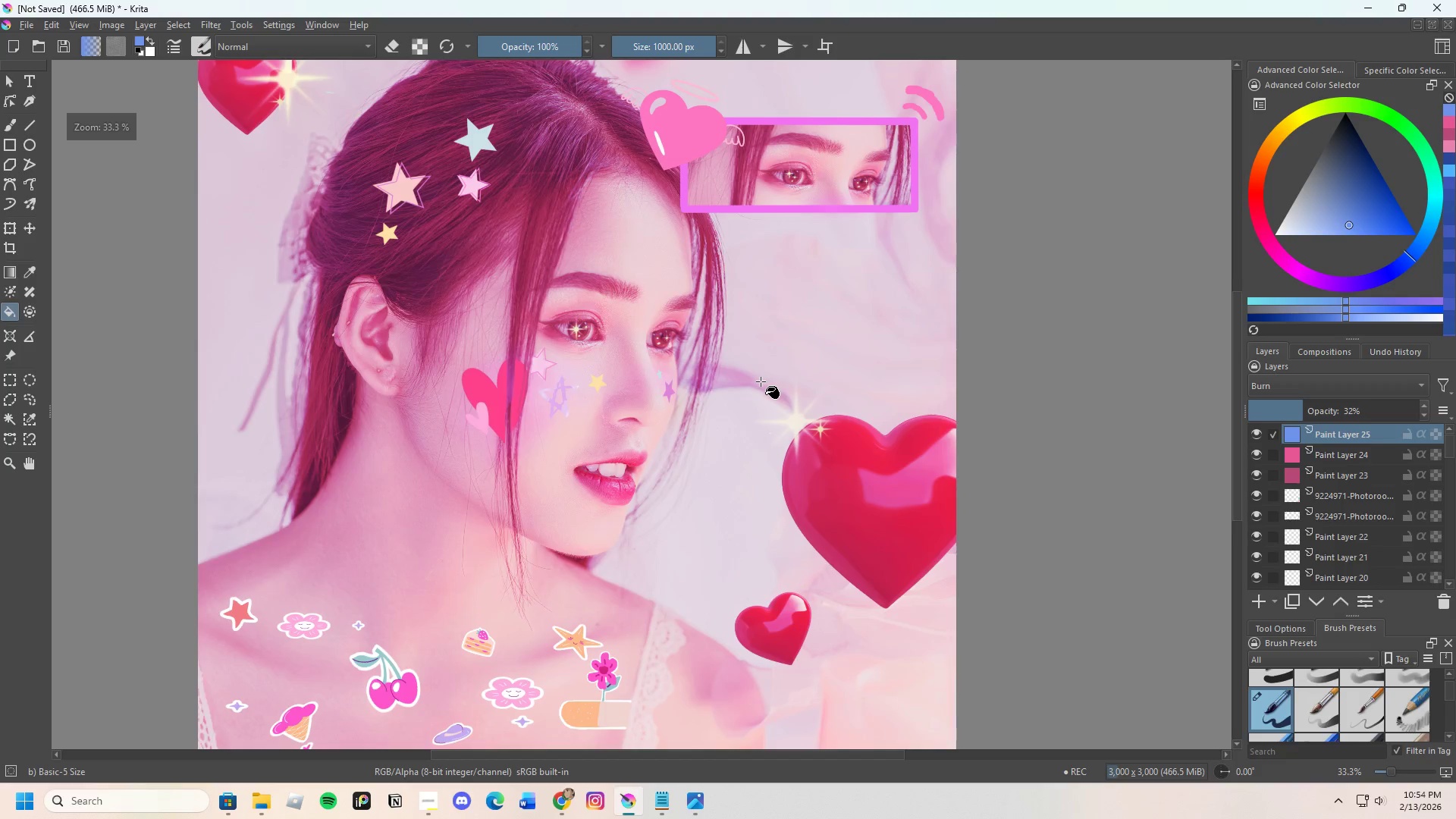 
scroll: coordinate [738, 372], scroll_direction: down, amount: 1.0
 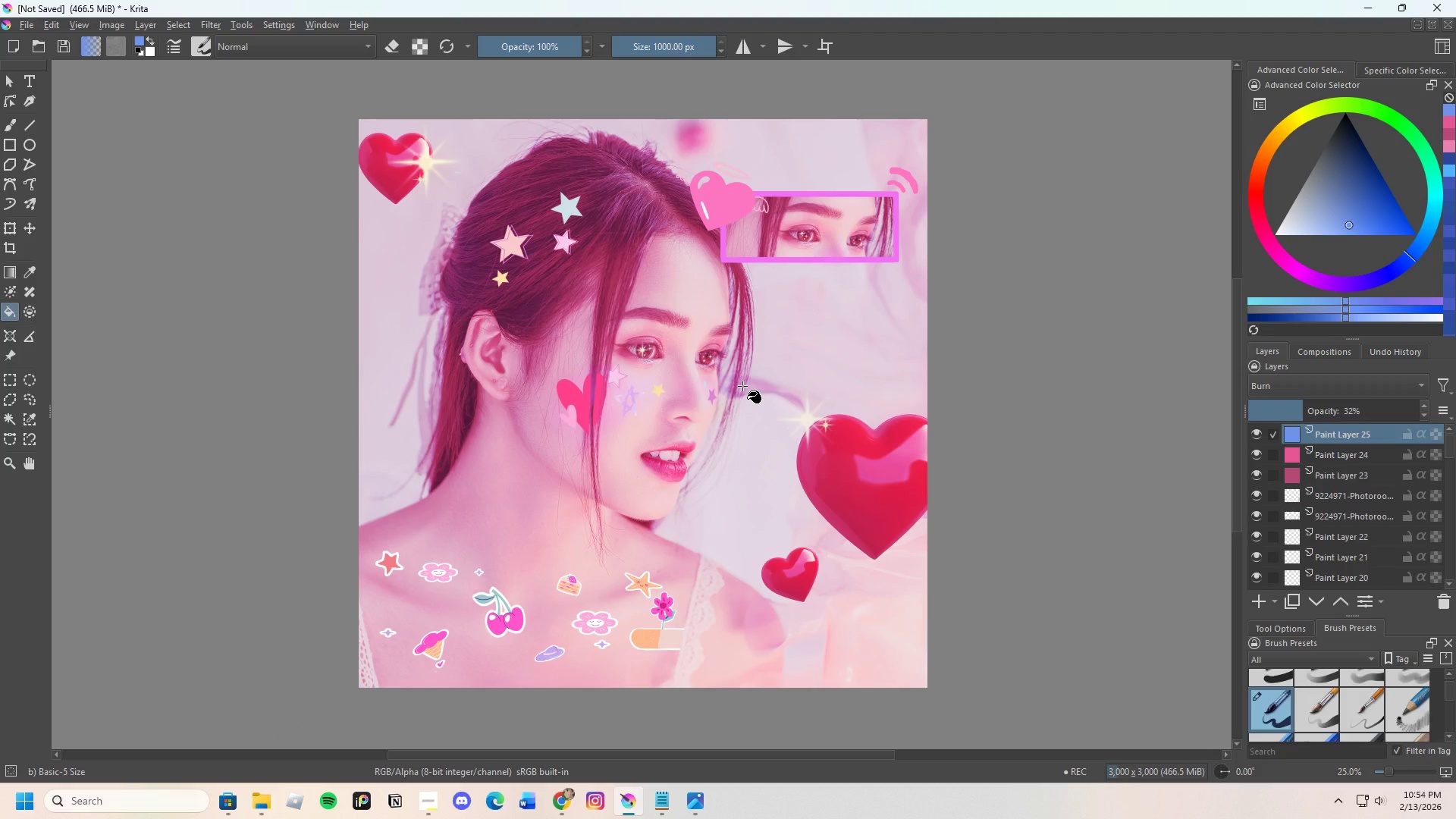 
wait(37.2)
 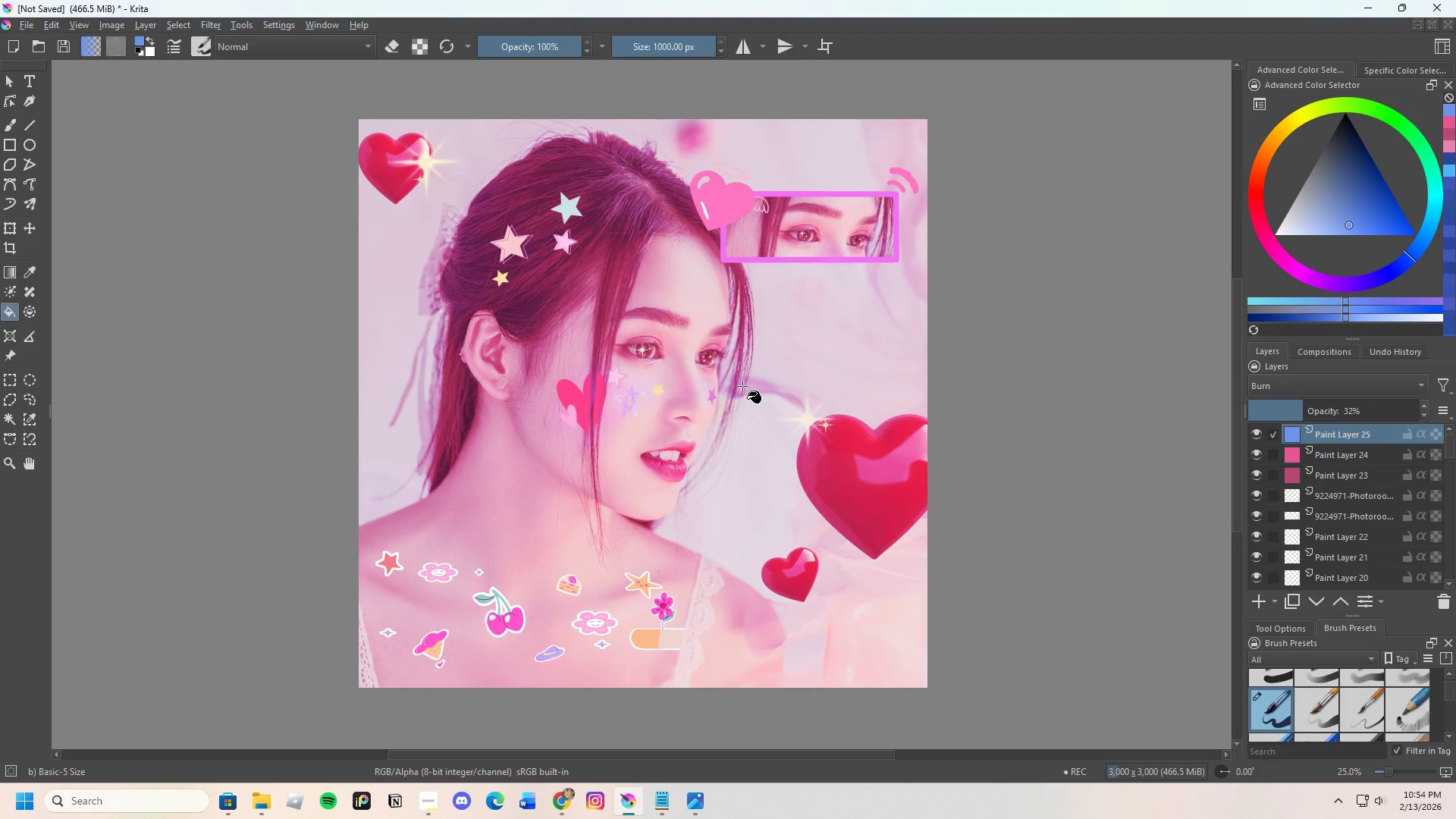 
scroll: coordinate [695, 426], scroll_direction: up, amount: 1.0
 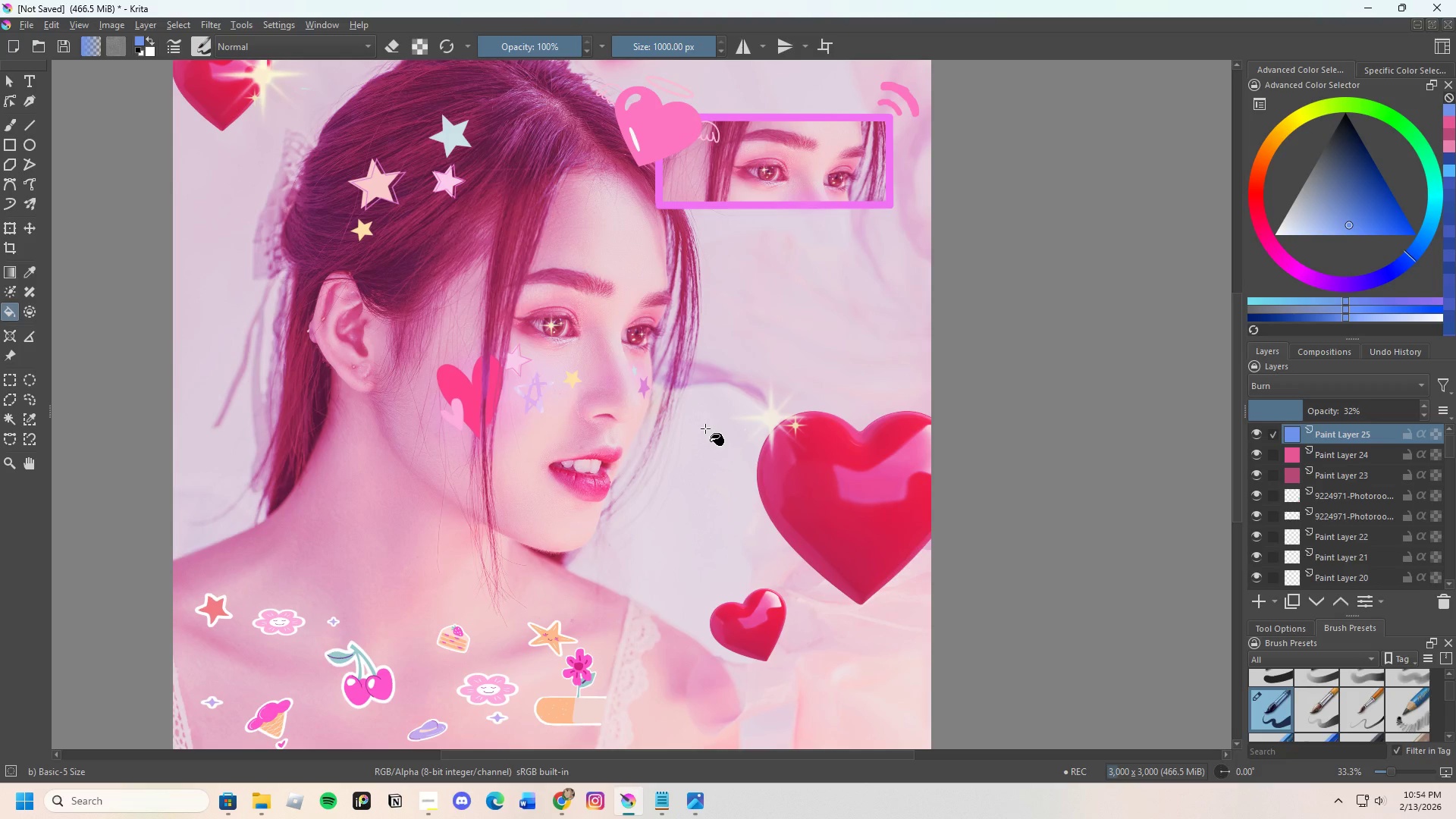 
scroll: coordinate [708, 426], scroll_direction: down, amount: 2.0
 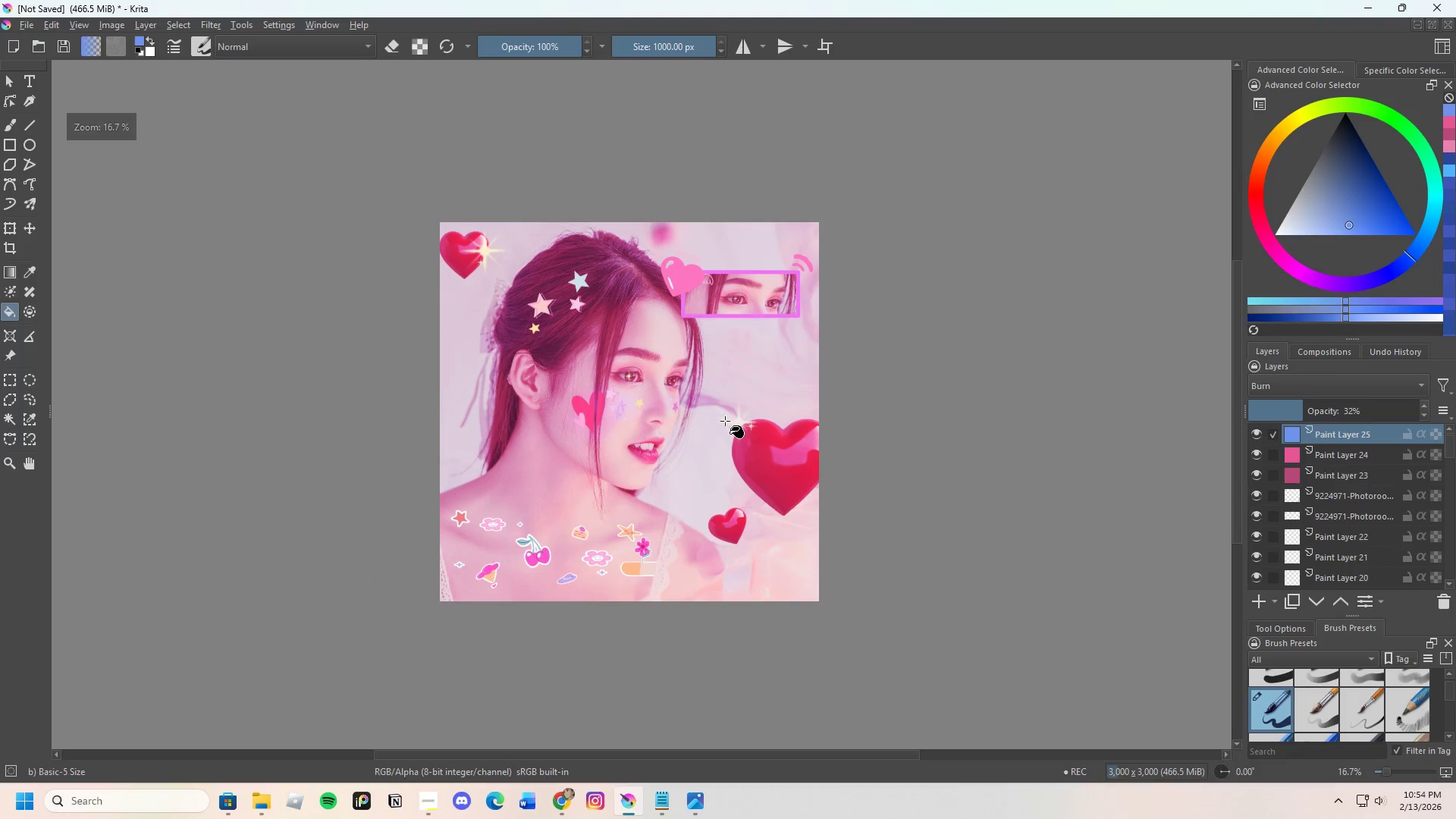 
scroll: coordinate [742, 425], scroll_direction: up, amount: 2.0
 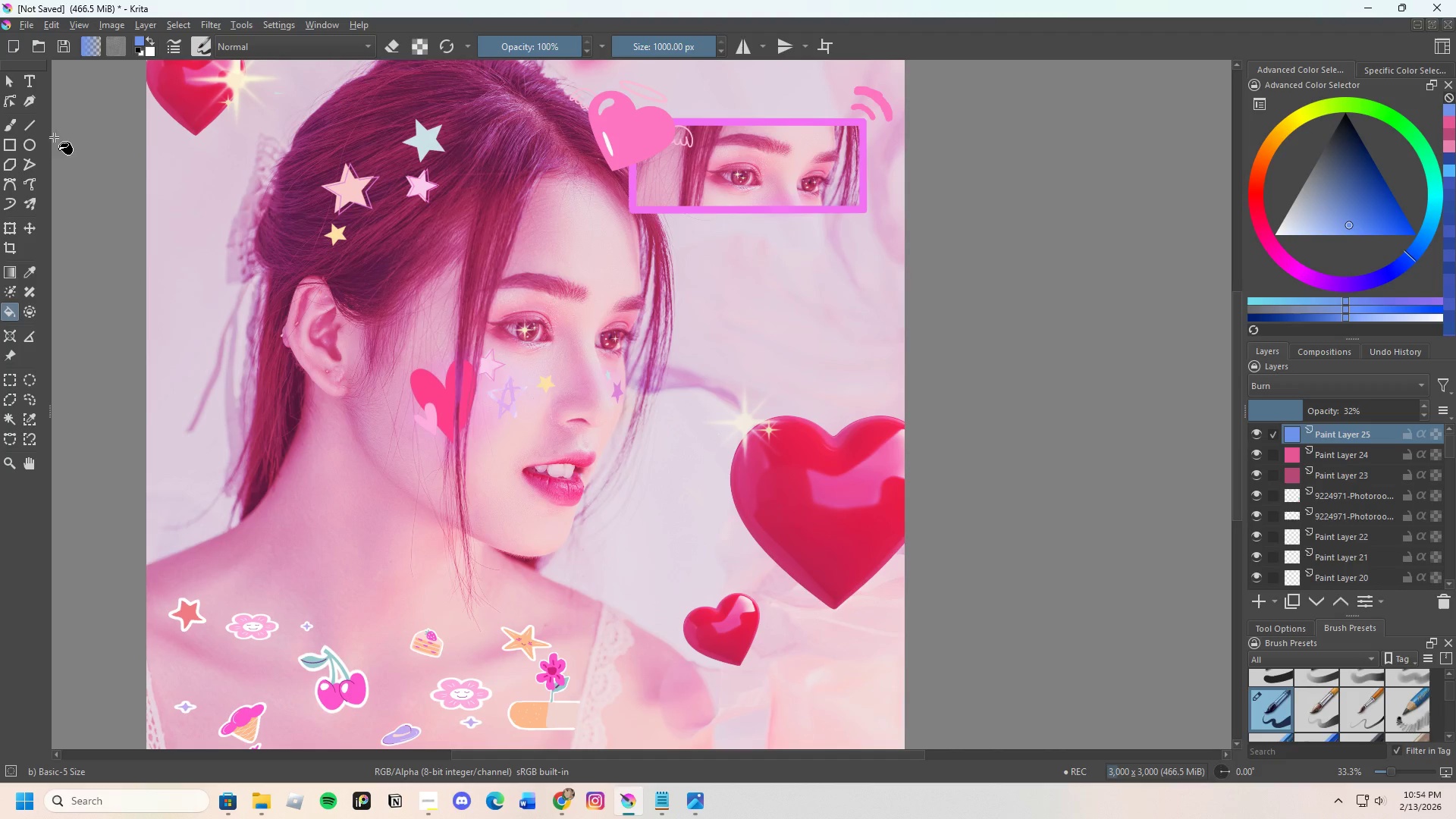 
left_click([11, 128])
 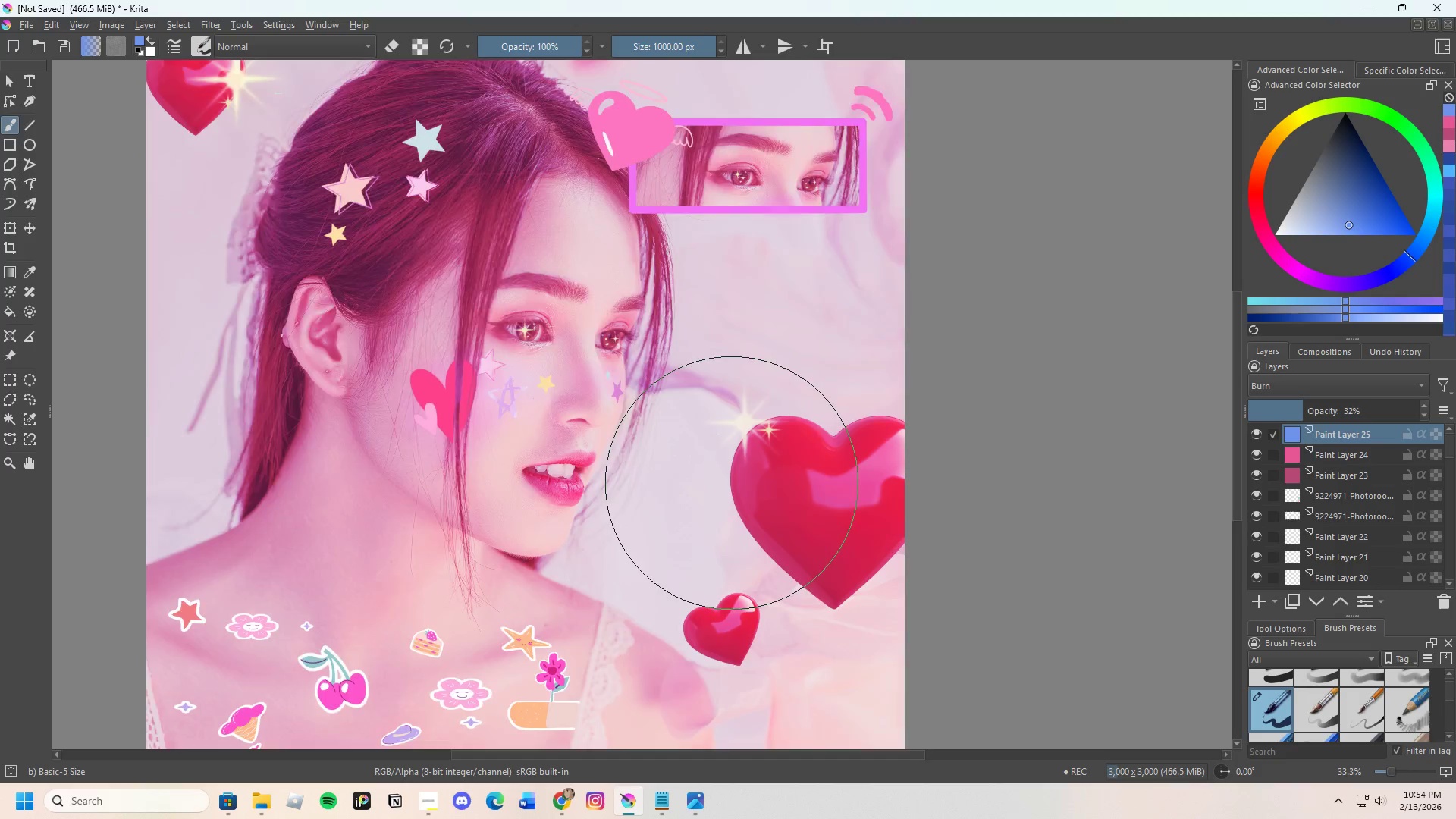 
scroll: coordinate [736, 483], scroll_direction: down, amount: 1.0
 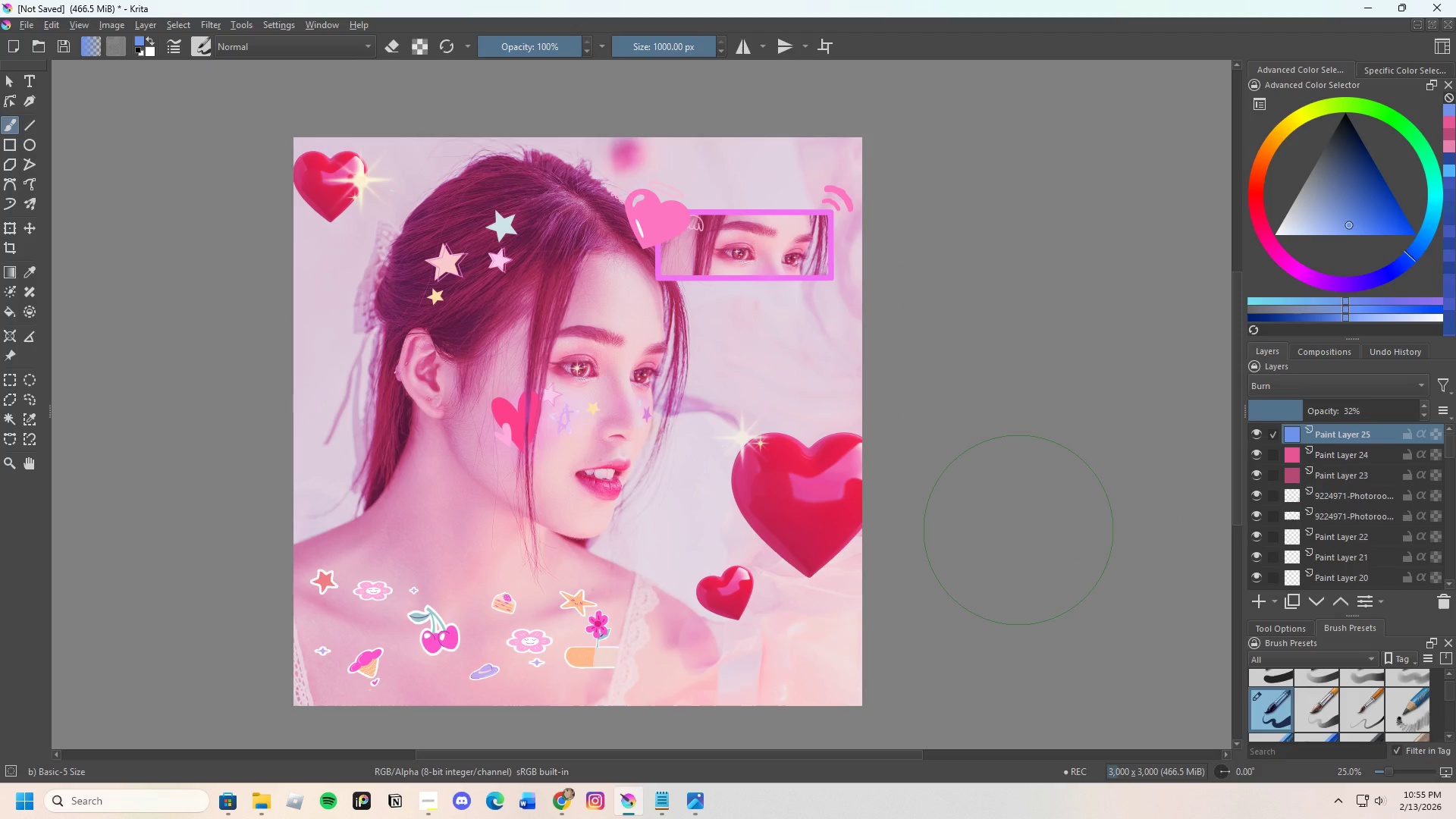 
wait(9.47)
 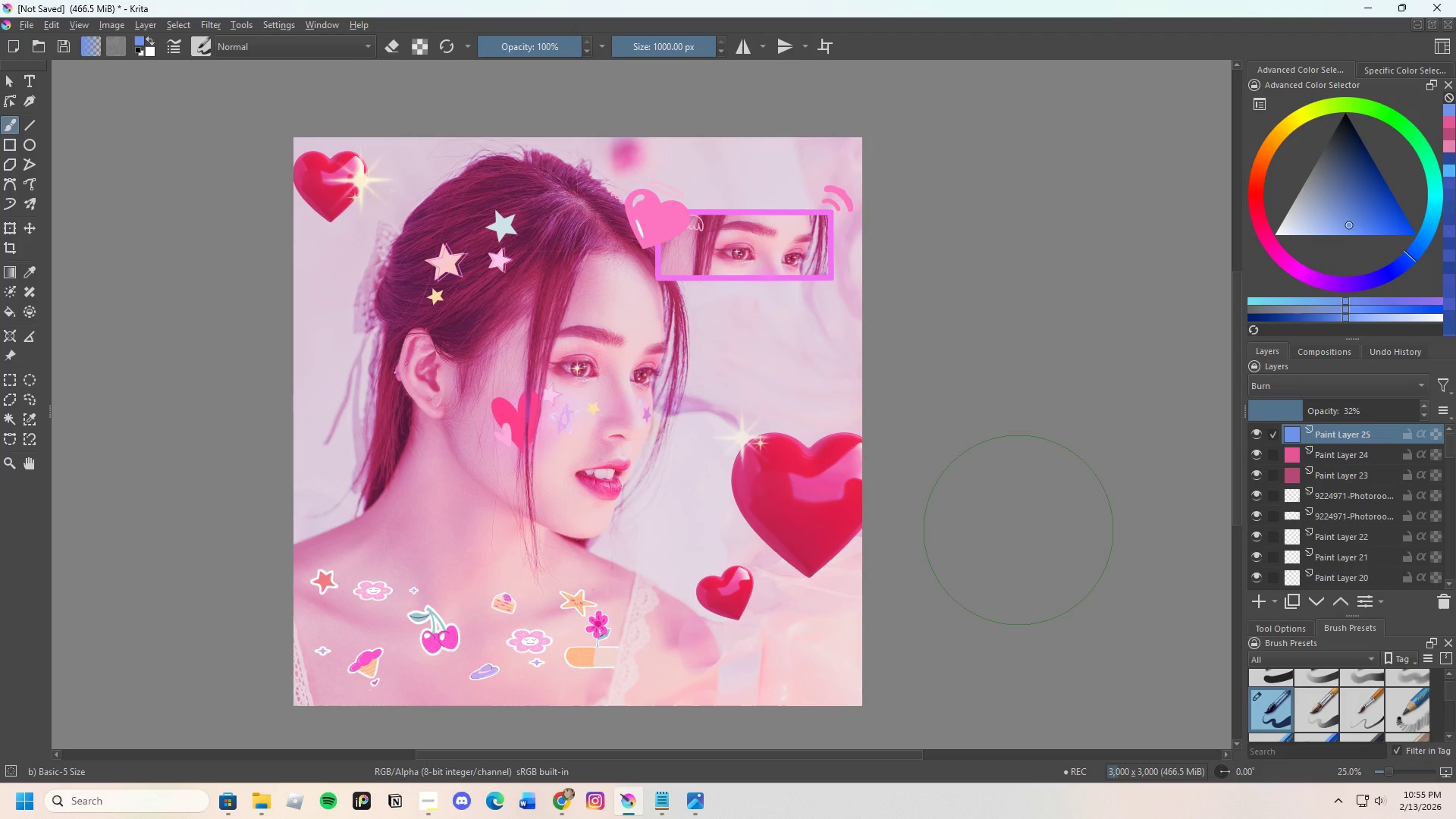 
scroll: coordinate [842, 266], scroll_direction: up, amount: 1.0
 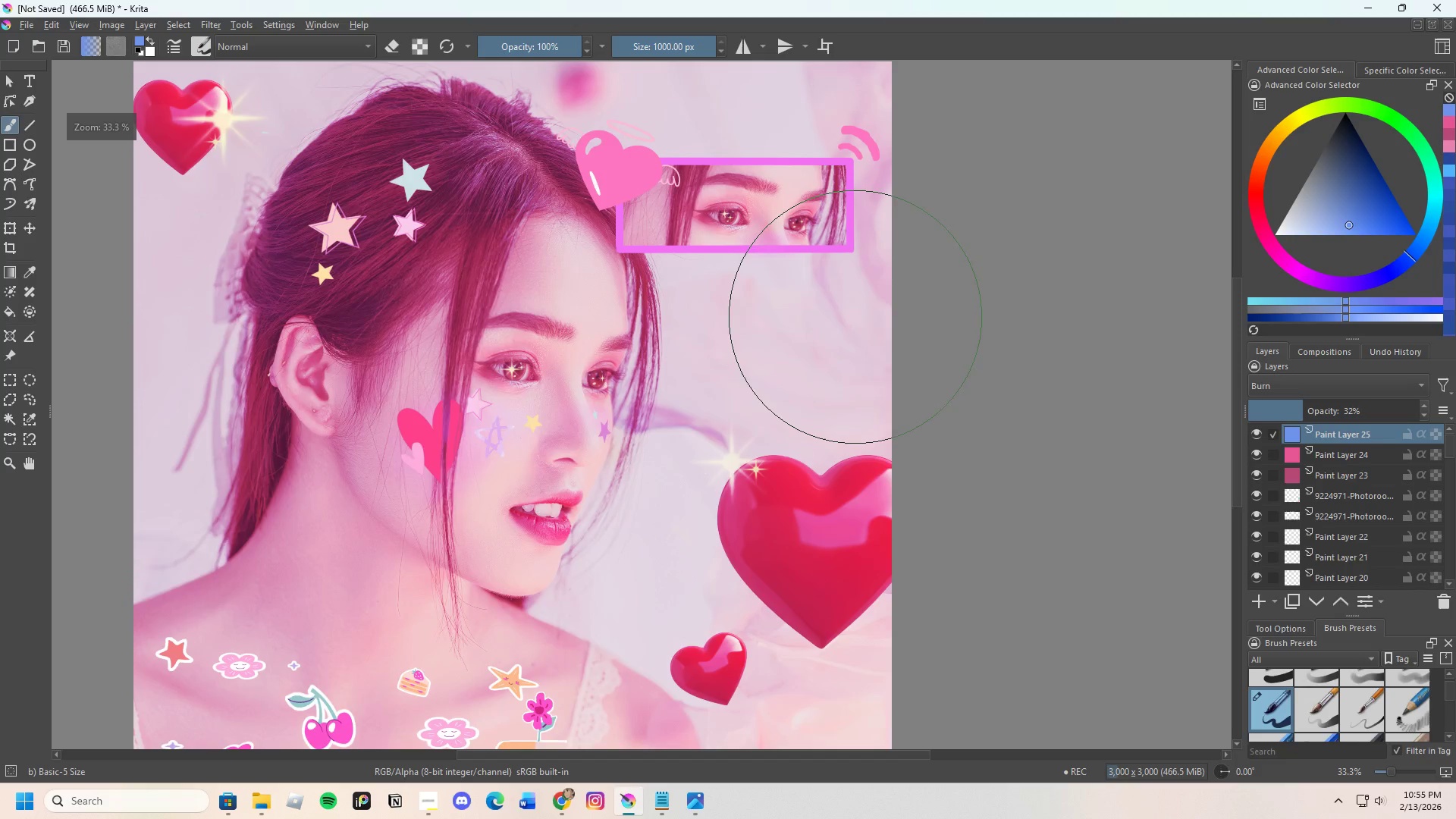 
scroll: coordinate [856, 317], scroll_direction: down, amount: 1.0
 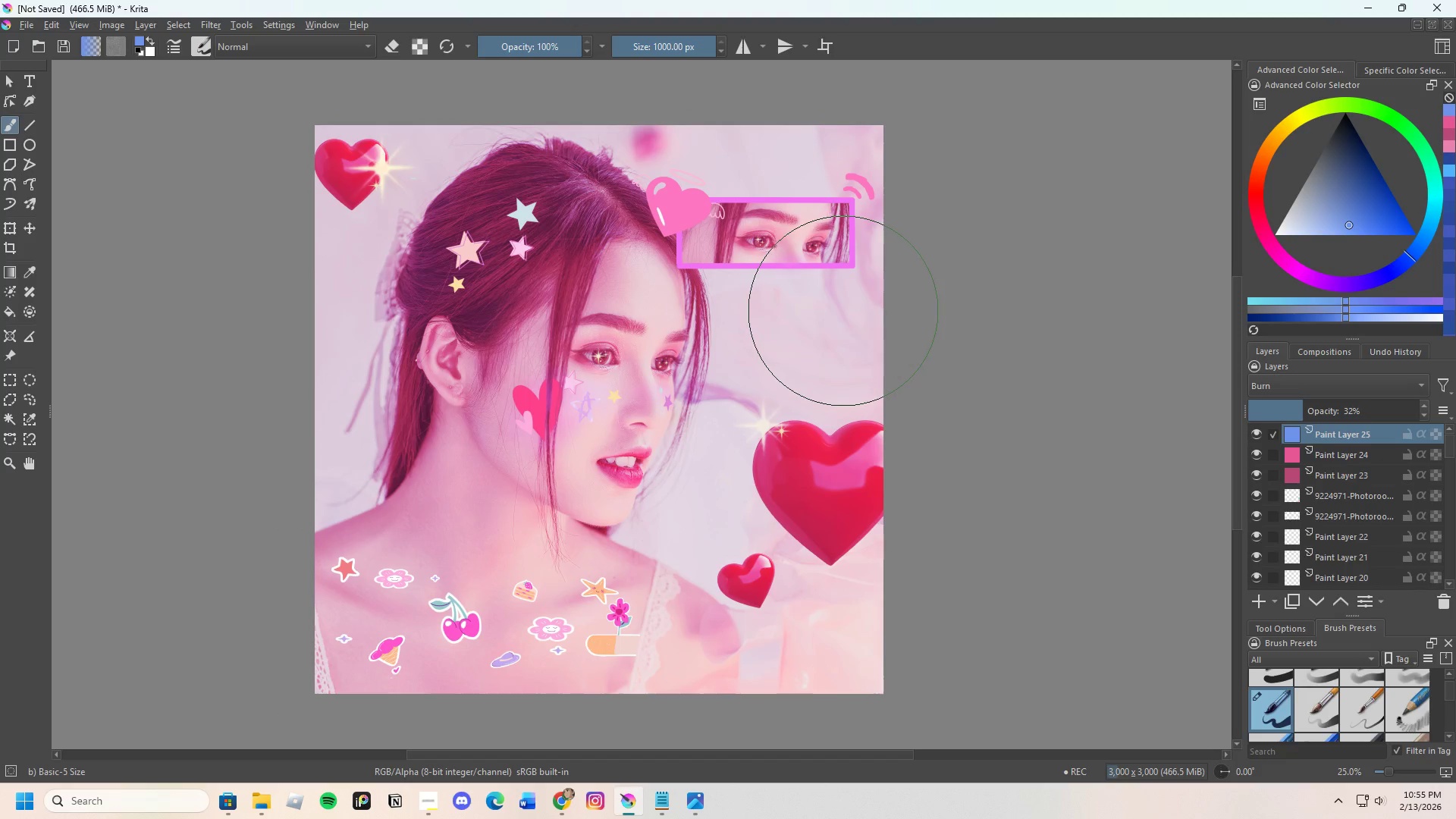 
scroll: coordinate [709, 315], scroll_direction: up, amount: 1.0
 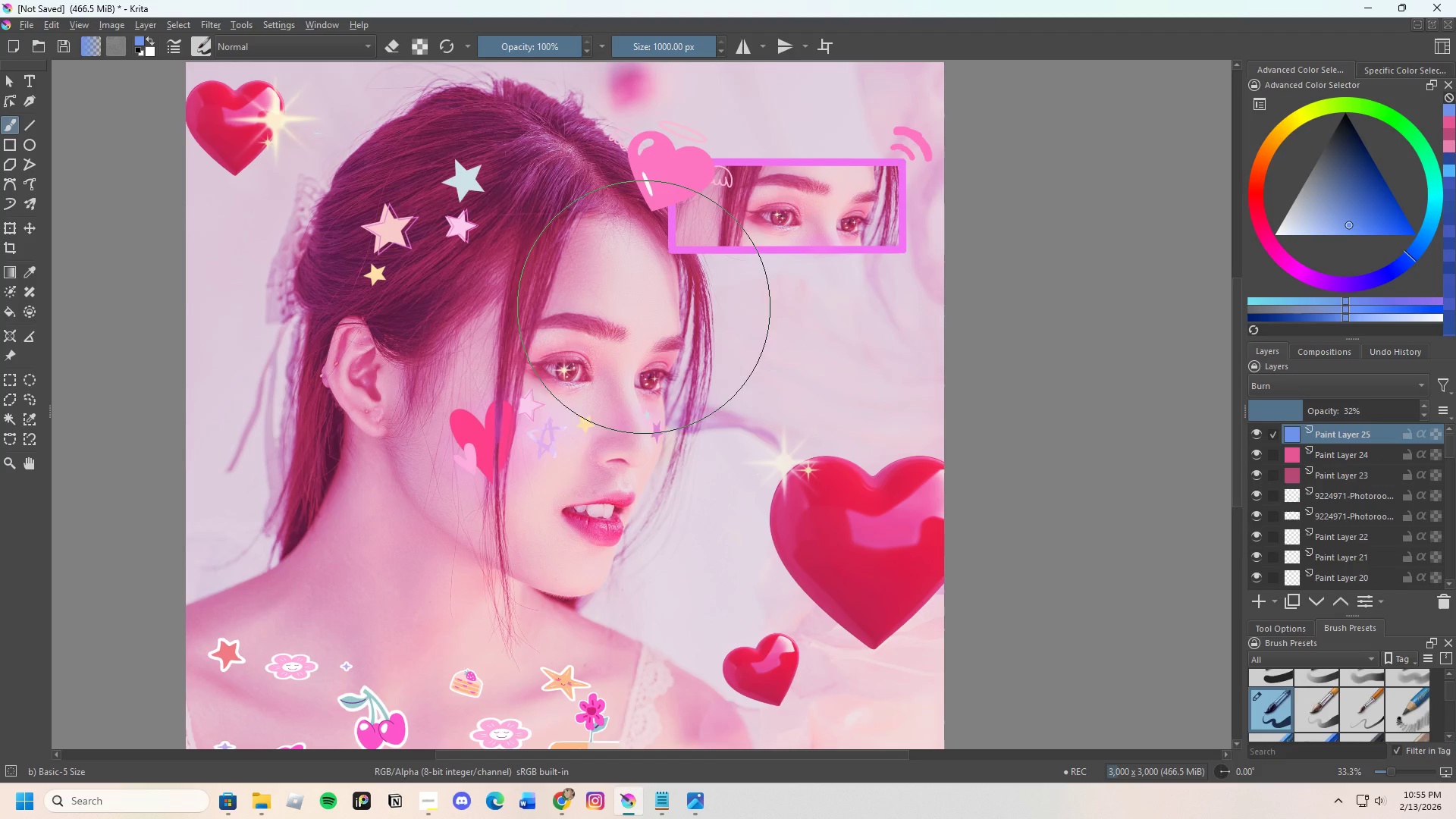 
scroll: coordinate [600, 296], scroll_direction: down, amount: 1.0
 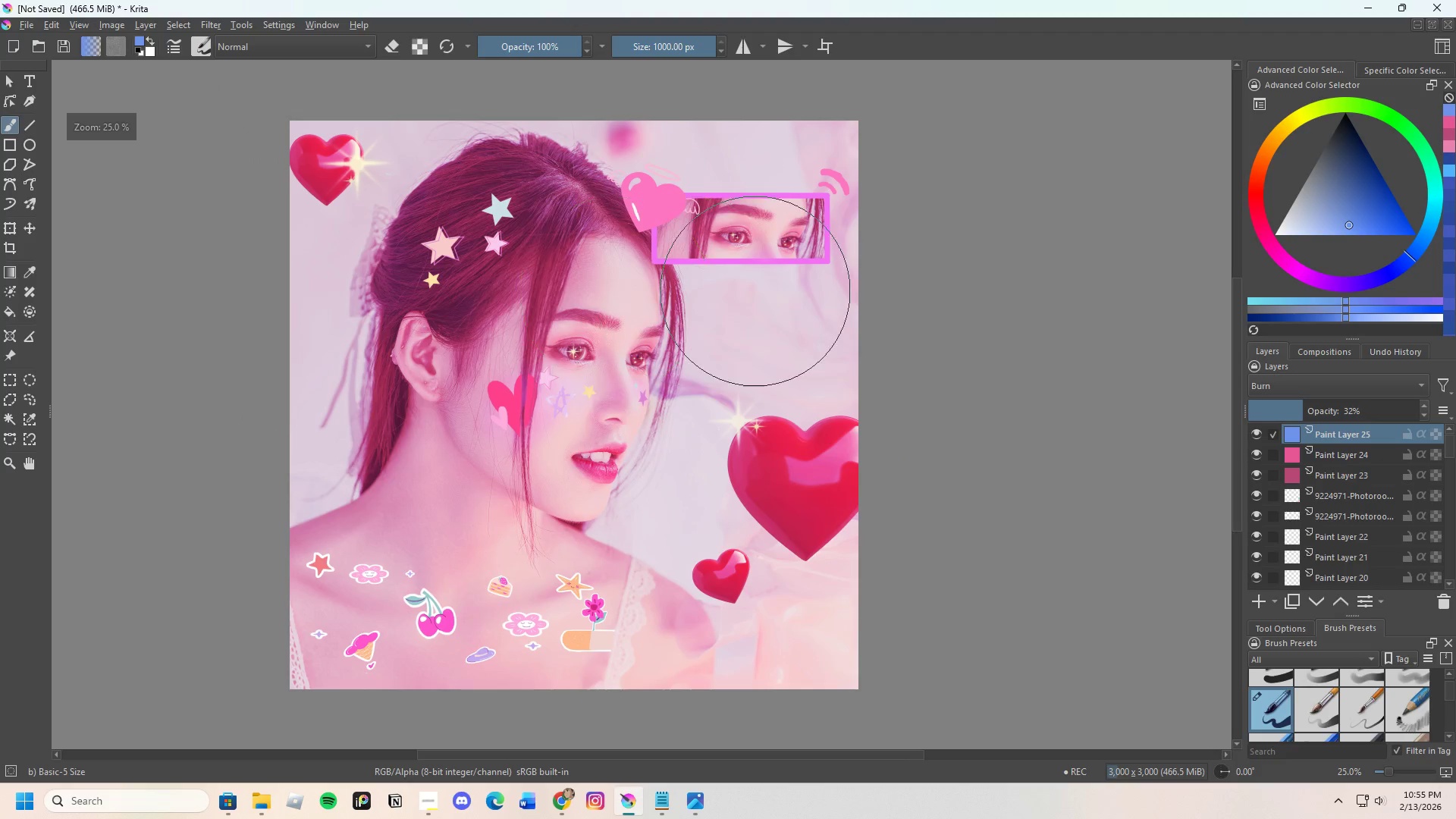 
scroll: coordinate [776, 290], scroll_direction: up, amount: 1.0
 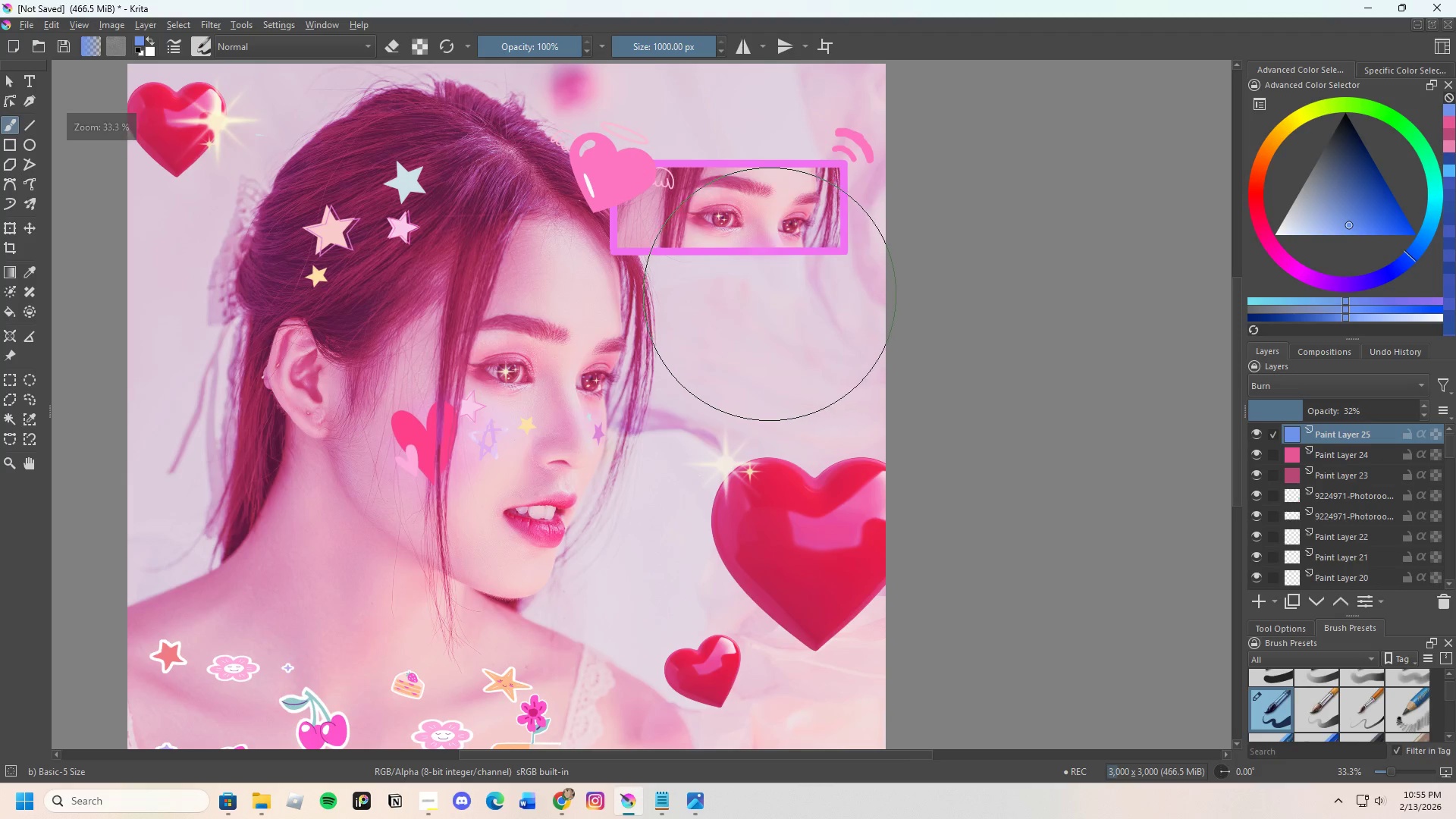 
scroll: coordinate [757, 294], scroll_direction: down, amount: 2.0
 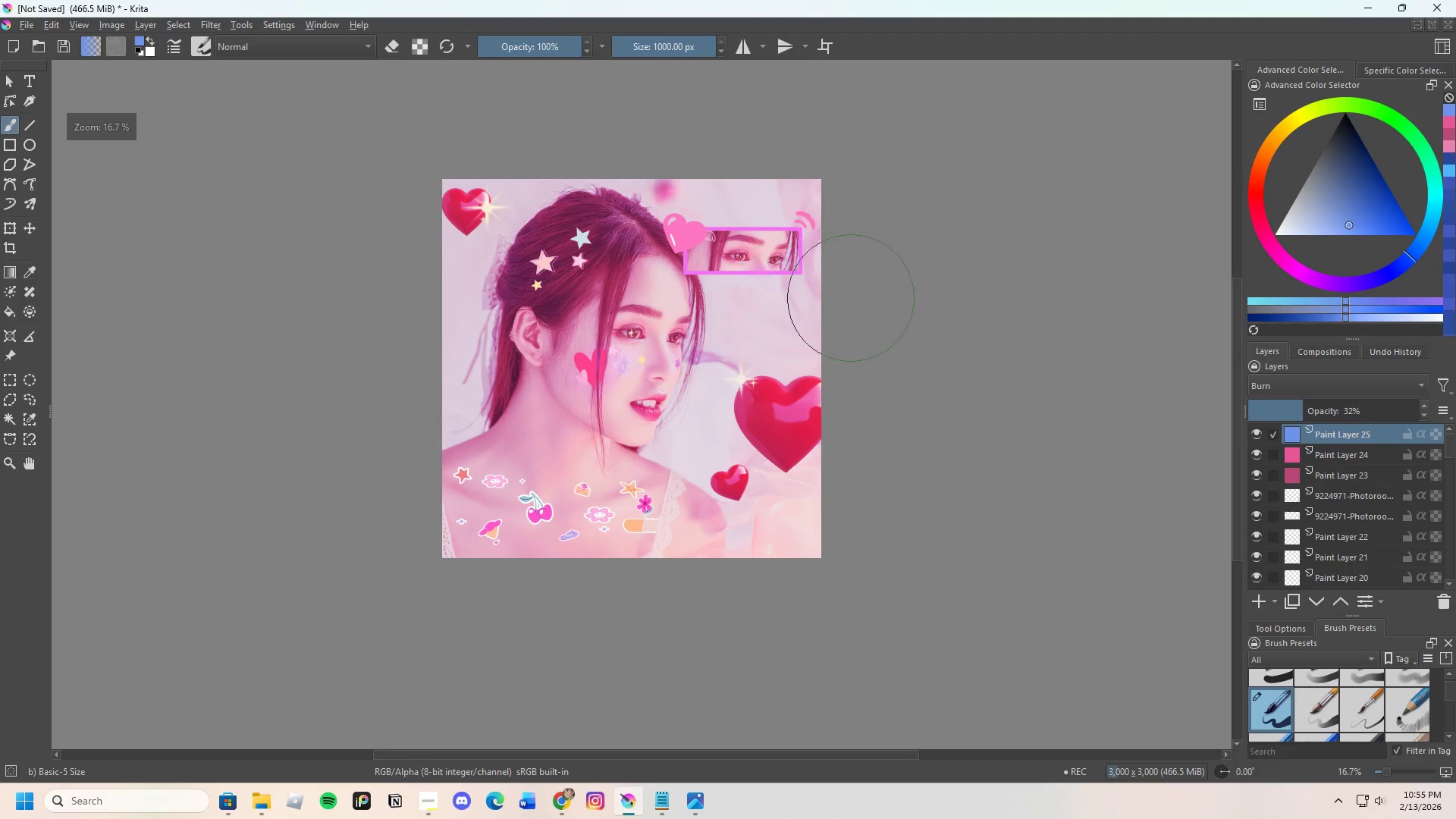 
scroll: coordinate [861, 231], scroll_direction: up, amount: 2.0
 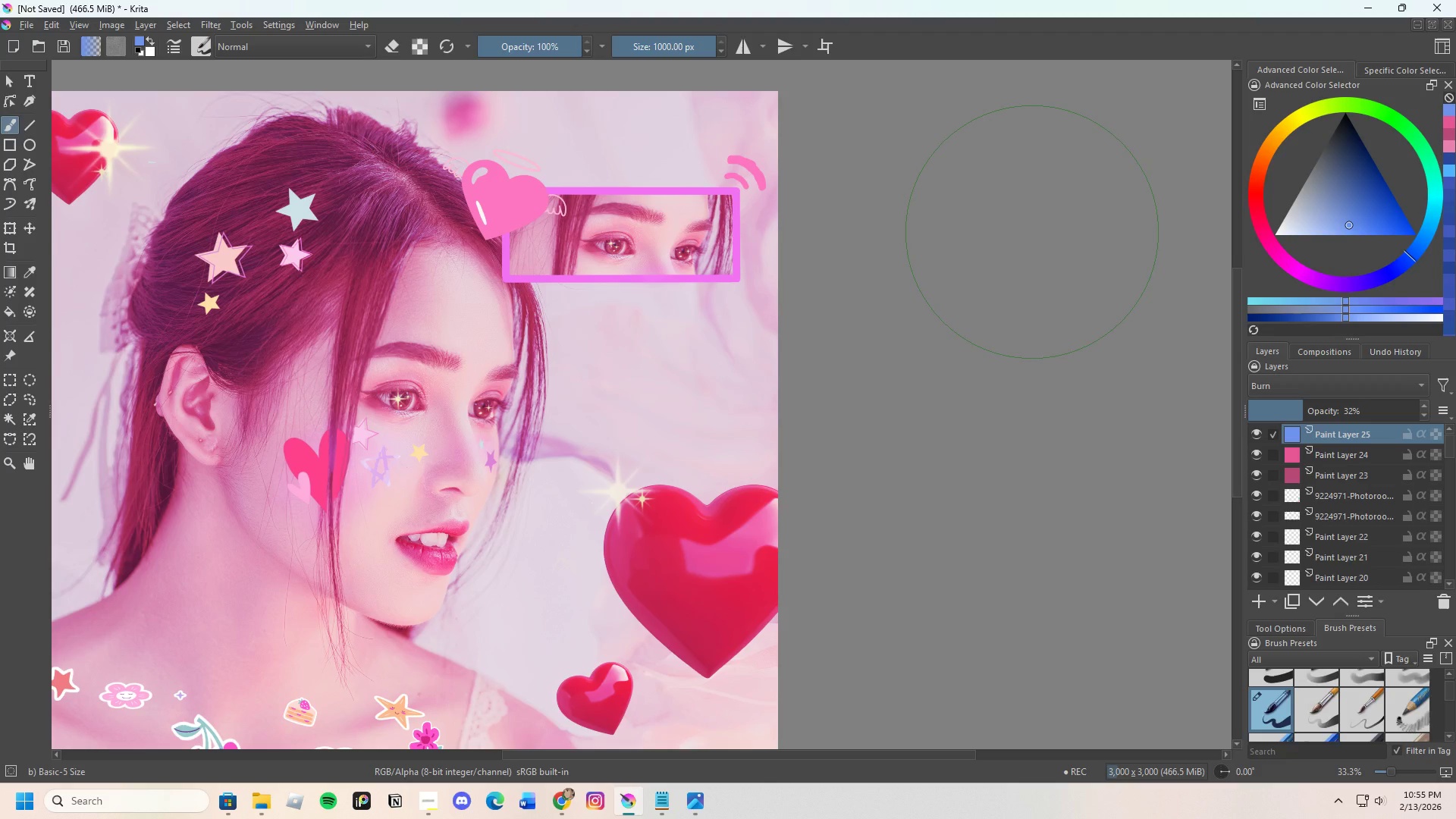 
scroll: coordinate [1032, 232], scroll_direction: down, amount: 2.0
 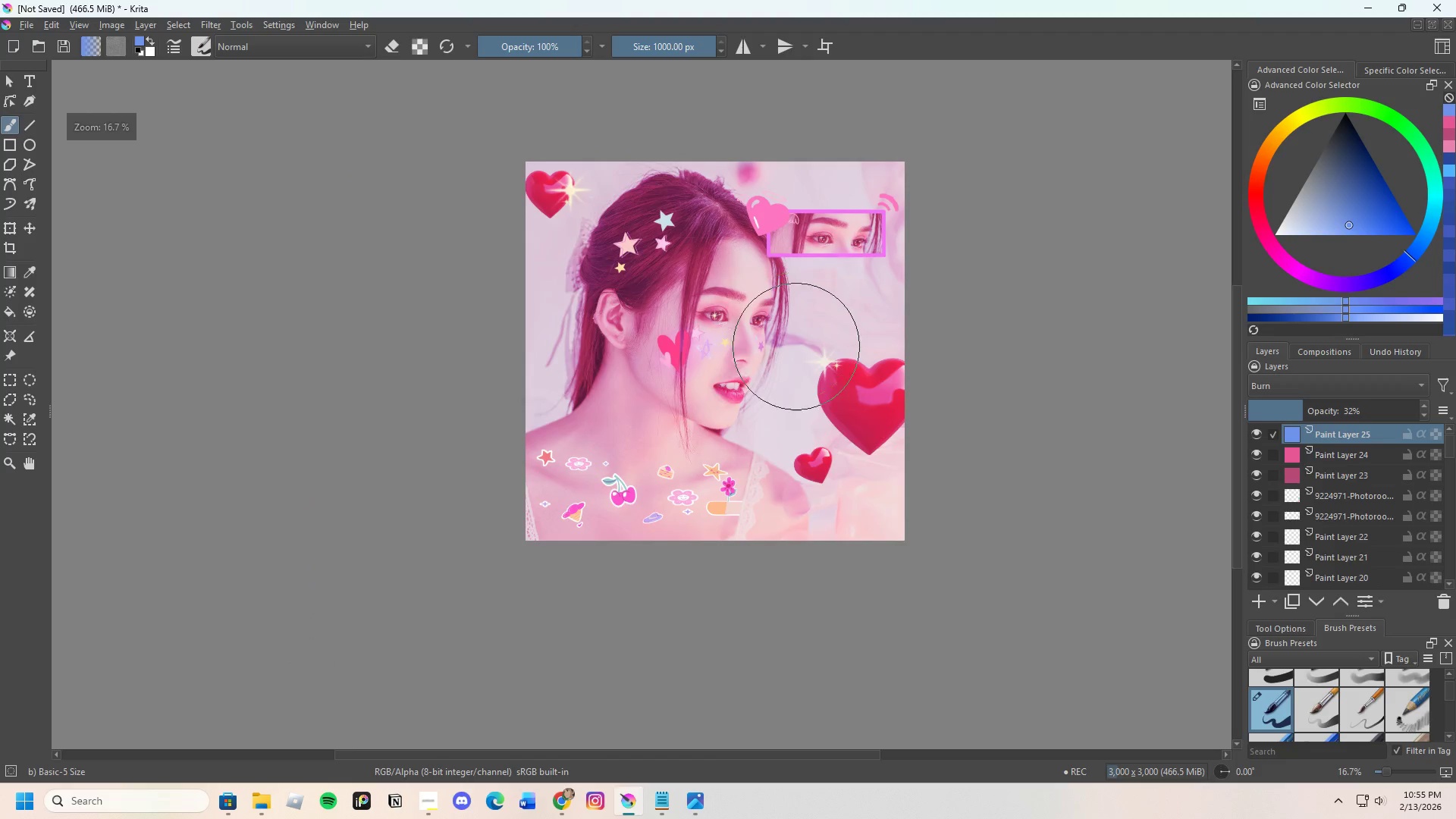 
scroll: coordinate [812, 356], scroll_direction: up, amount: 1.0
 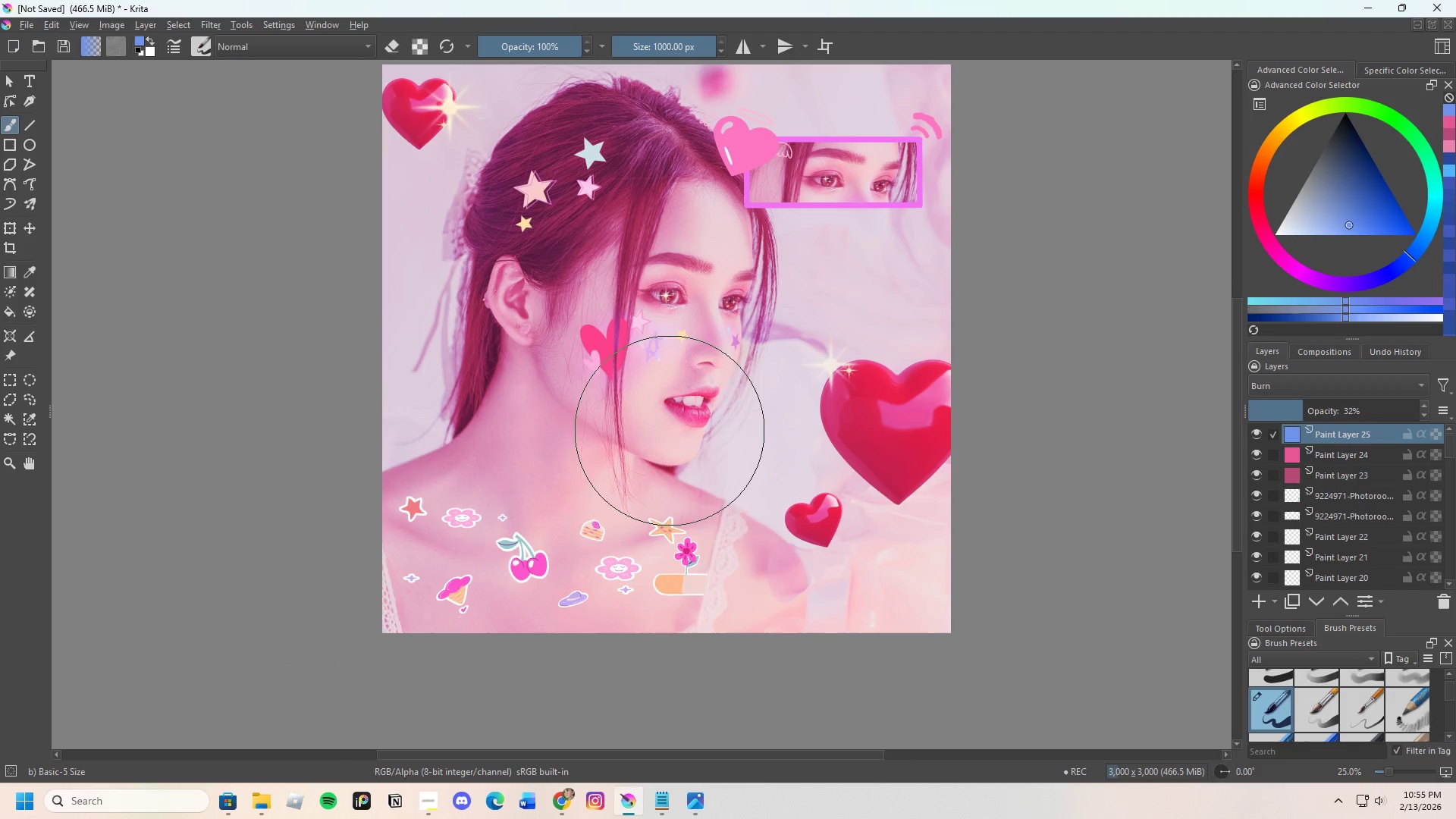 
scroll: coordinate [1382, 703], scroll_direction: down, amount: 12.0
 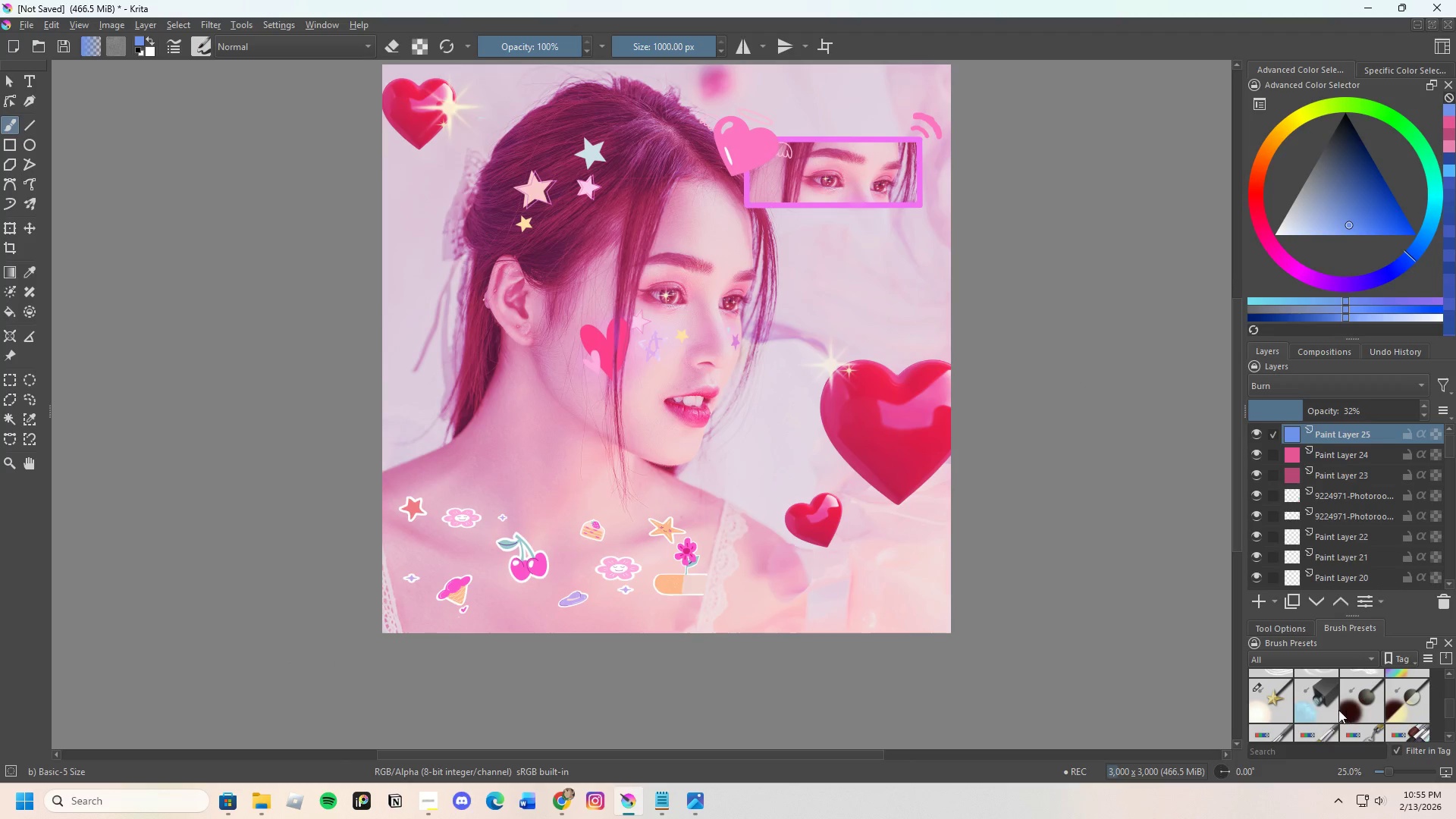 
left_click([1329, 710])
 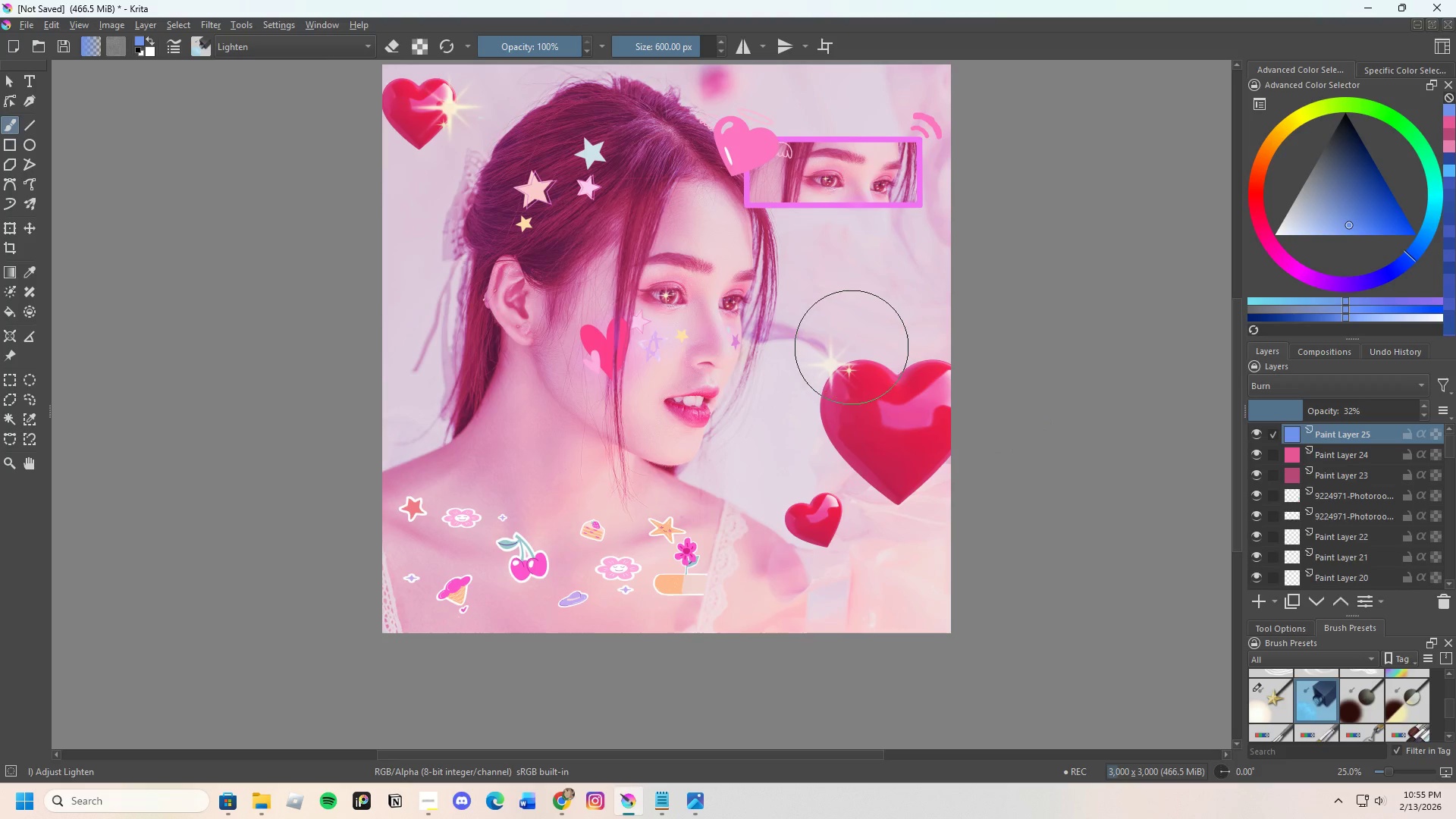 
hold_key(key=ControlLeft, duration=0.55)
left_click([758, 155])
 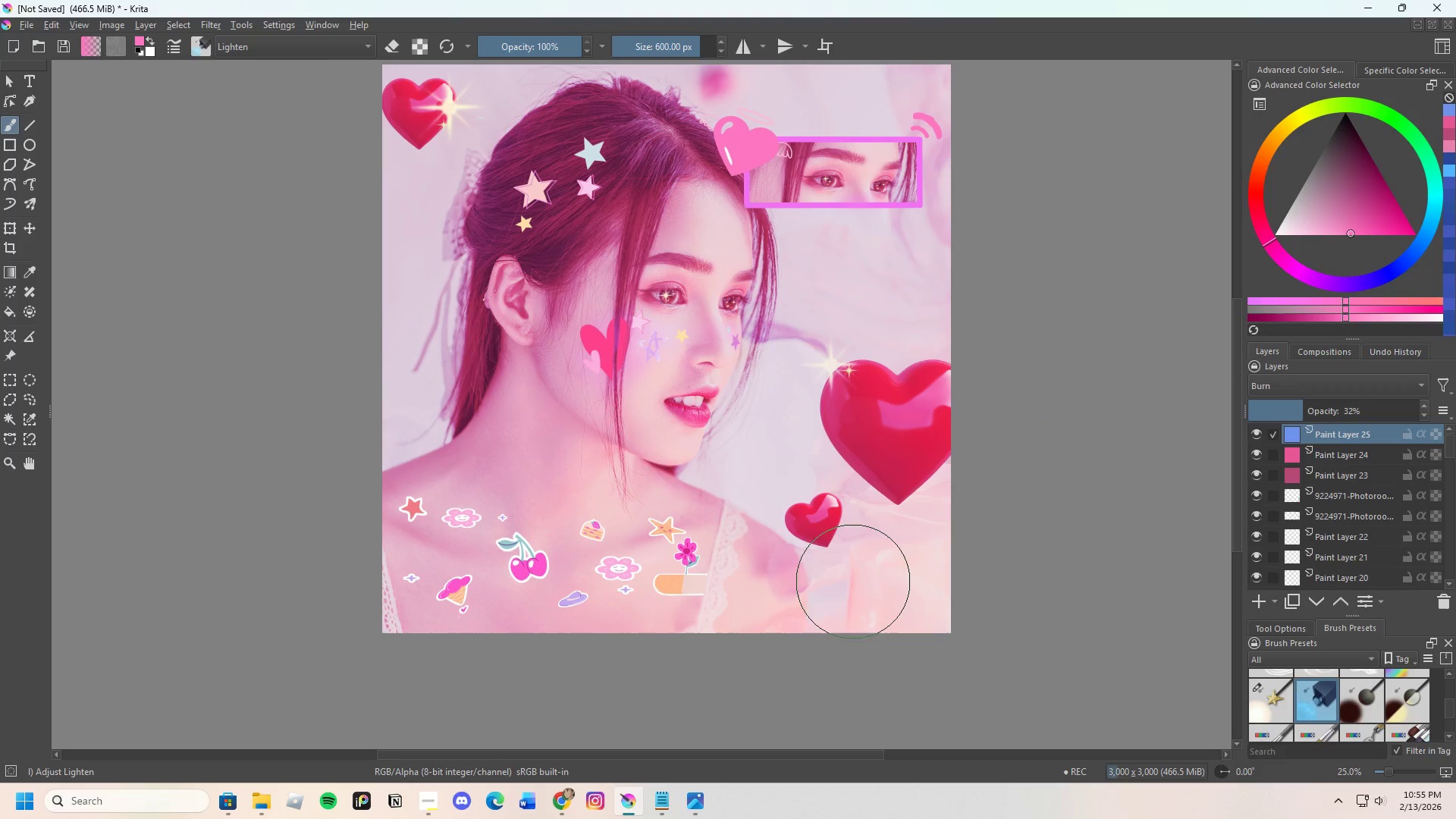 
left_click_drag(start_coordinate=[855, 599], to_coordinate=[917, 568])
 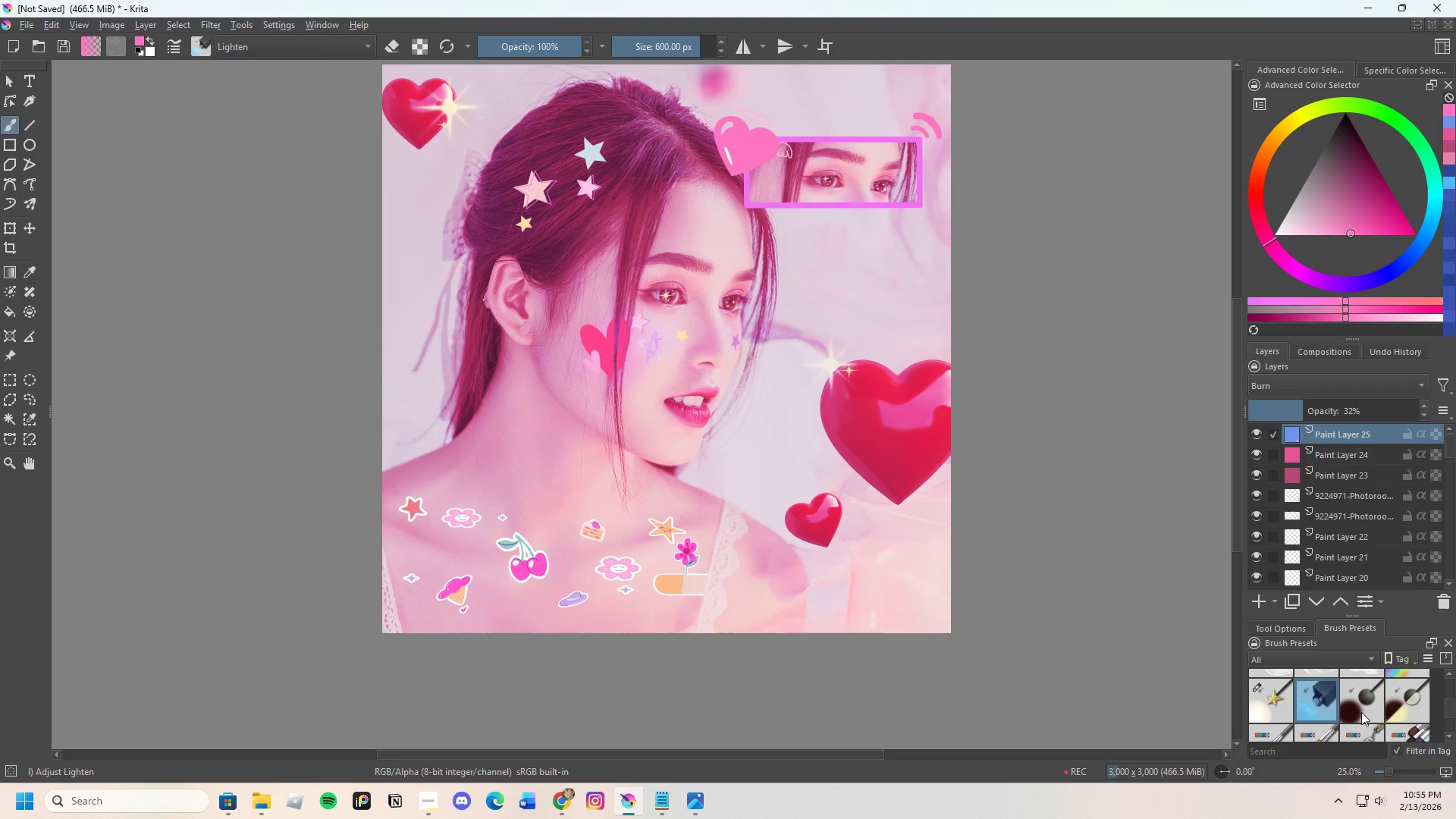 
left_click([1361, 710])
 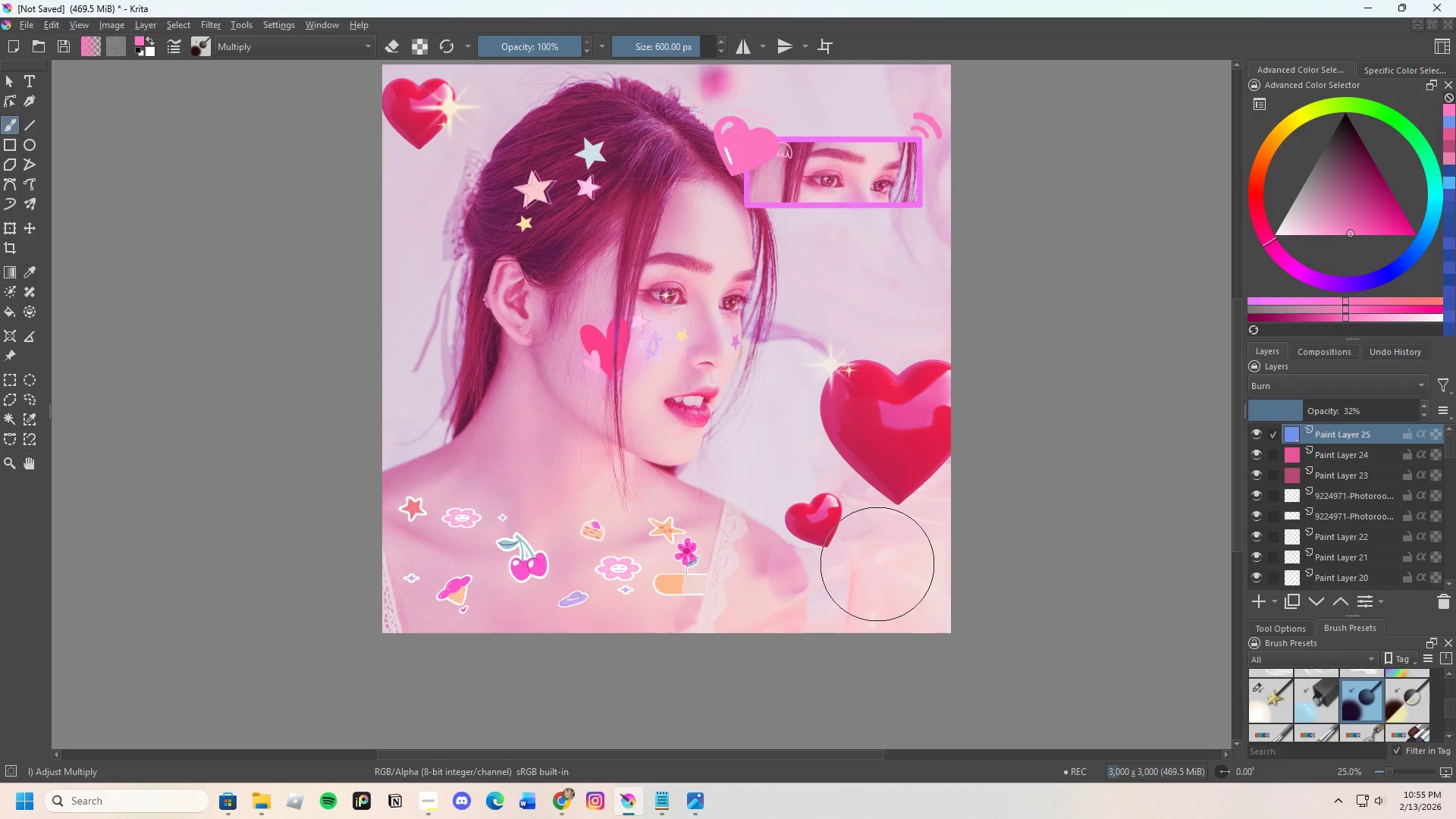 
left_click_drag(start_coordinate=[860, 573], to_coordinate=[938, 537])
 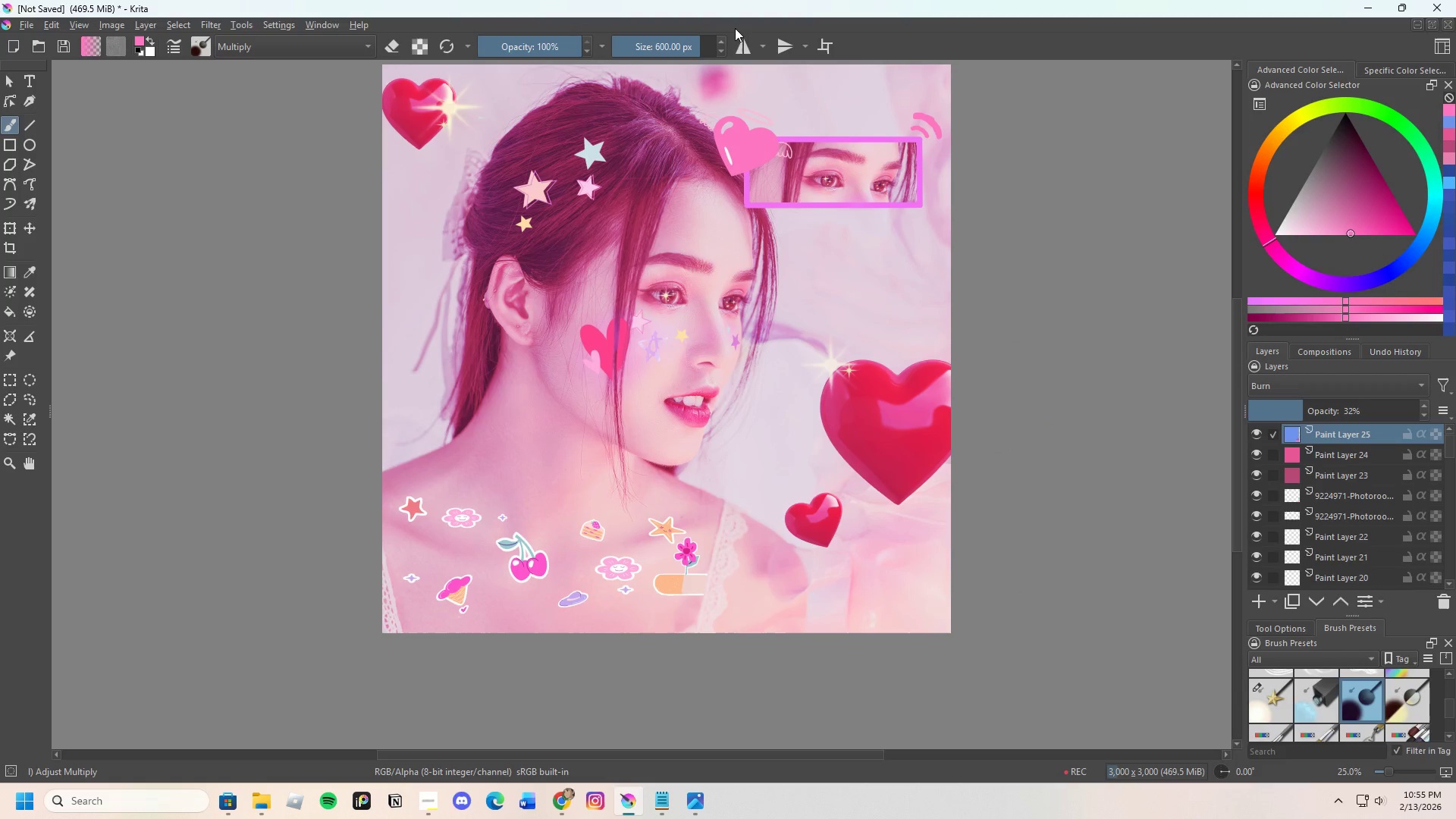 
left_click_drag(start_coordinate=[697, 47], to_coordinate=[748, 50])
 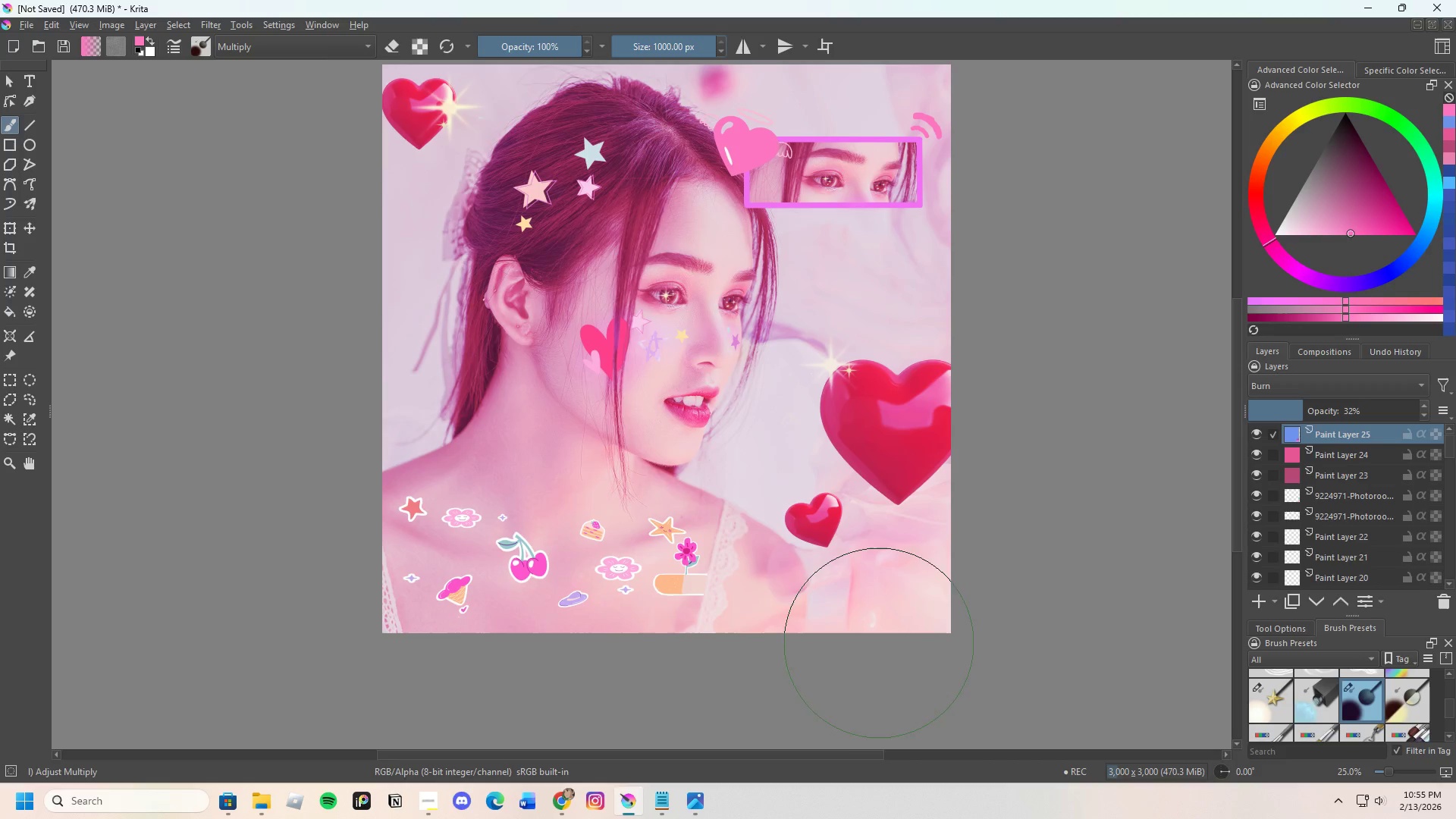 
left_click_drag(start_coordinate=[885, 632], to_coordinate=[935, 579])
 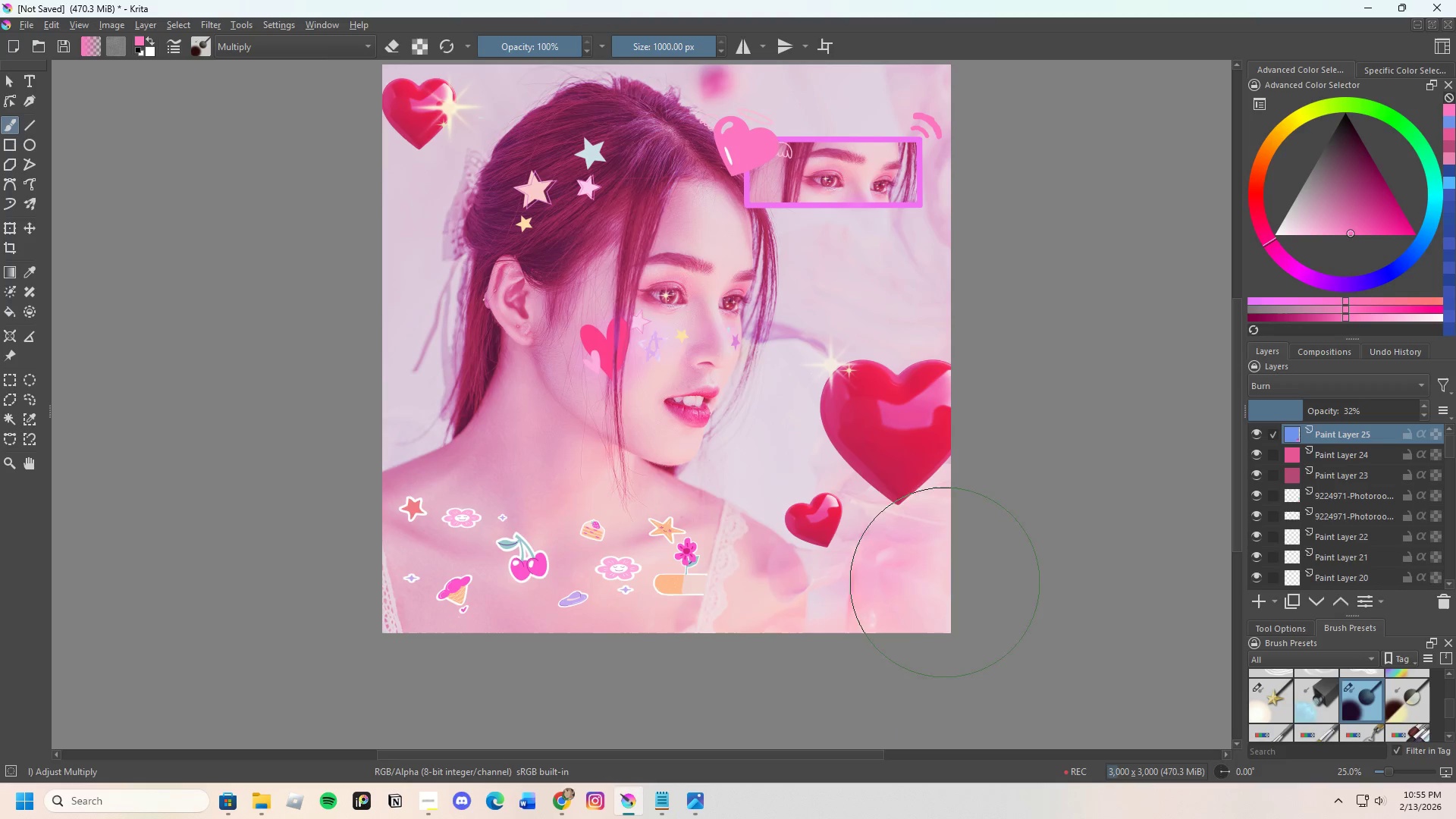 
left_click_drag(start_coordinate=[921, 584], to_coordinate=[843, 625])
 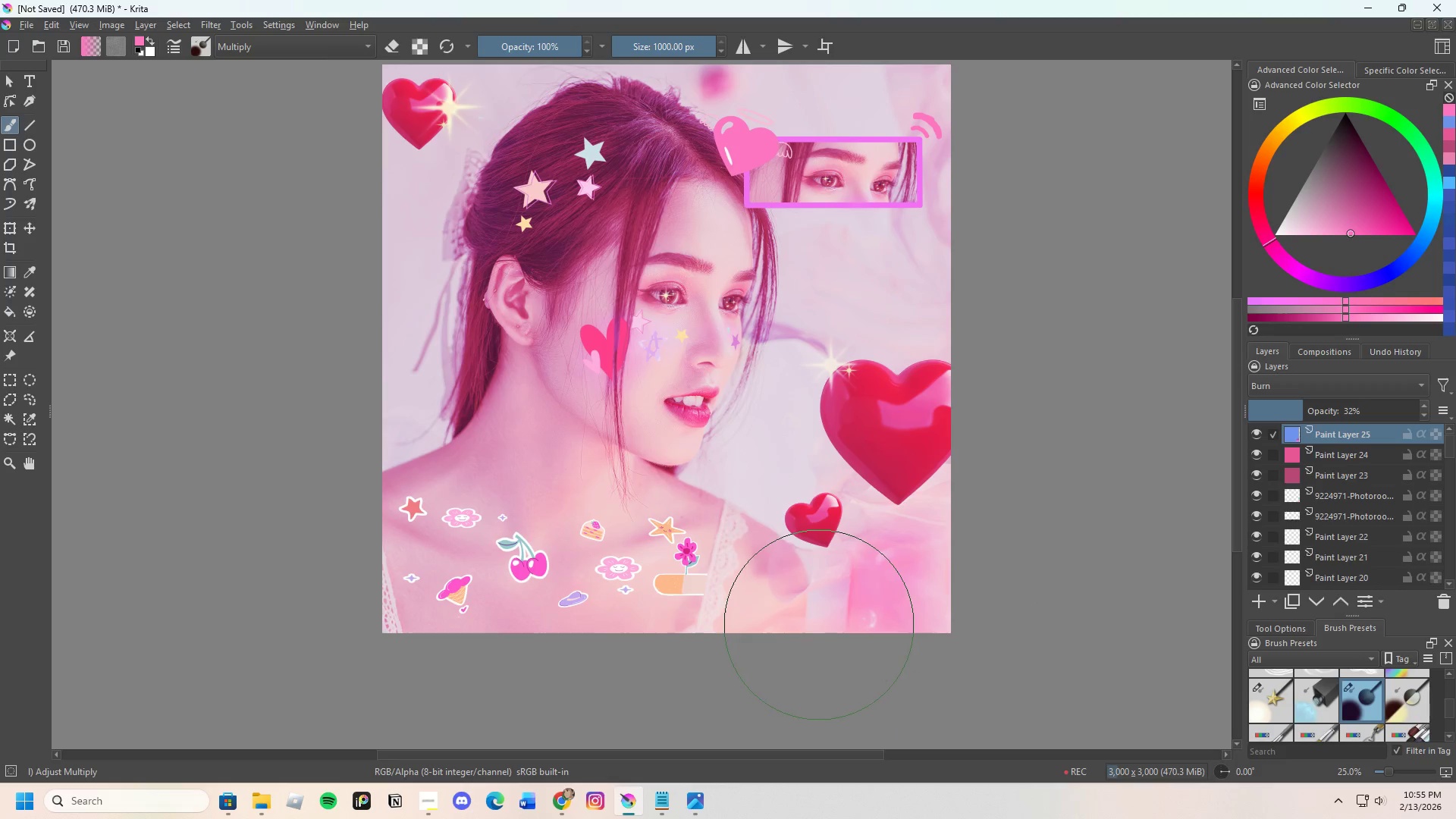 
left_click_drag(start_coordinate=[819, 625], to_coordinate=[790, 621])
 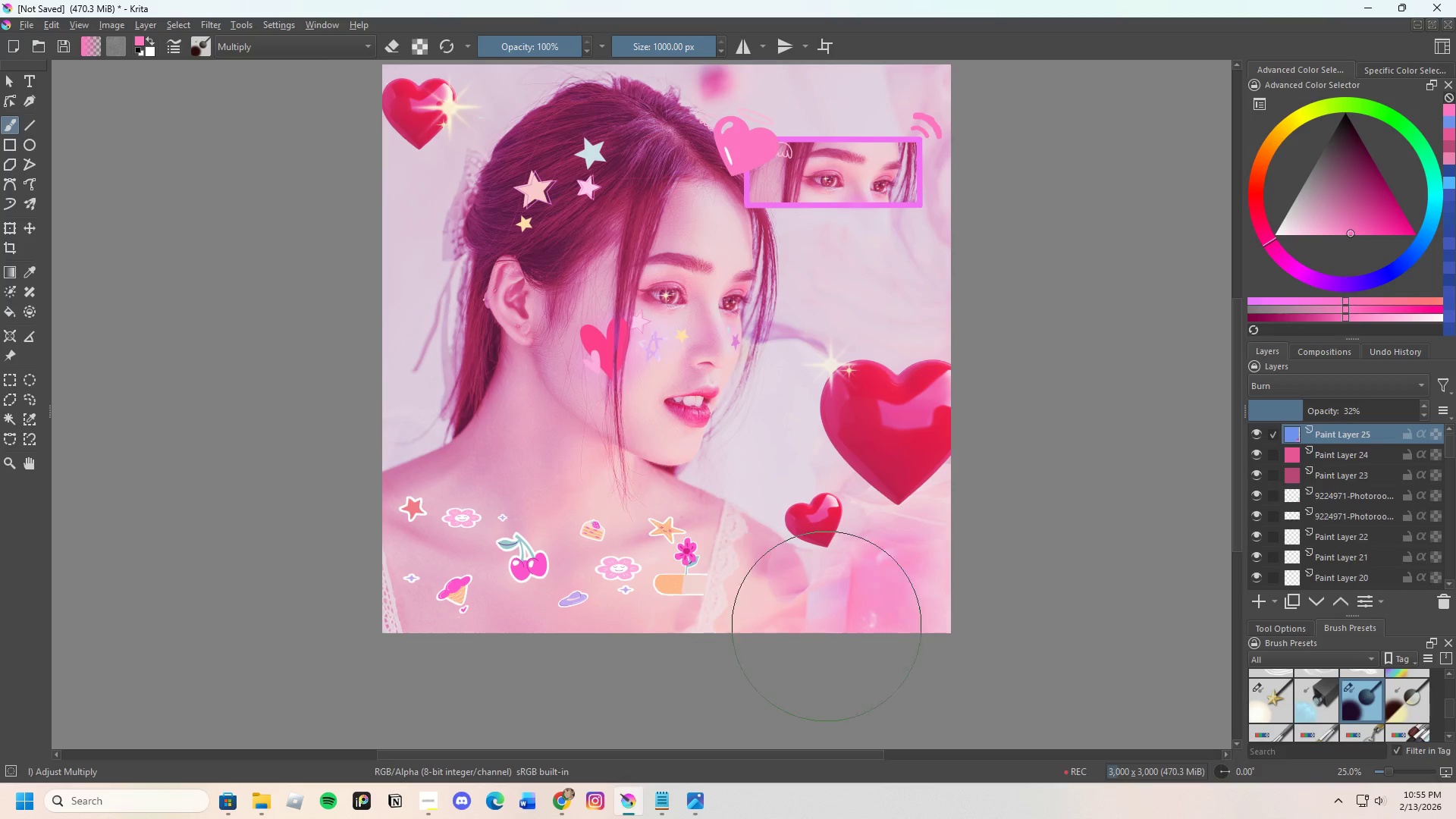 
left_click_drag(start_coordinate=[855, 623], to_coordinate=[917, 576])
 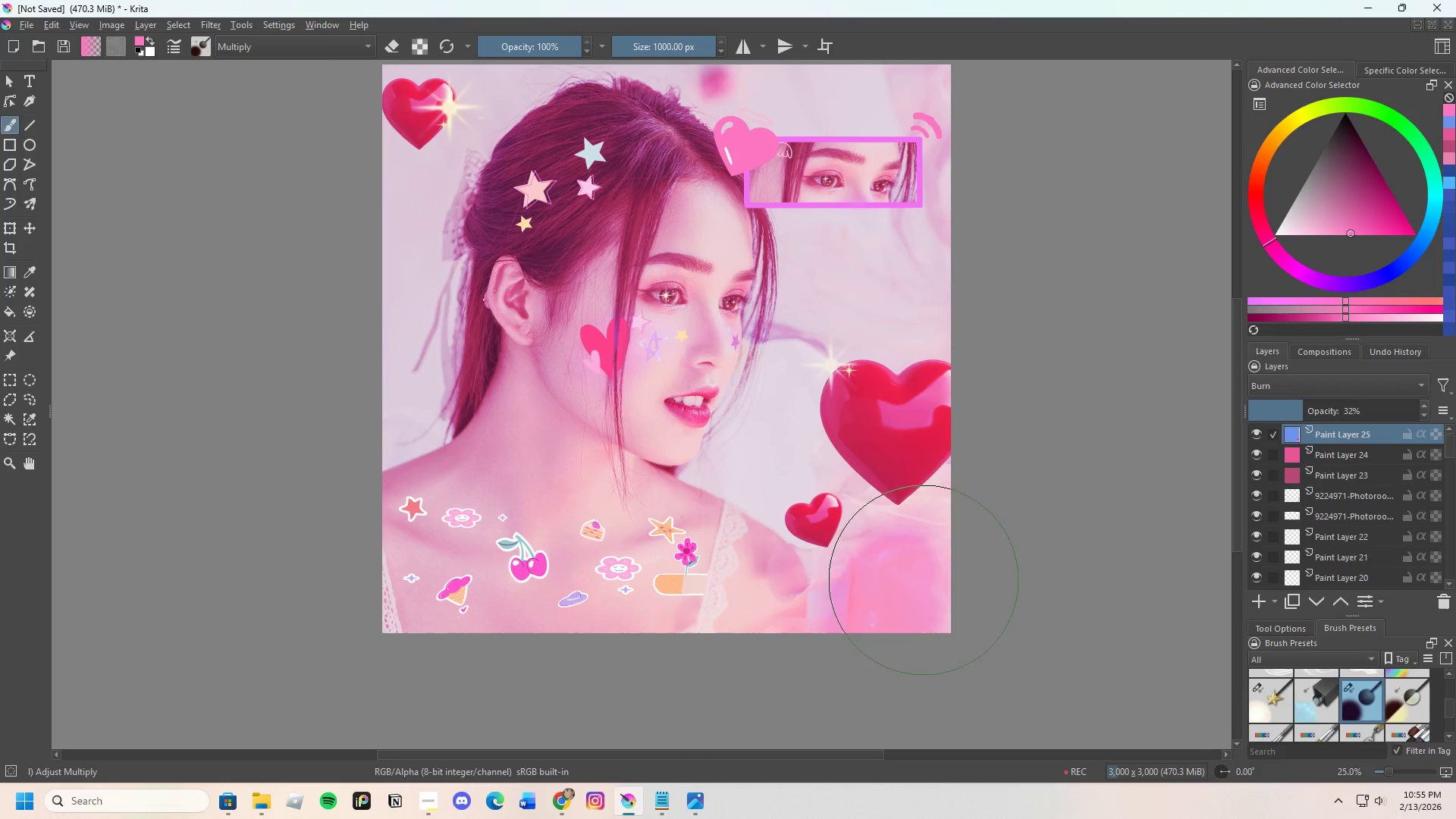 
left_click_drag(start_coordinate=[932, 578], to_coordinate=[952, 532])
 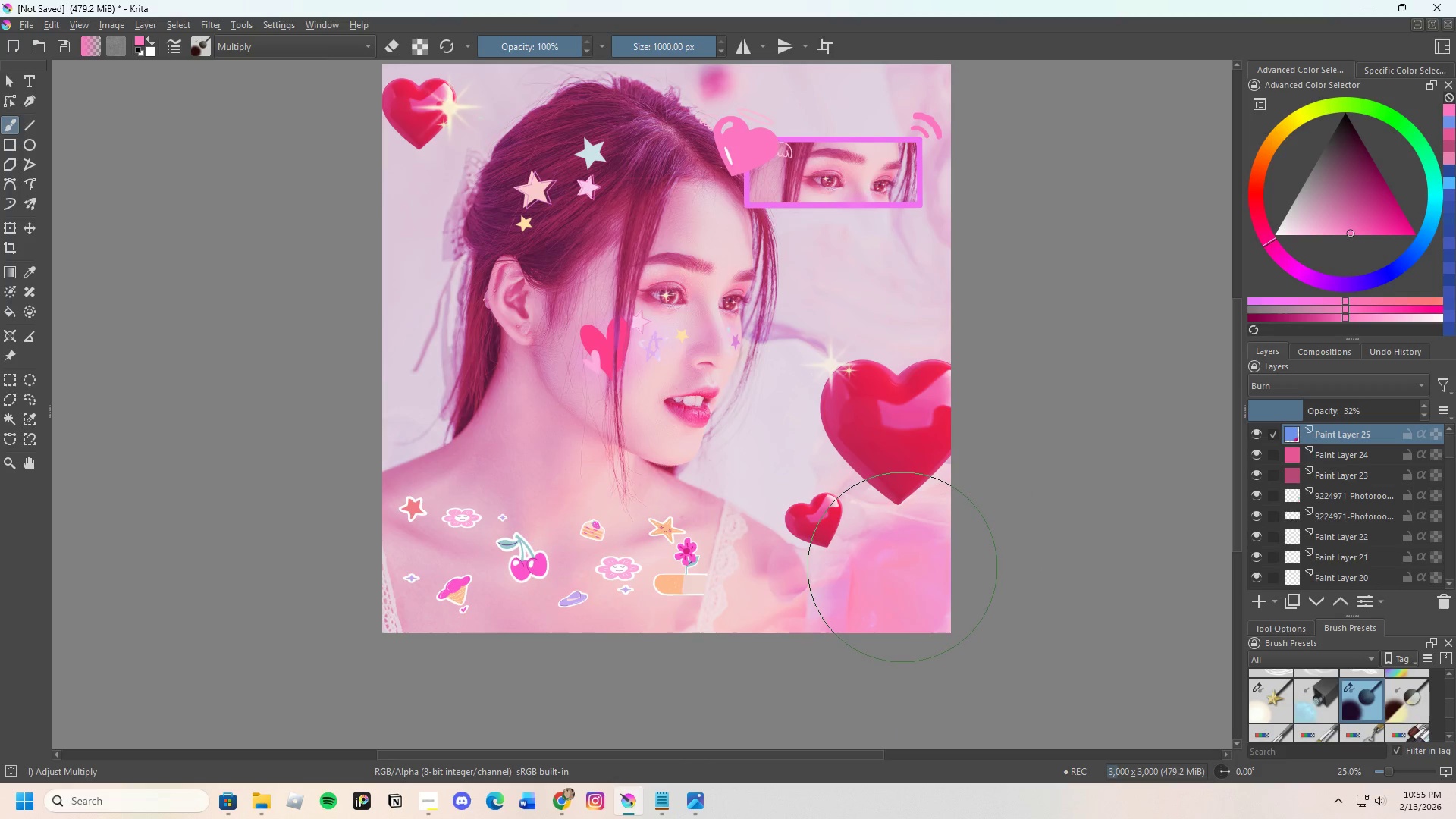 
key(Control+Z)
 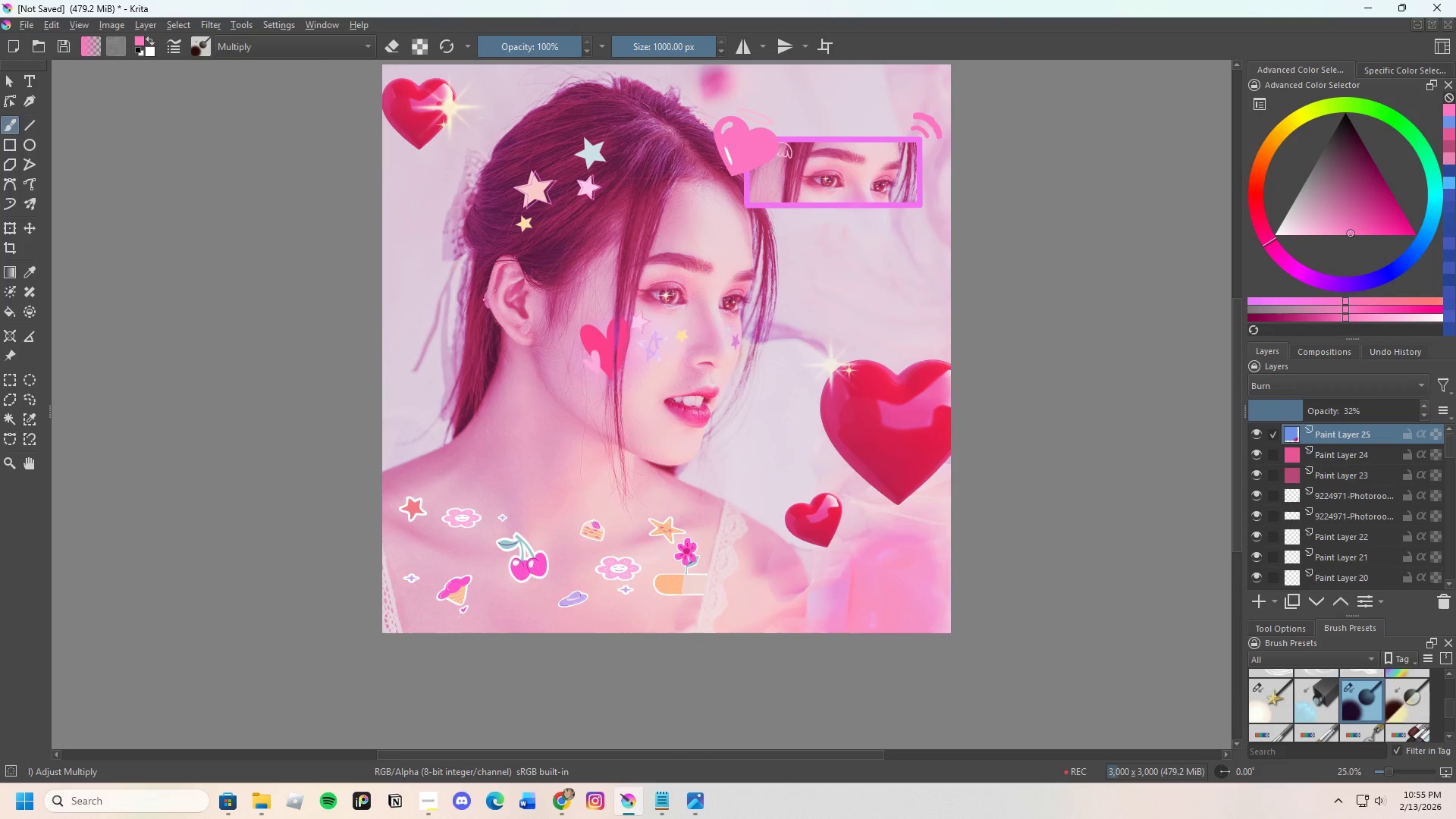 
key(Control+Z)
 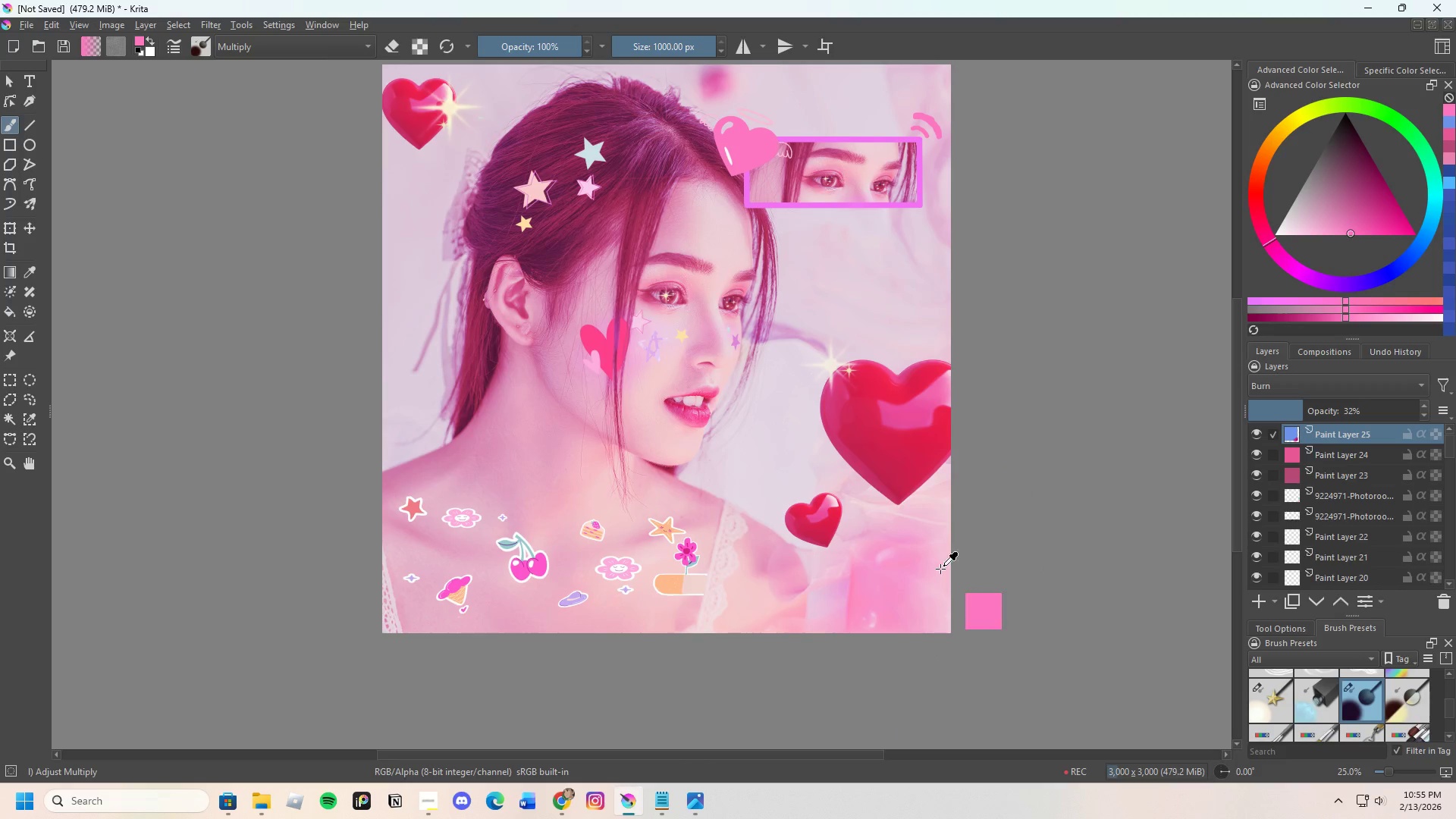 
key(Control+Z)
 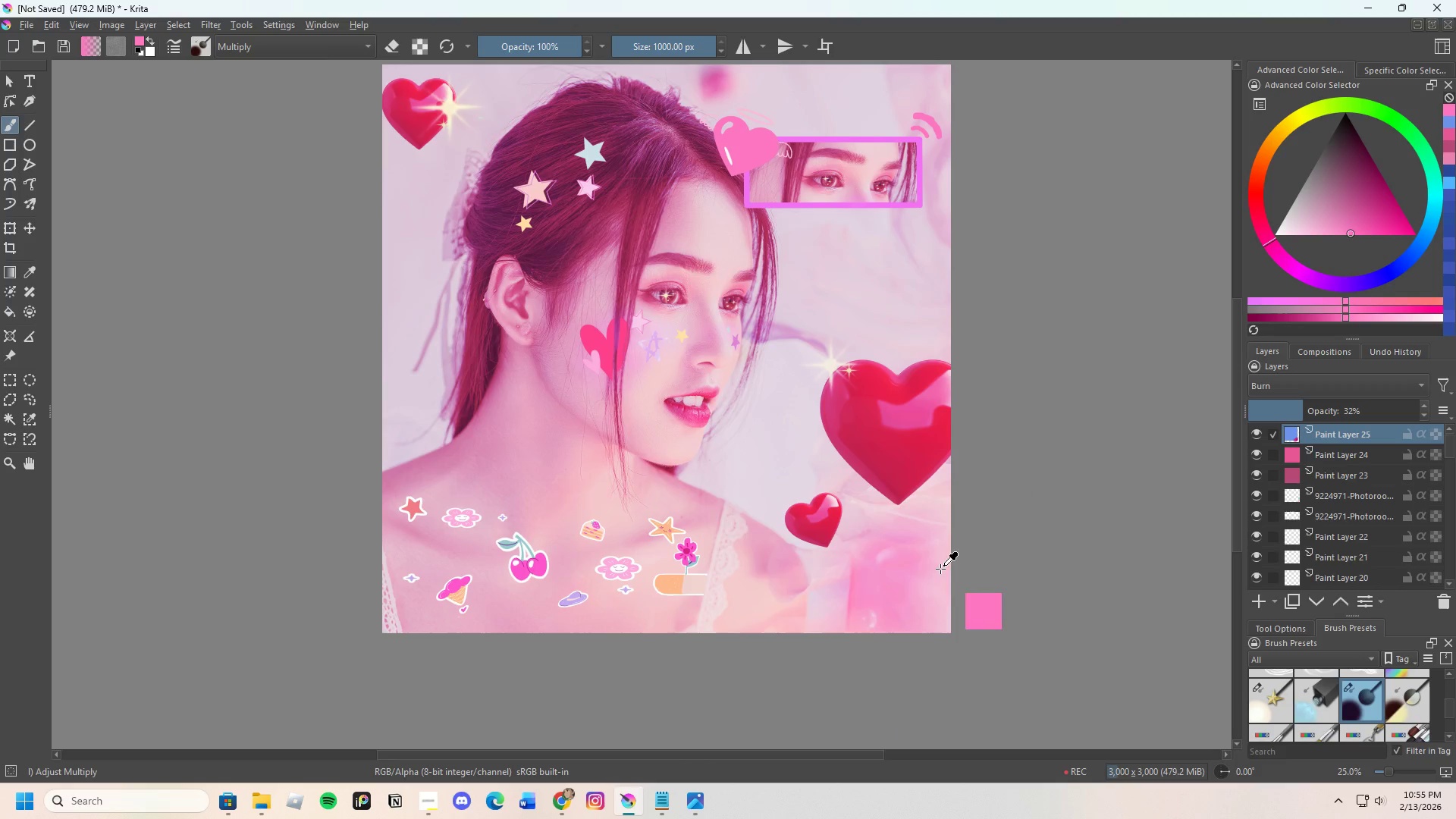 
key(Control+Z)
 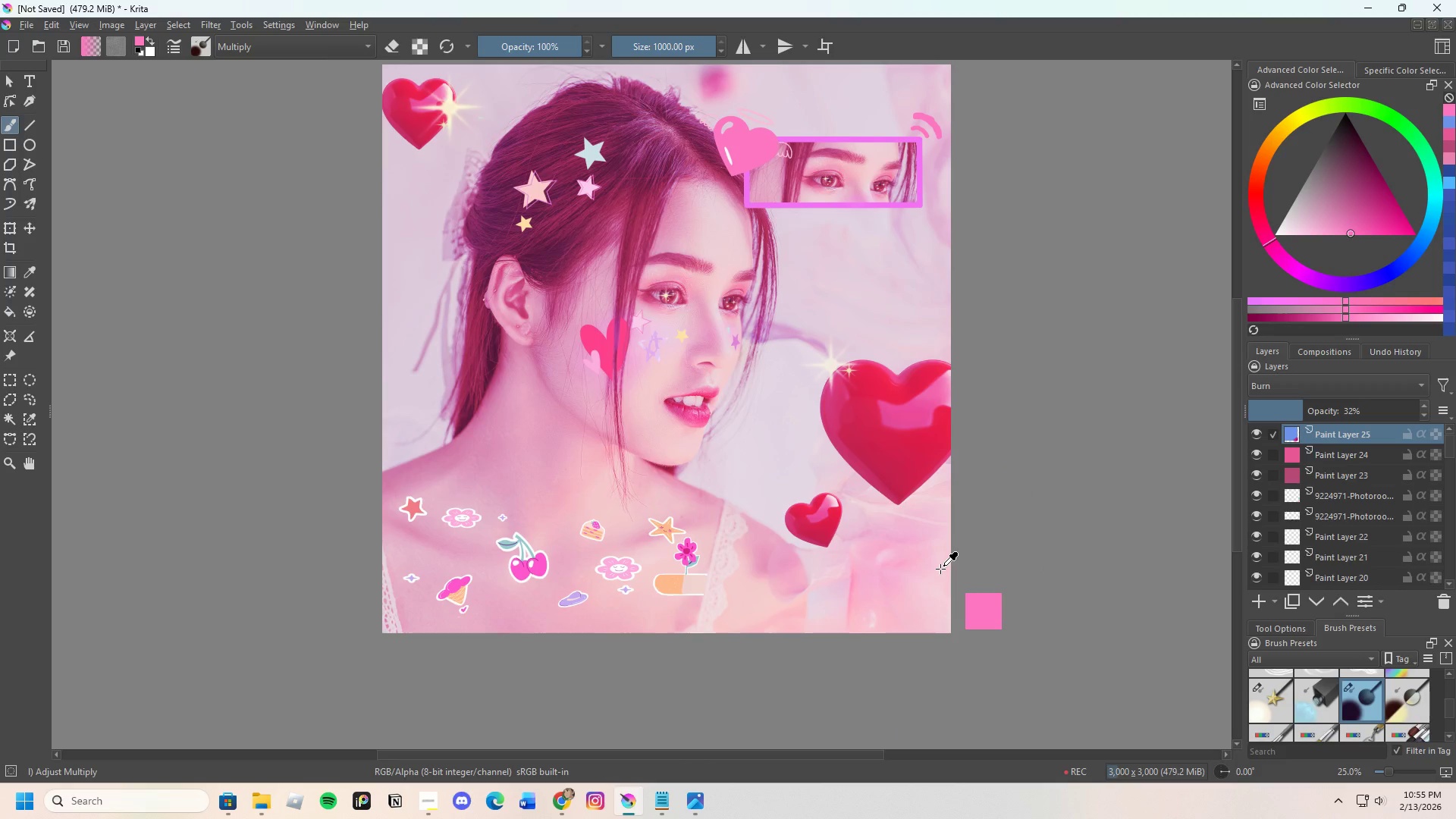 
key(Control+Z)
 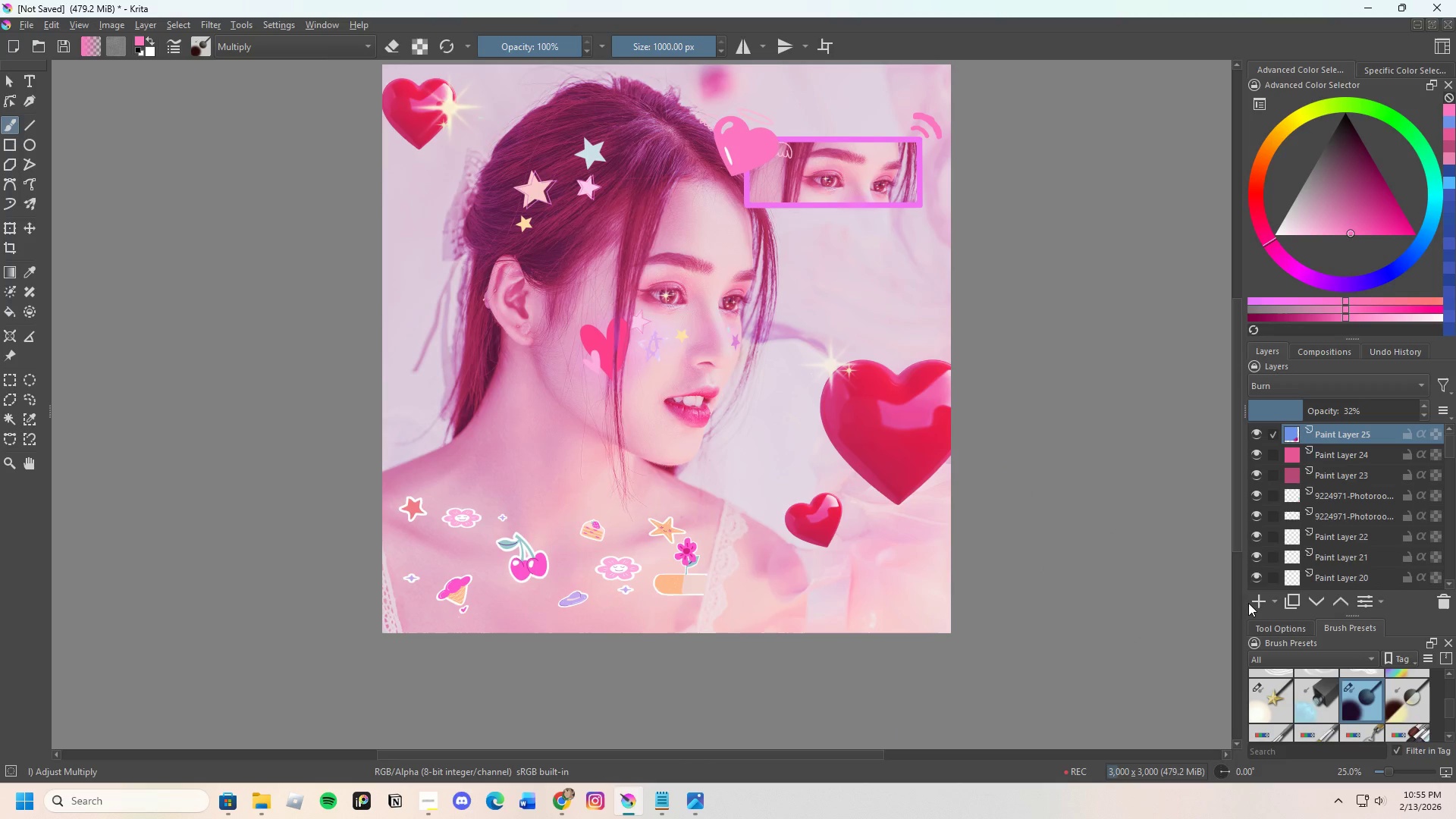 
left_click([1256, 602])
 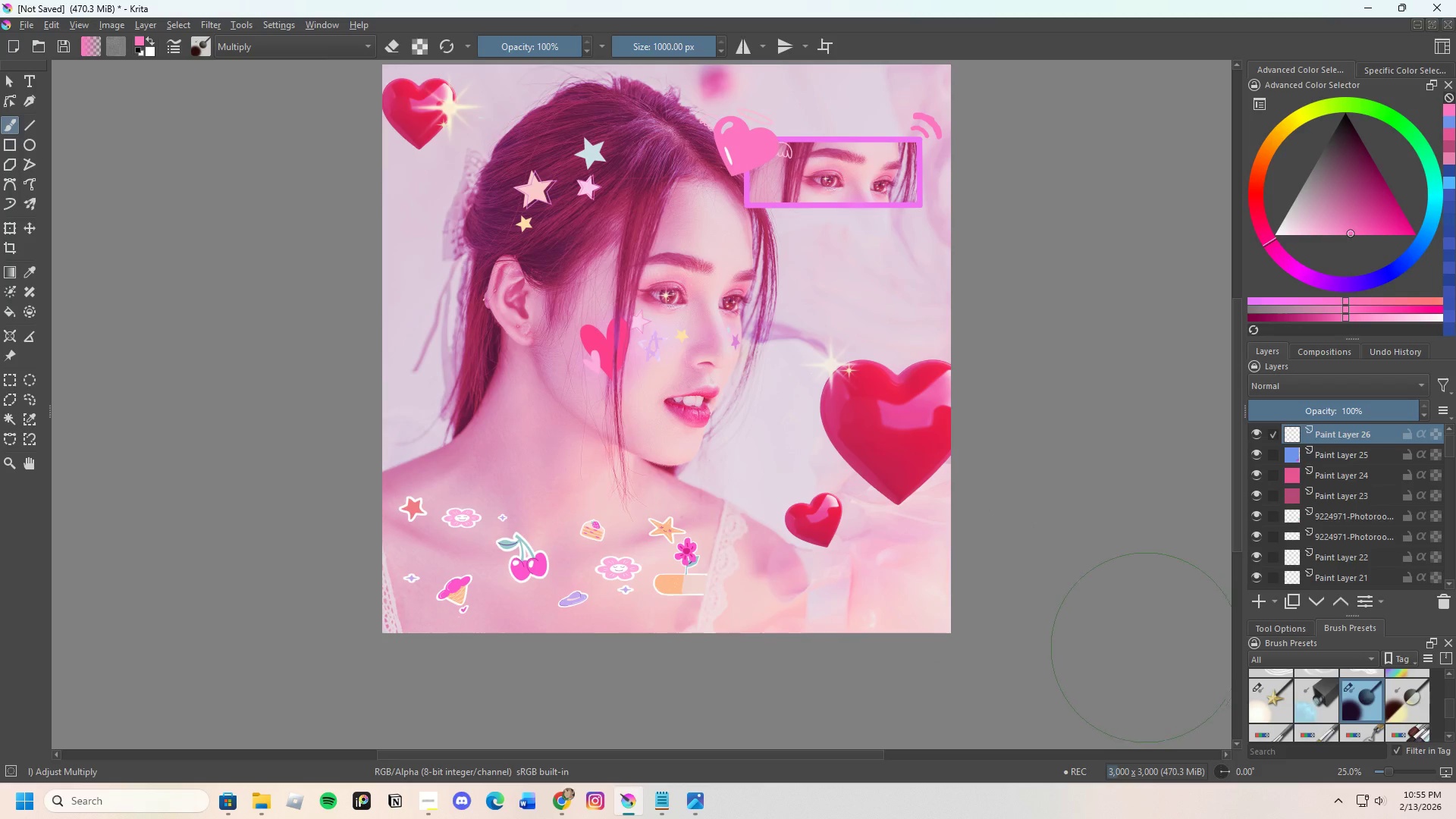 
left_click_drag(start_coordinate=[951, 607], to_coordinate=[965, 601])
 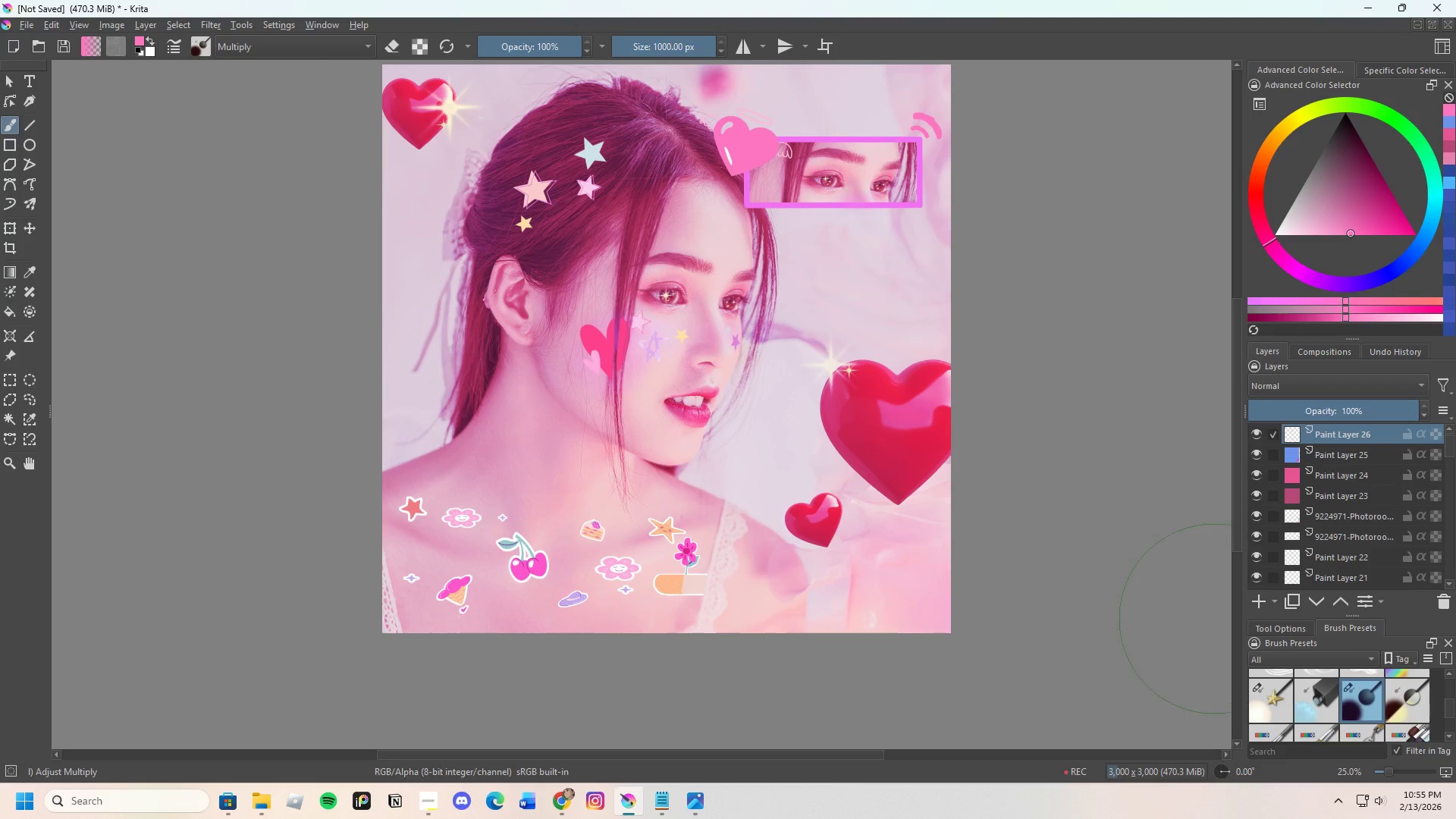 
key(Control+Z)
 